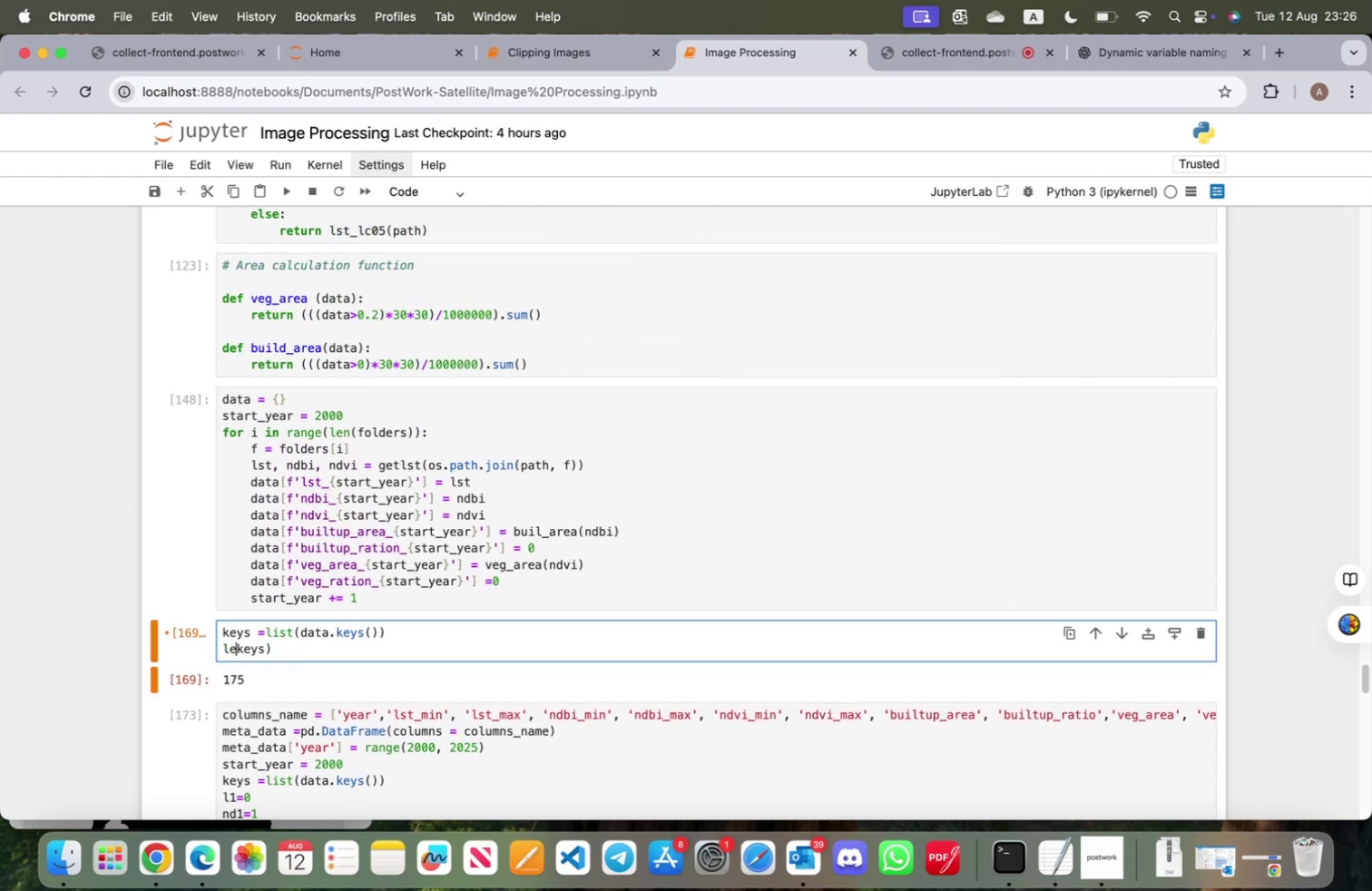 
key(Backspace)
 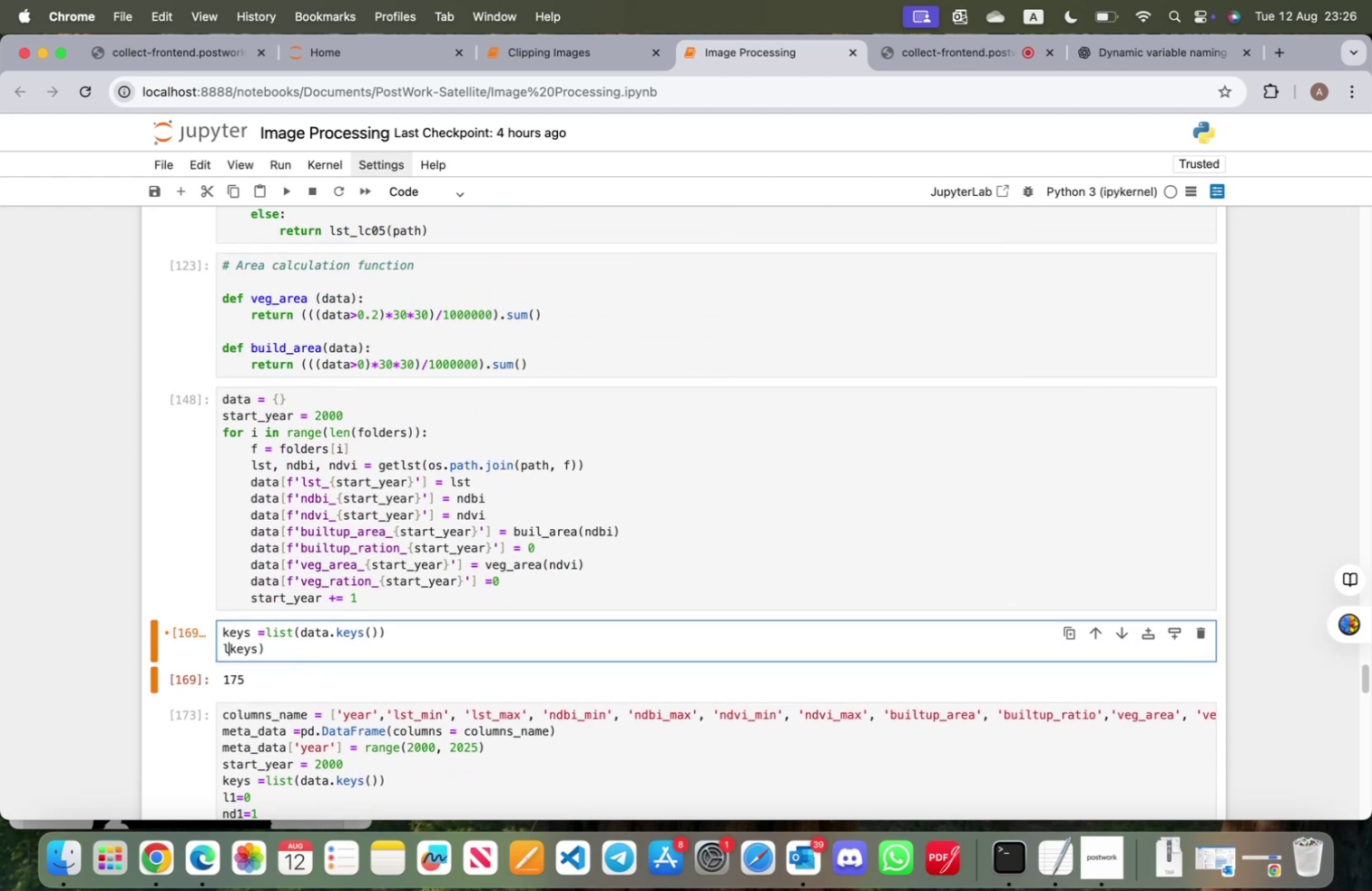 
key(Backspace)
 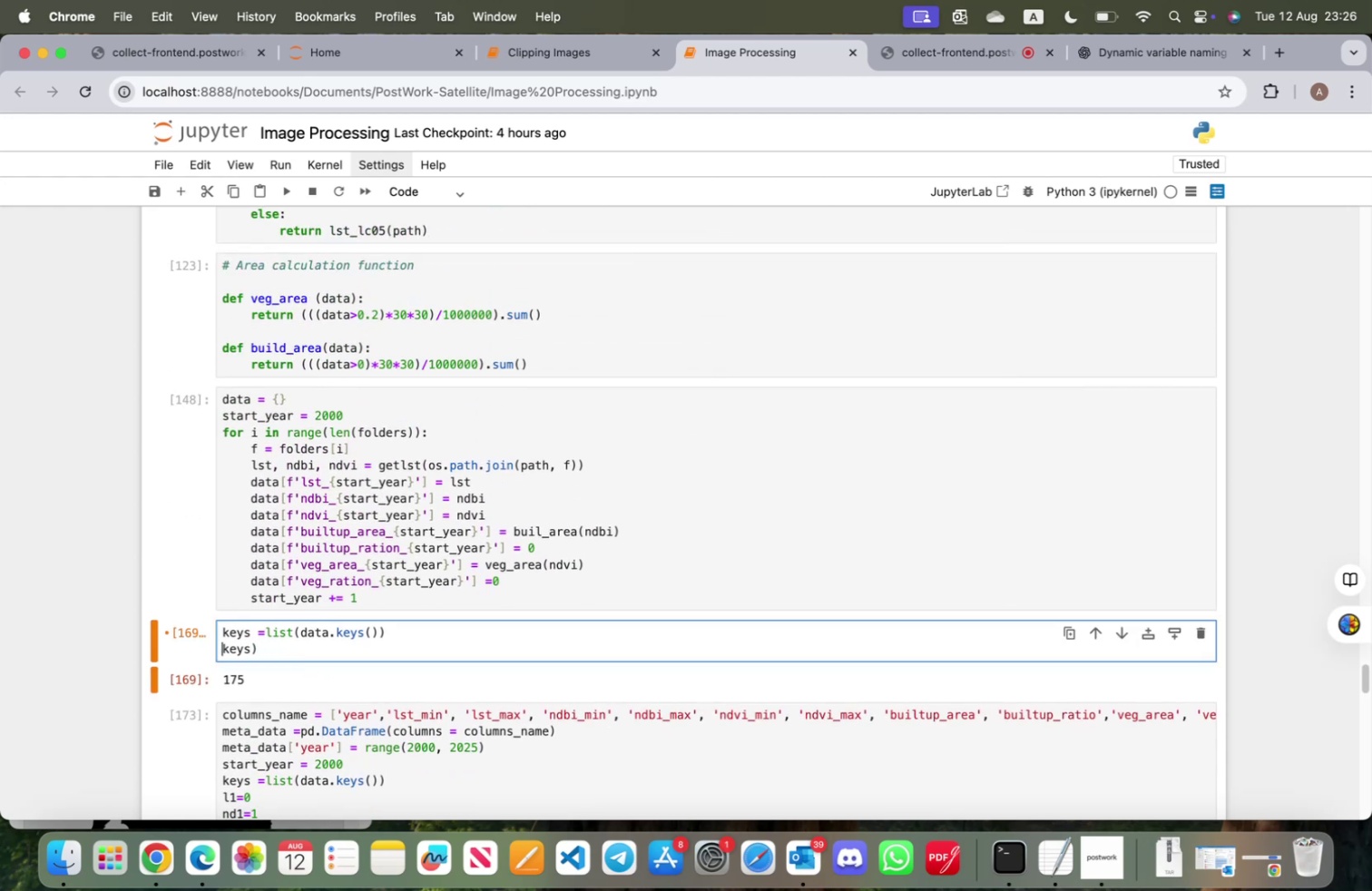 
hold_key(key=ArrowRight, duration=0.55)
 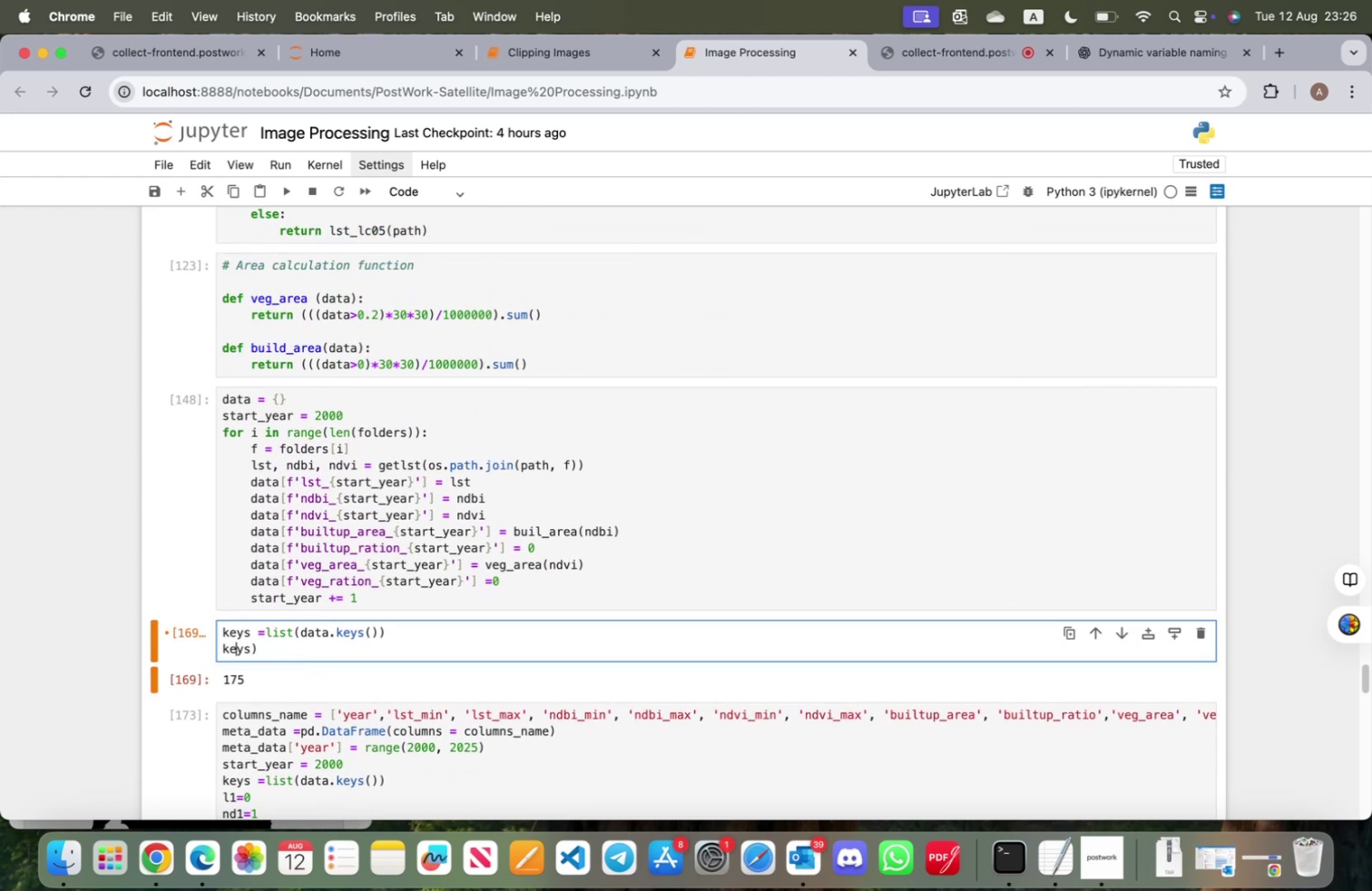 
key(ArrowRight)
 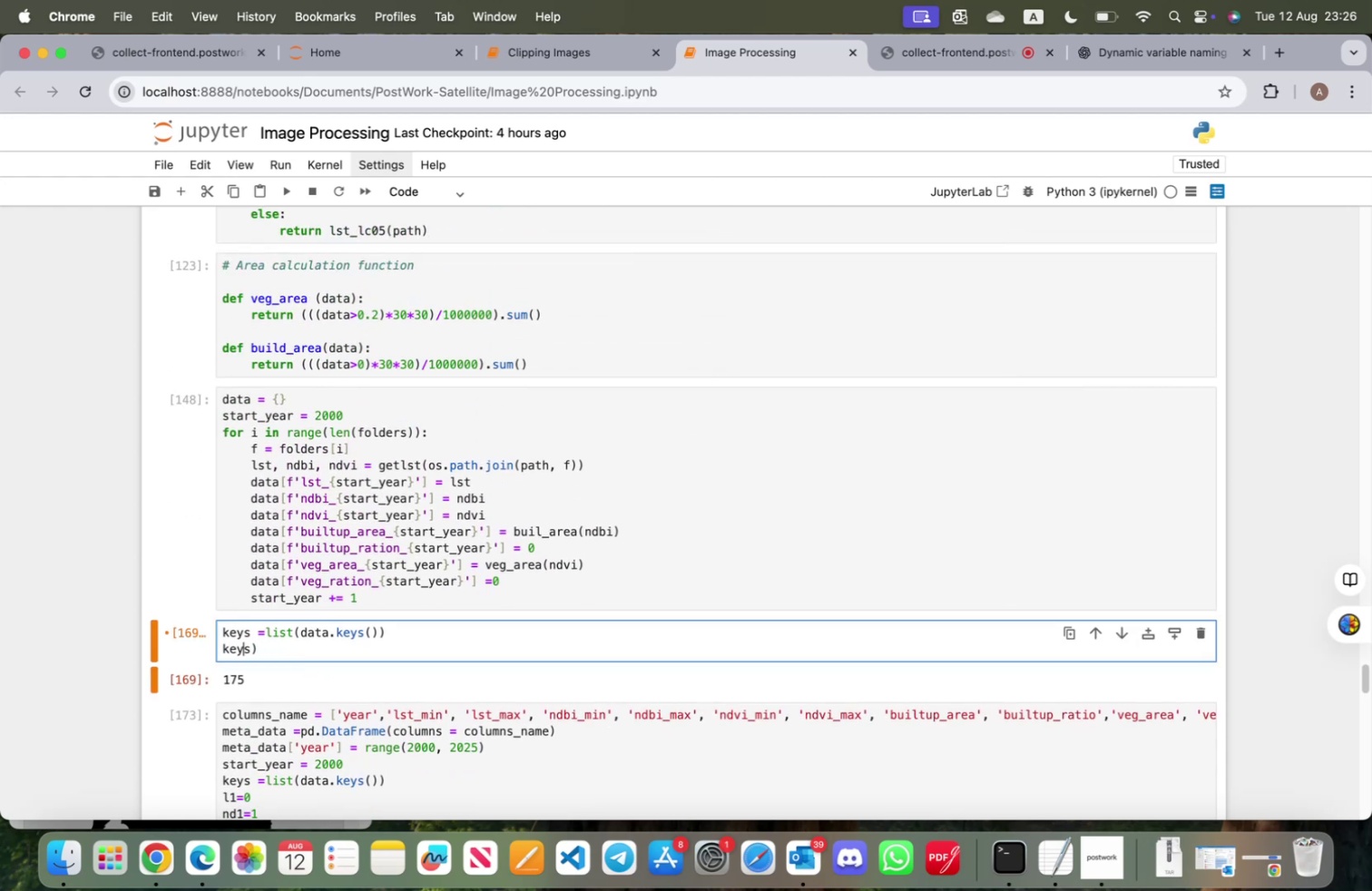 
key(ArrowRight)
 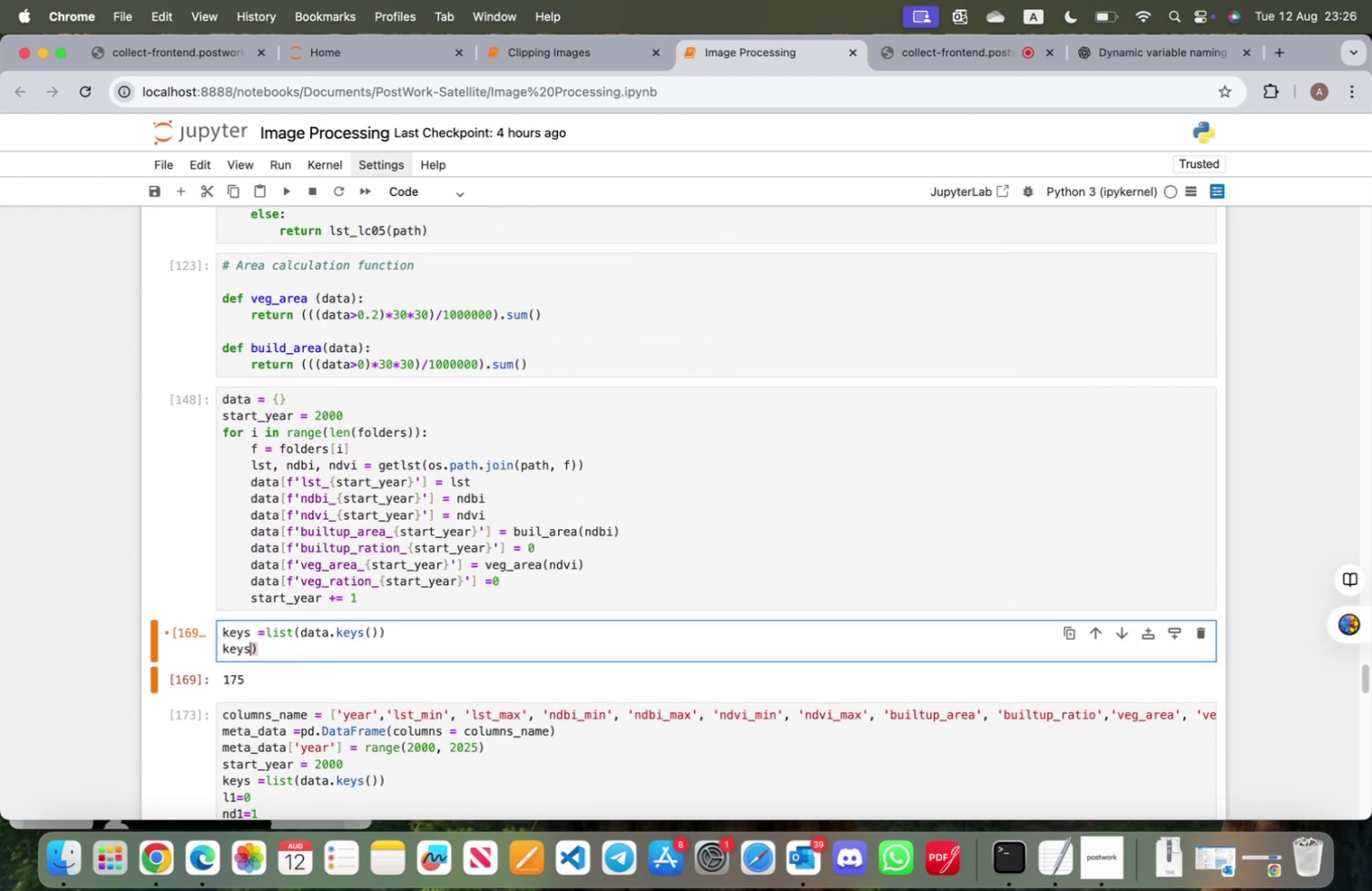 
key(ArrowRight)
 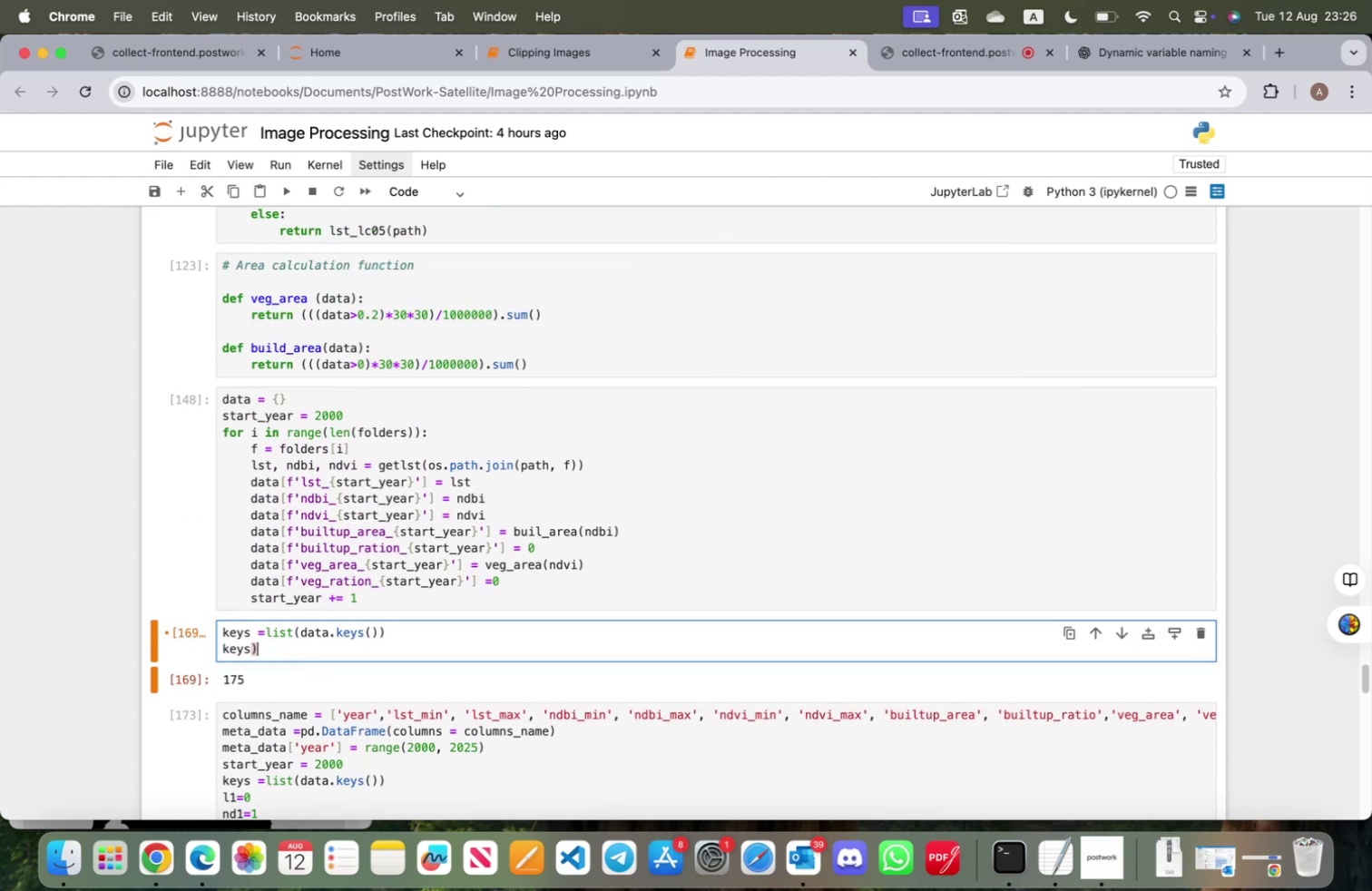 
key(ArrowRight)
 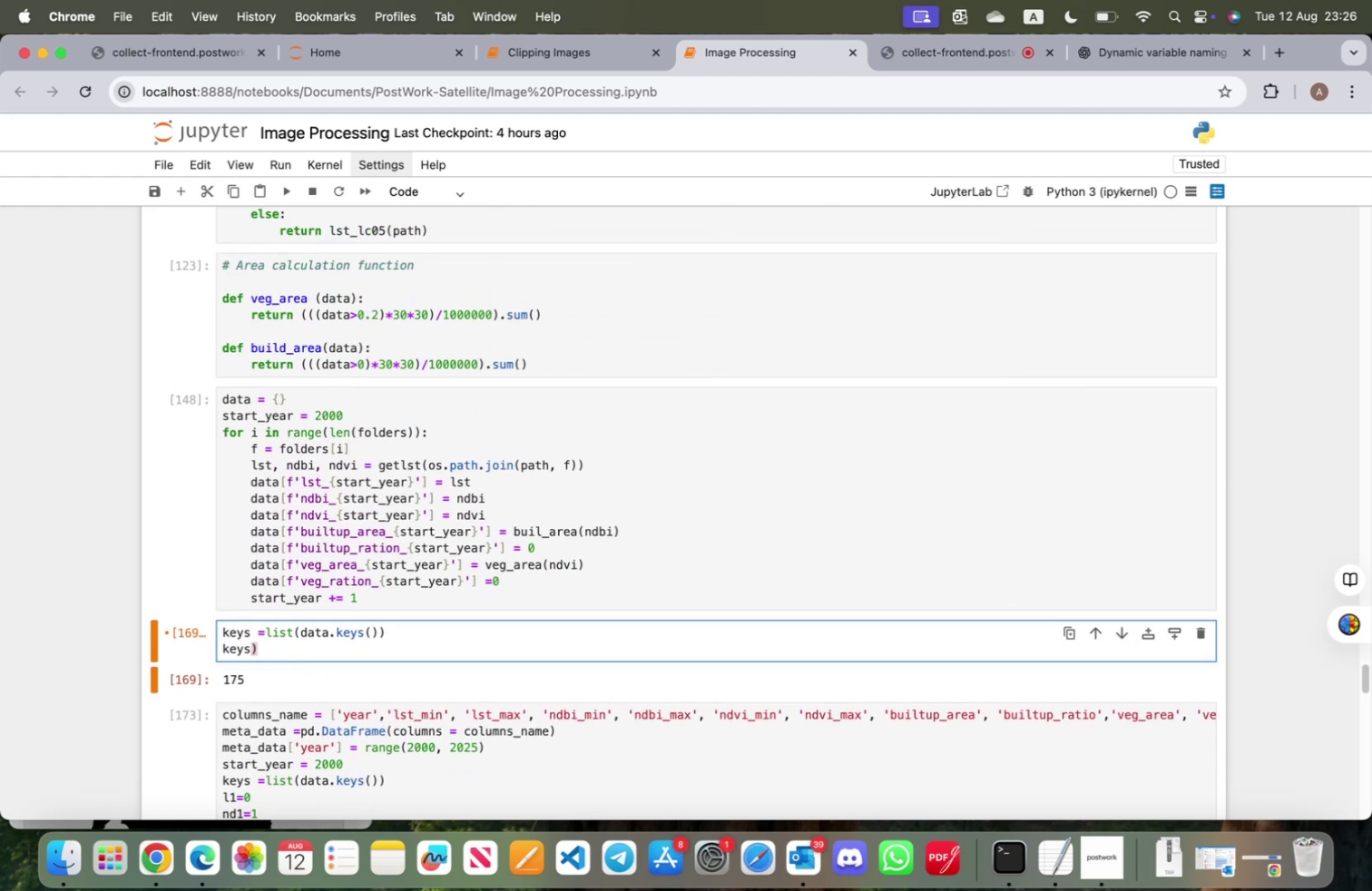 
key(Backspace)
 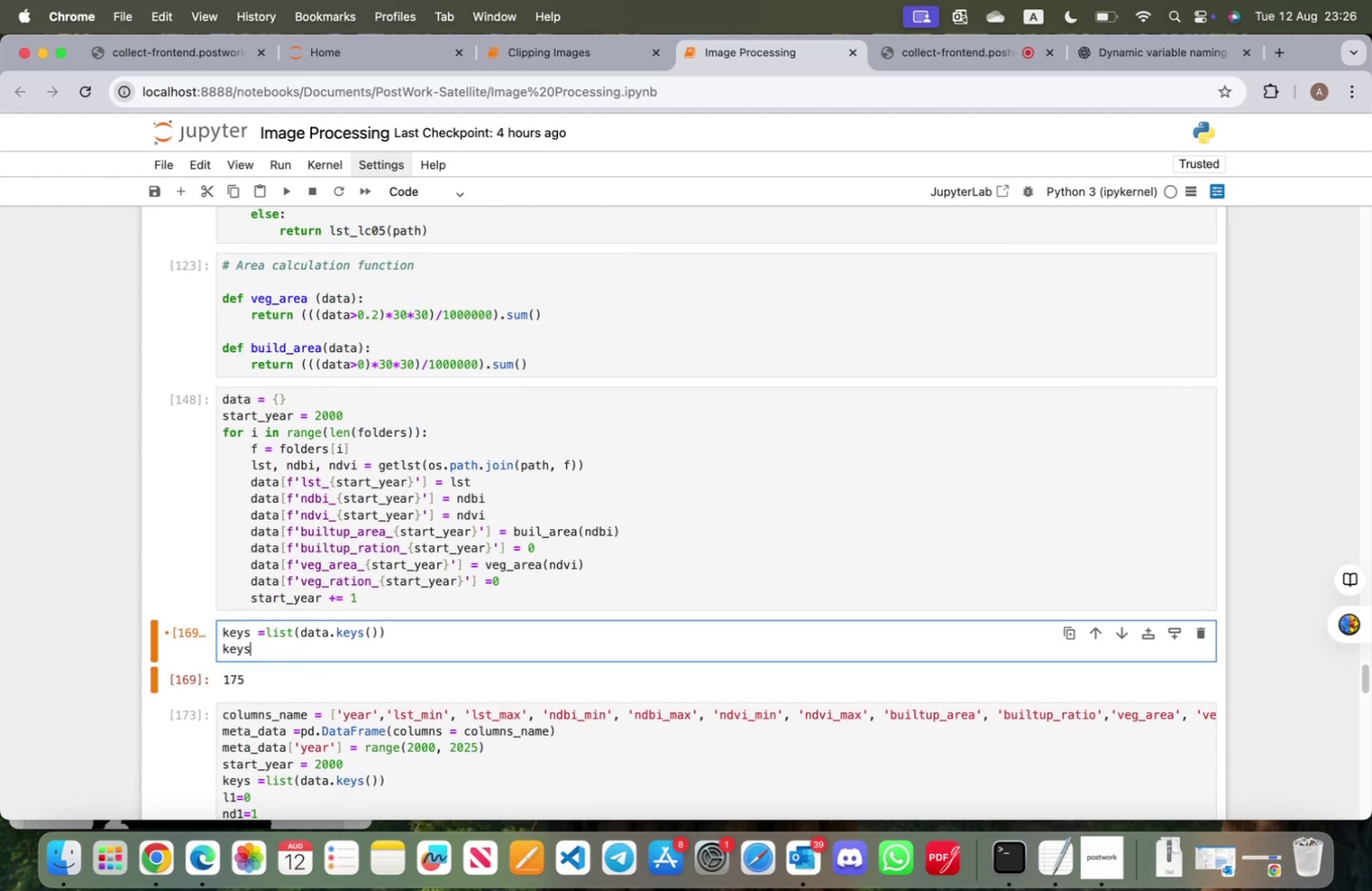 
key(Shift+ShiftRight)
 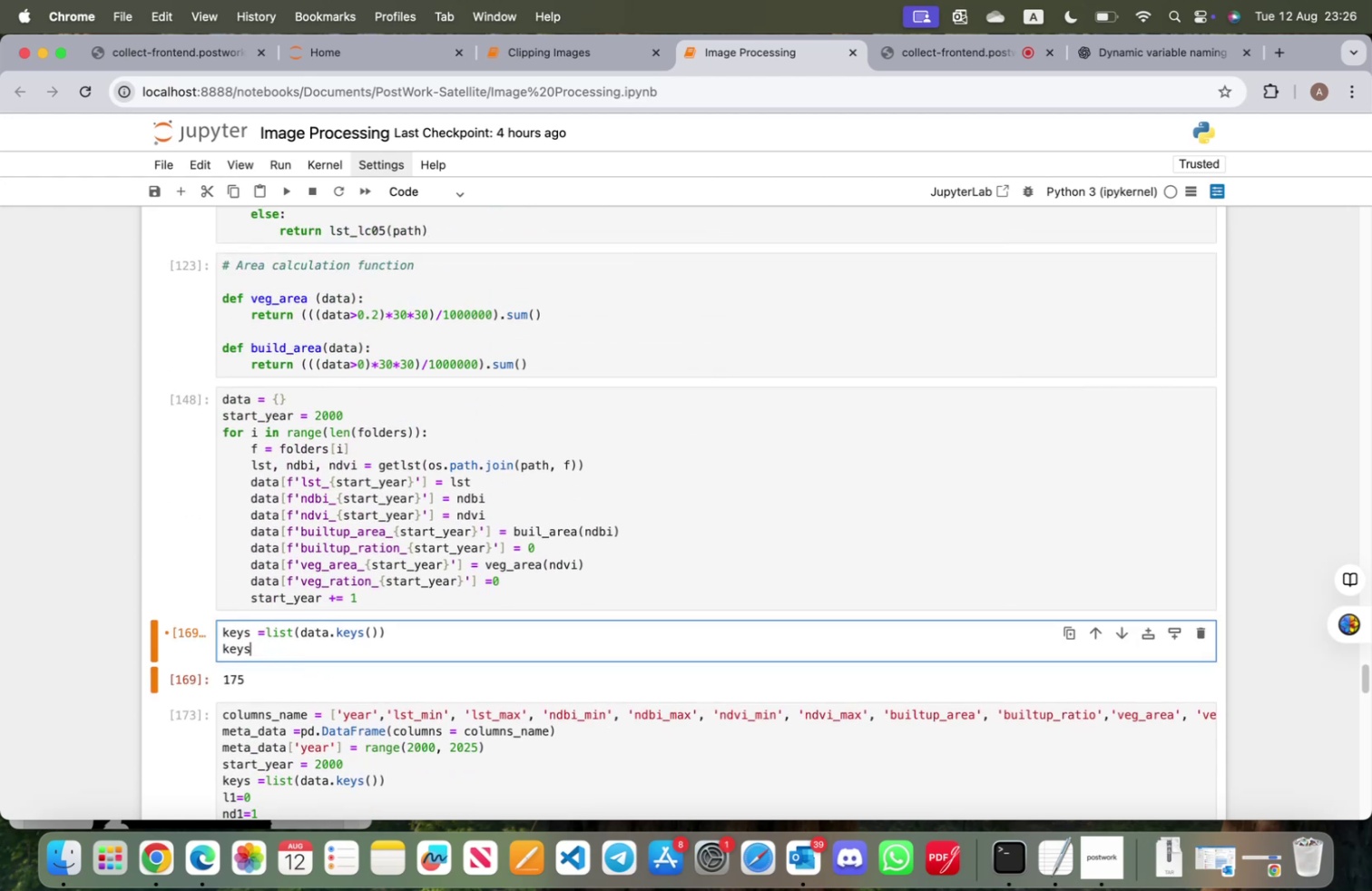 
key(Shift+Enter)
 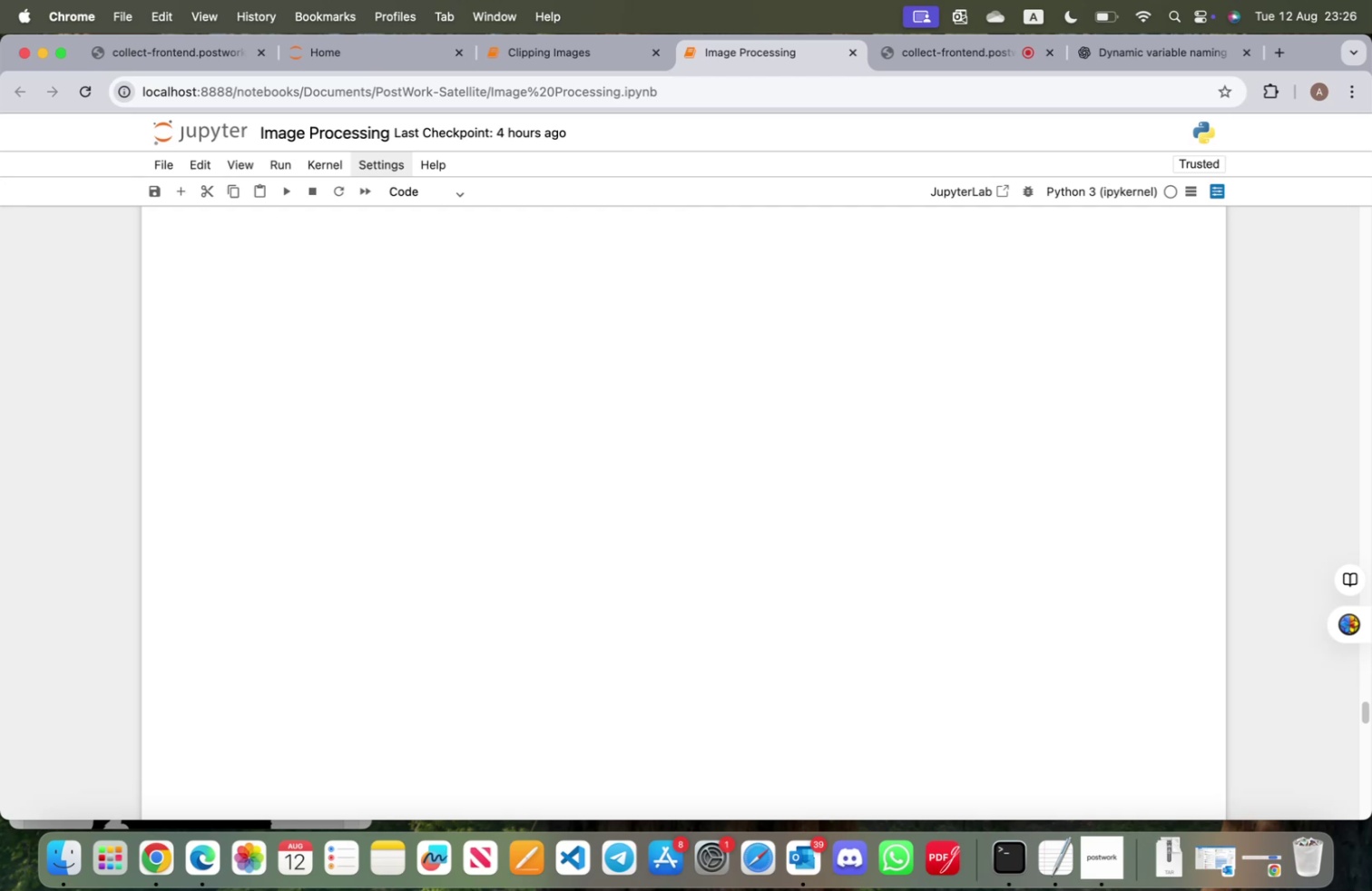 
scroll: coordinate [337, 556], scroll_direction: up, amount: 72.0
 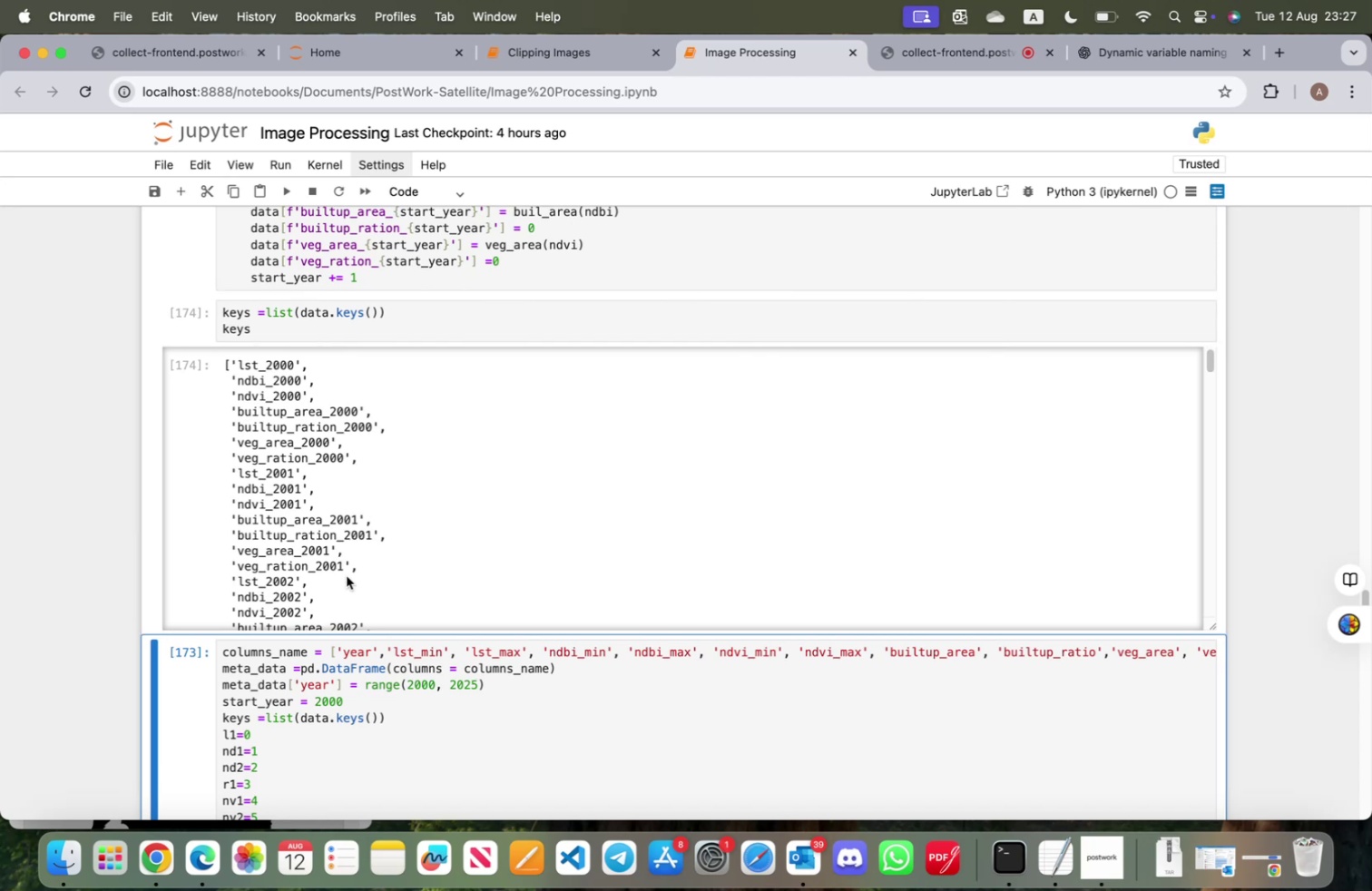 
wait(16.05)
 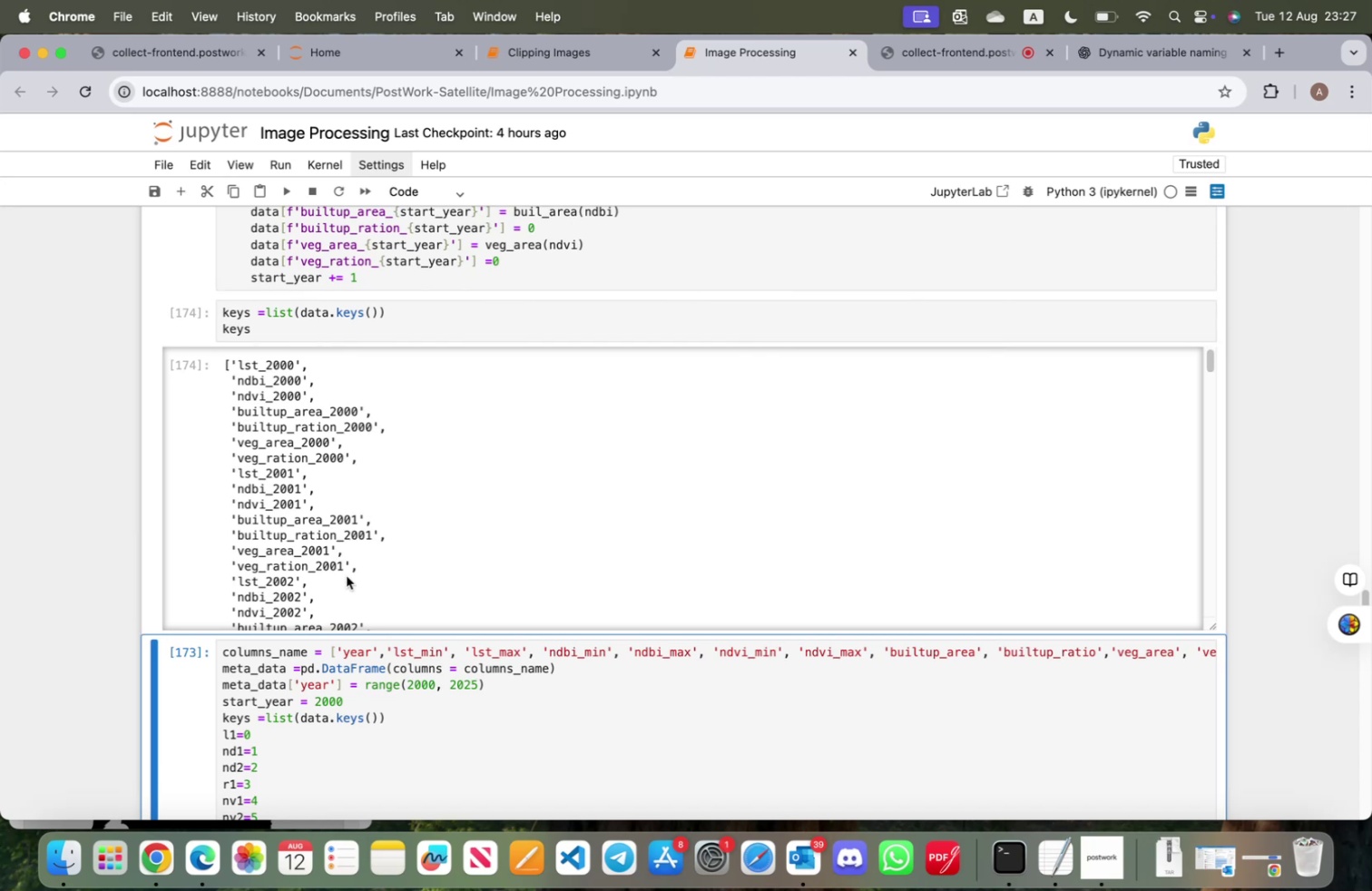 
scroll: coordinate [287, 733], scroll_direction: down, amount: 9.0
 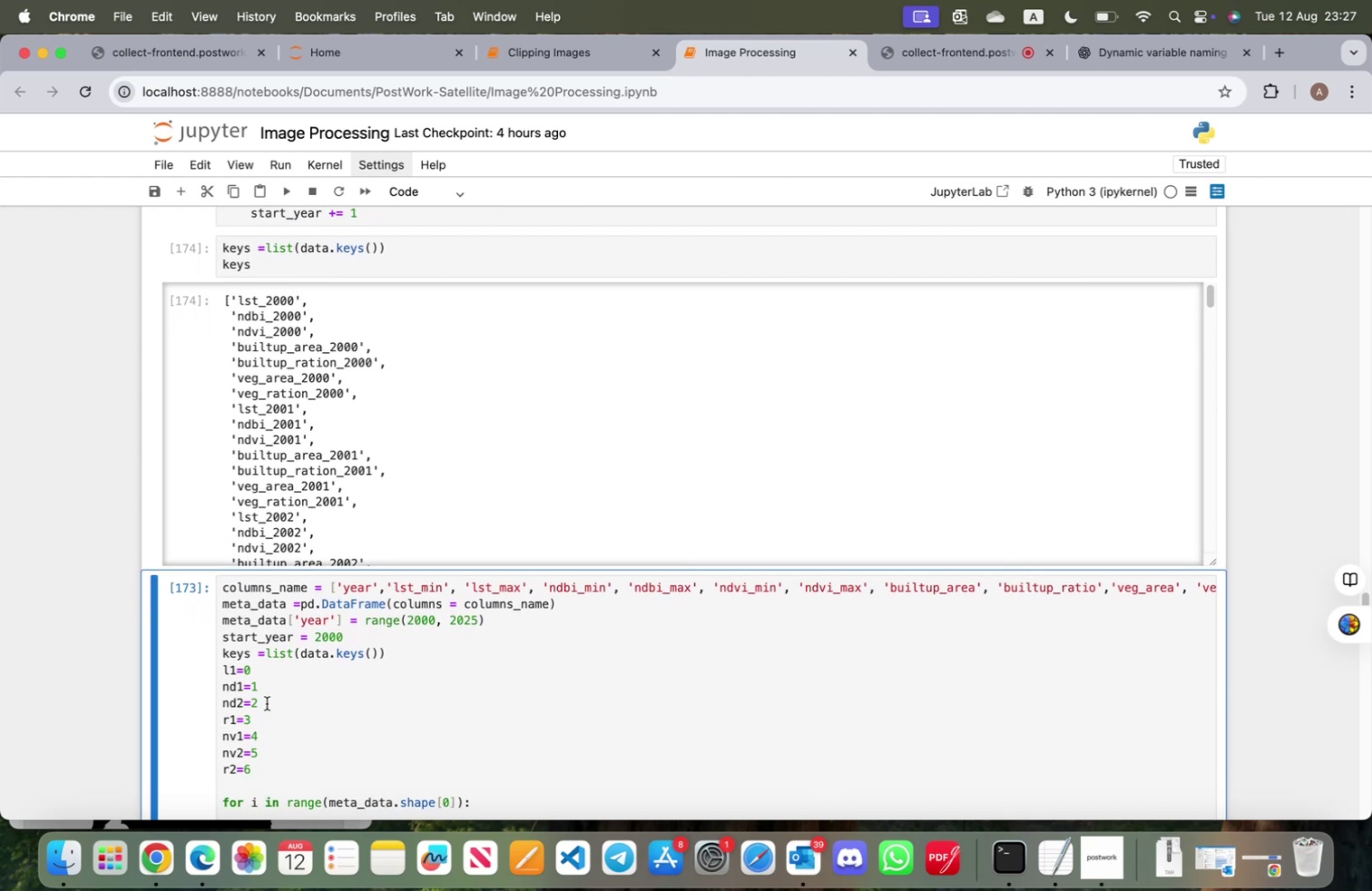 
left_click_drag(start_coordinate=[265, 700], to_coordinate=[212, 700])
 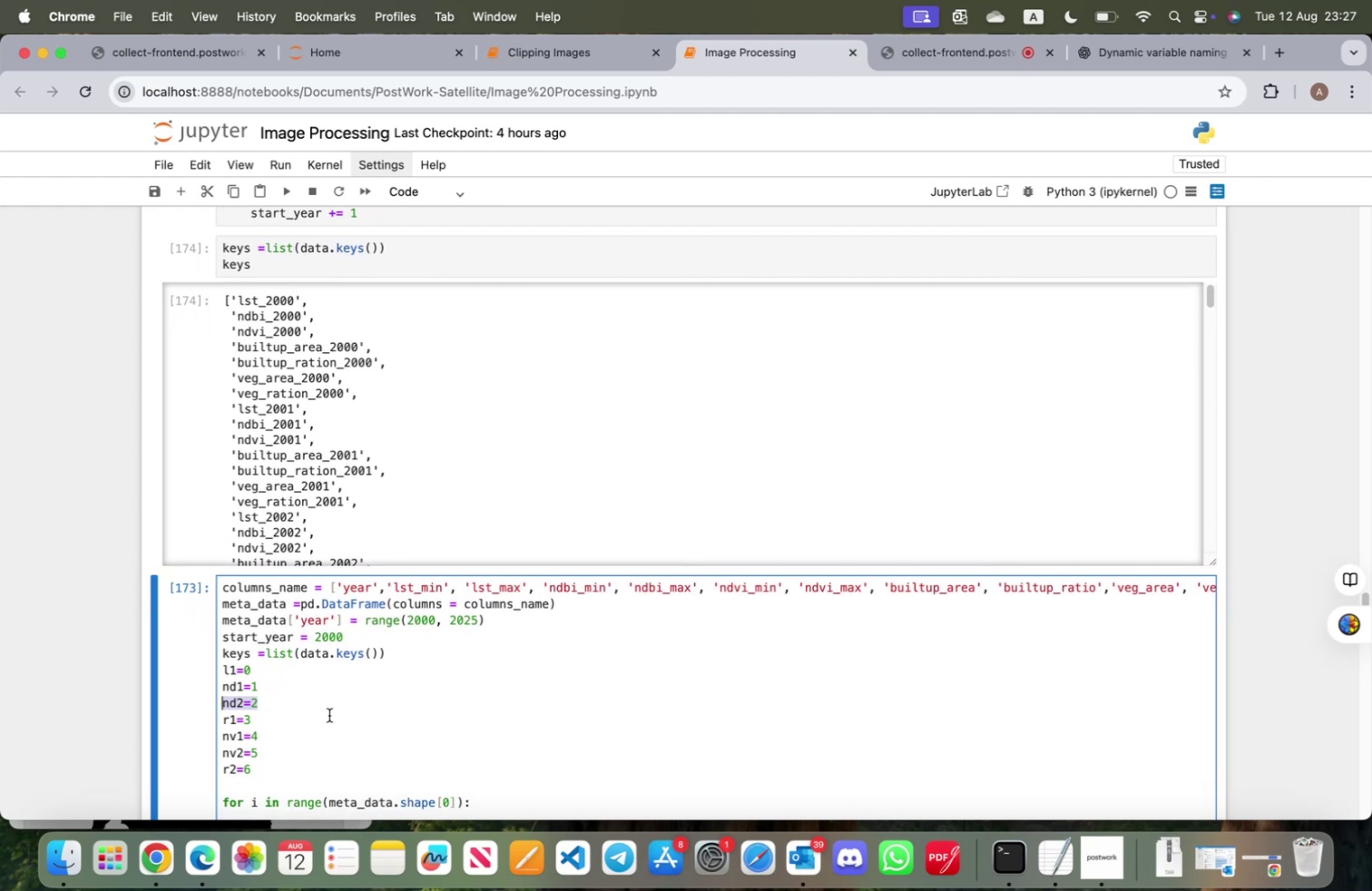 
key(Meta+CommandLeft)
 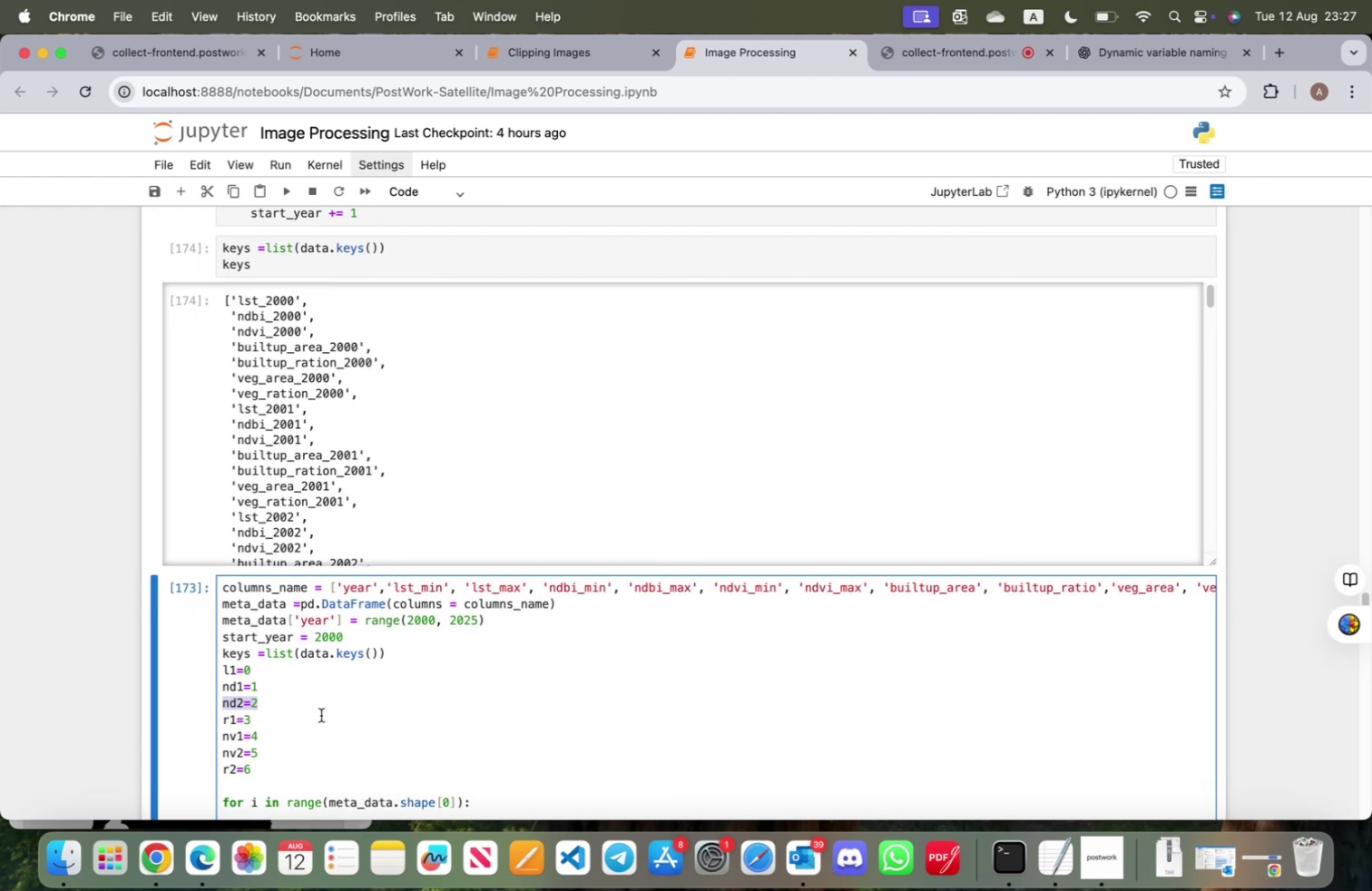 
key(Meta+X)
 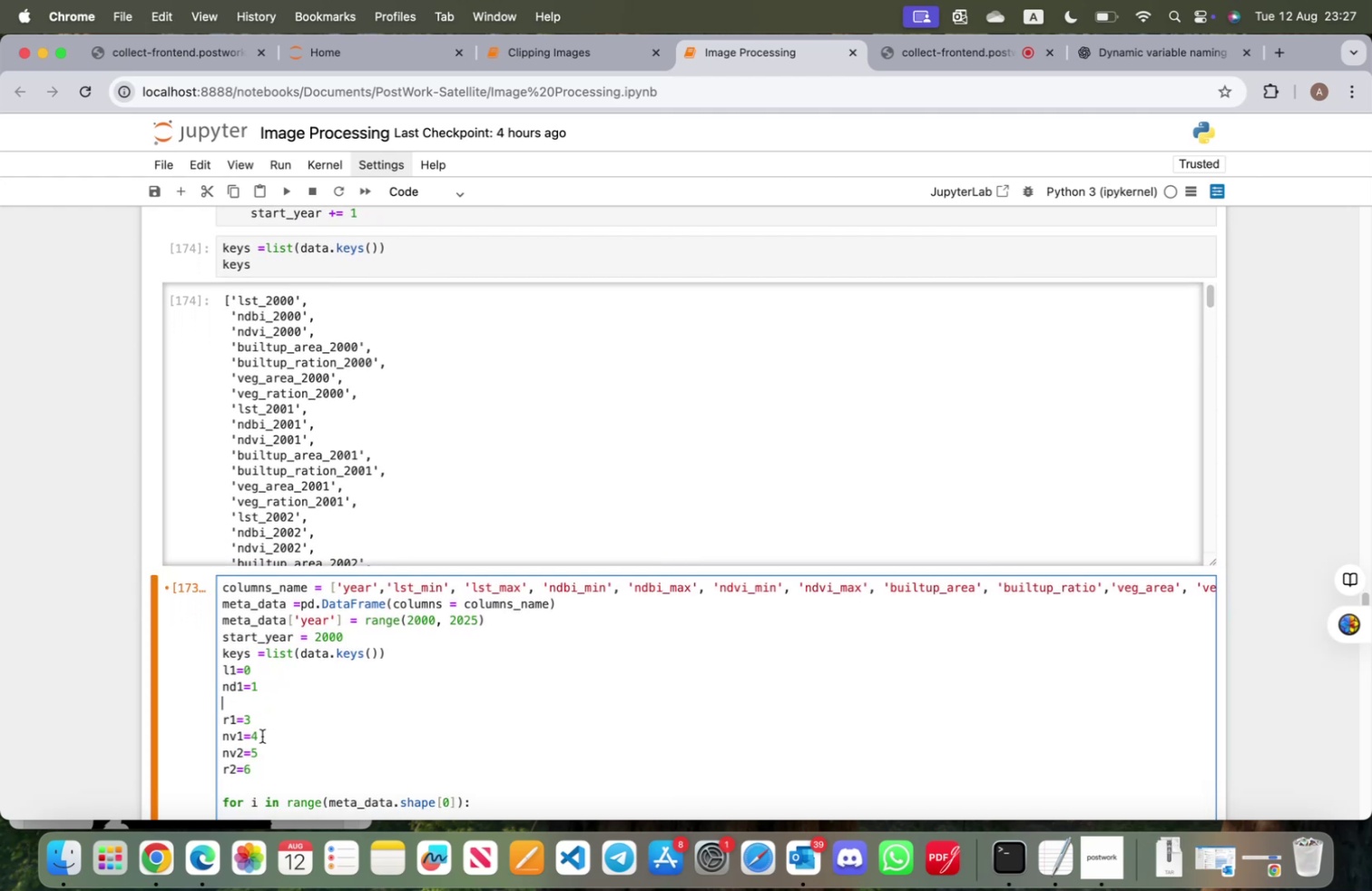 
left_click([262, 735])
 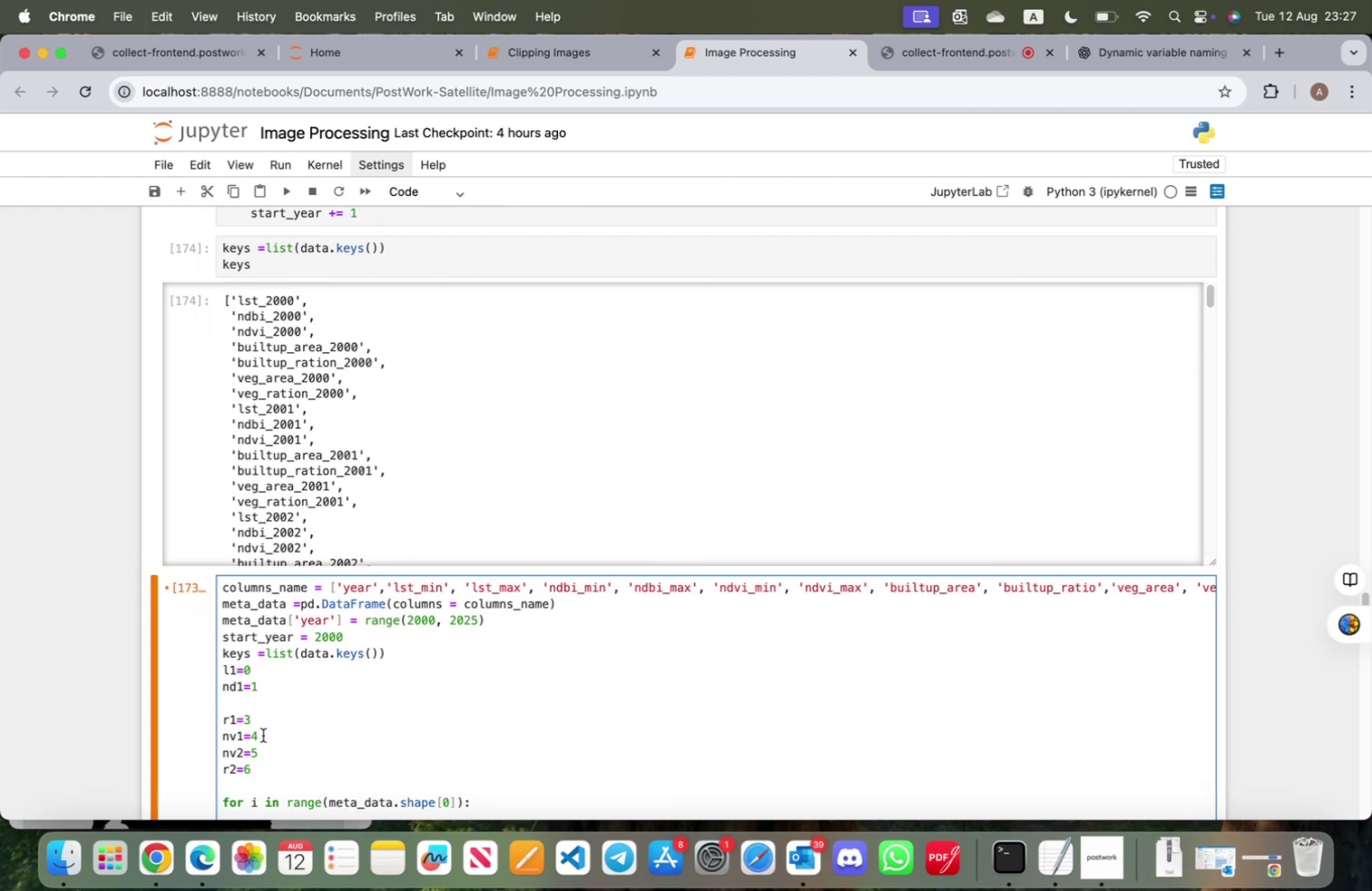 
key(Enter)
 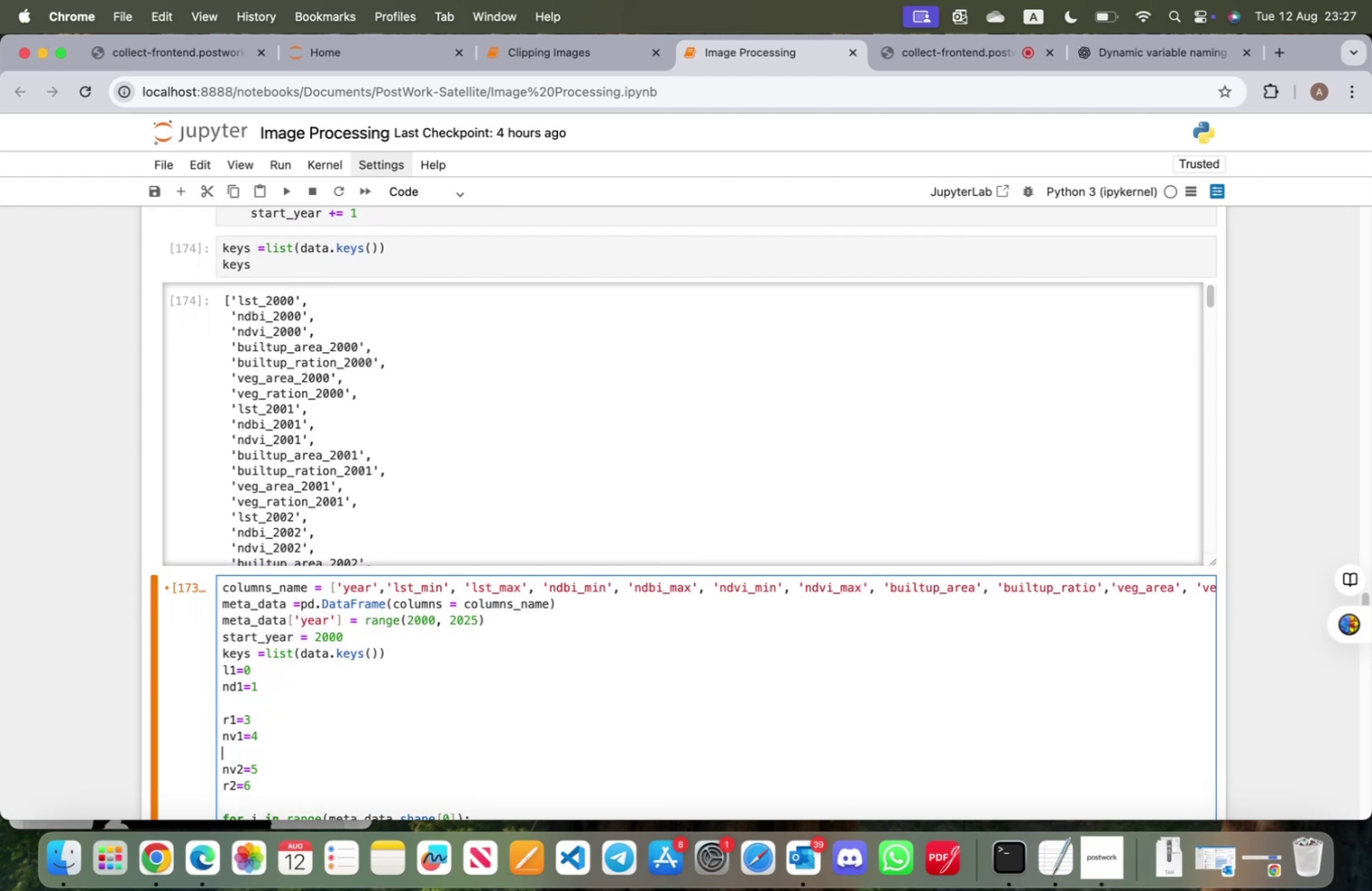 
key(Meta+V)
 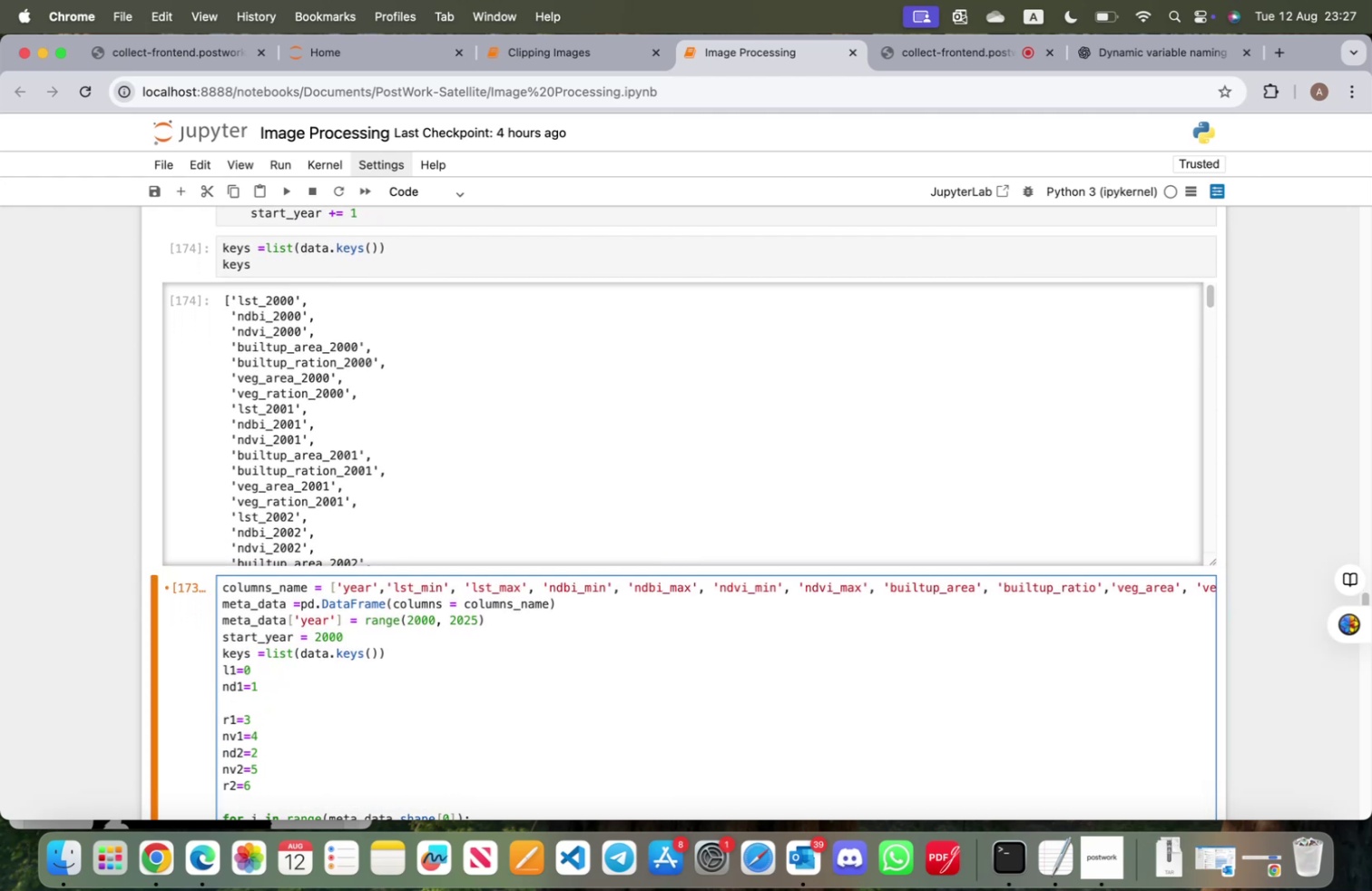 
key(ArrowUp)
 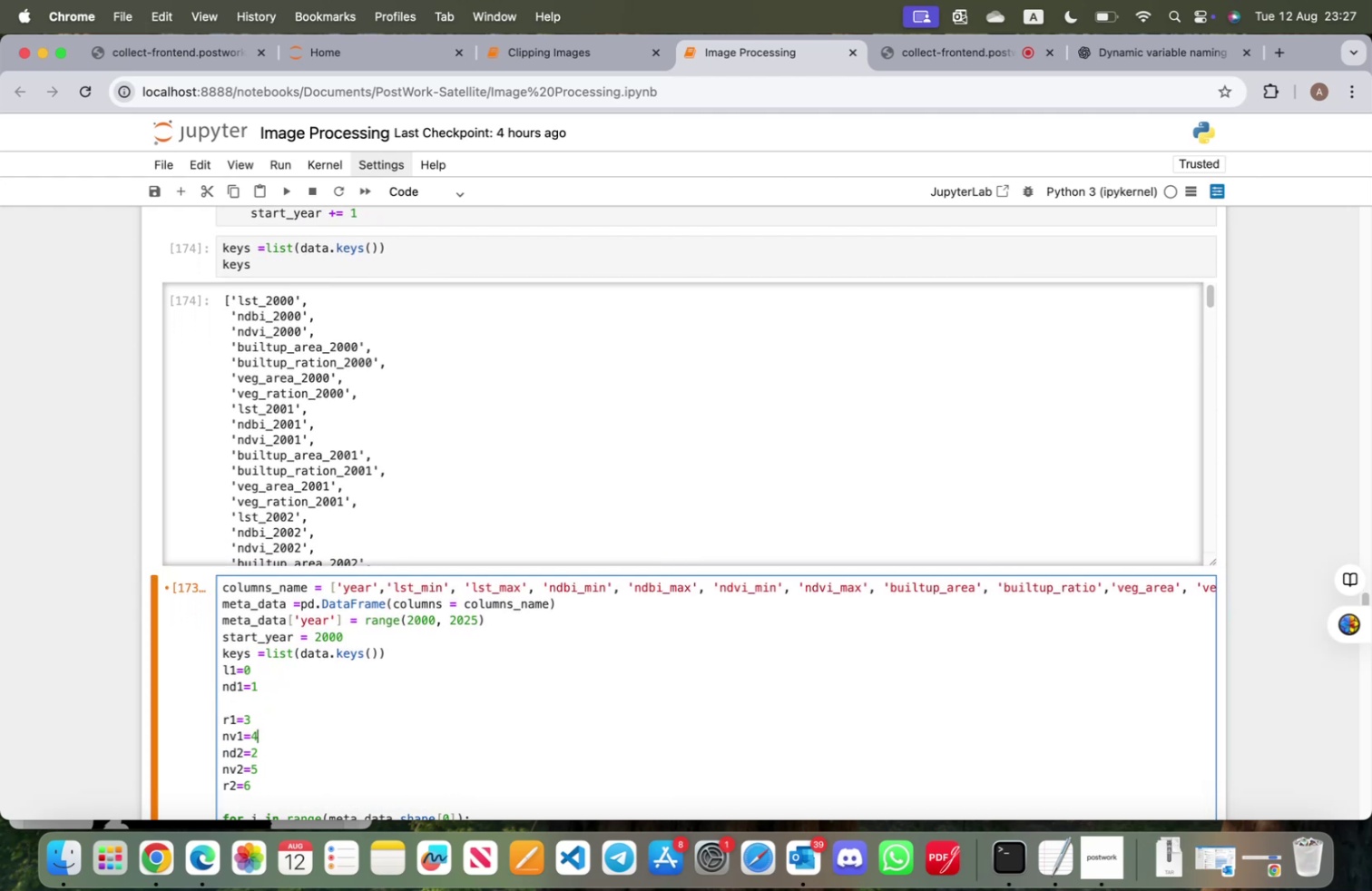 
key(ArrowUp)
 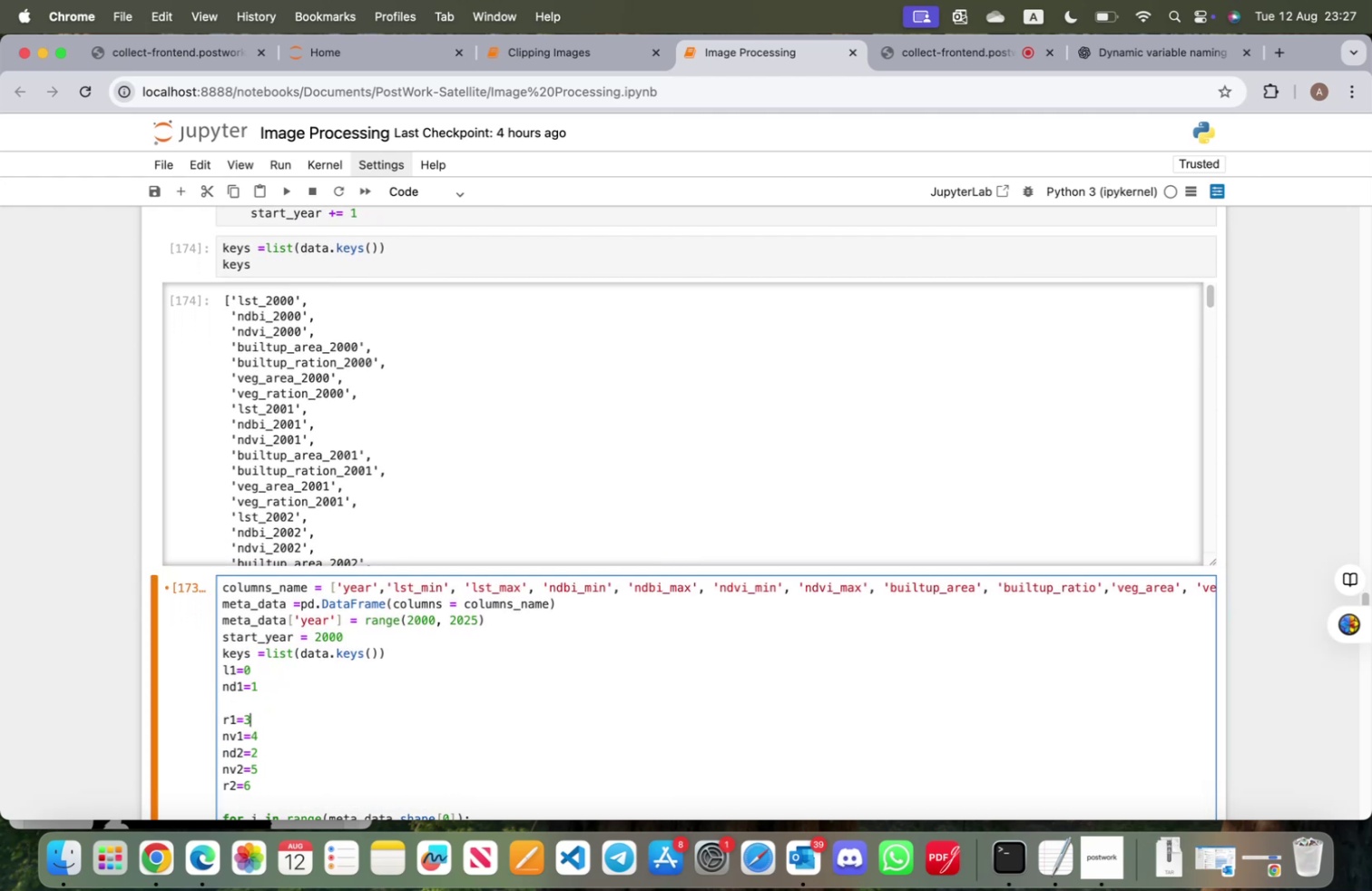 
key(ArrowUp)
 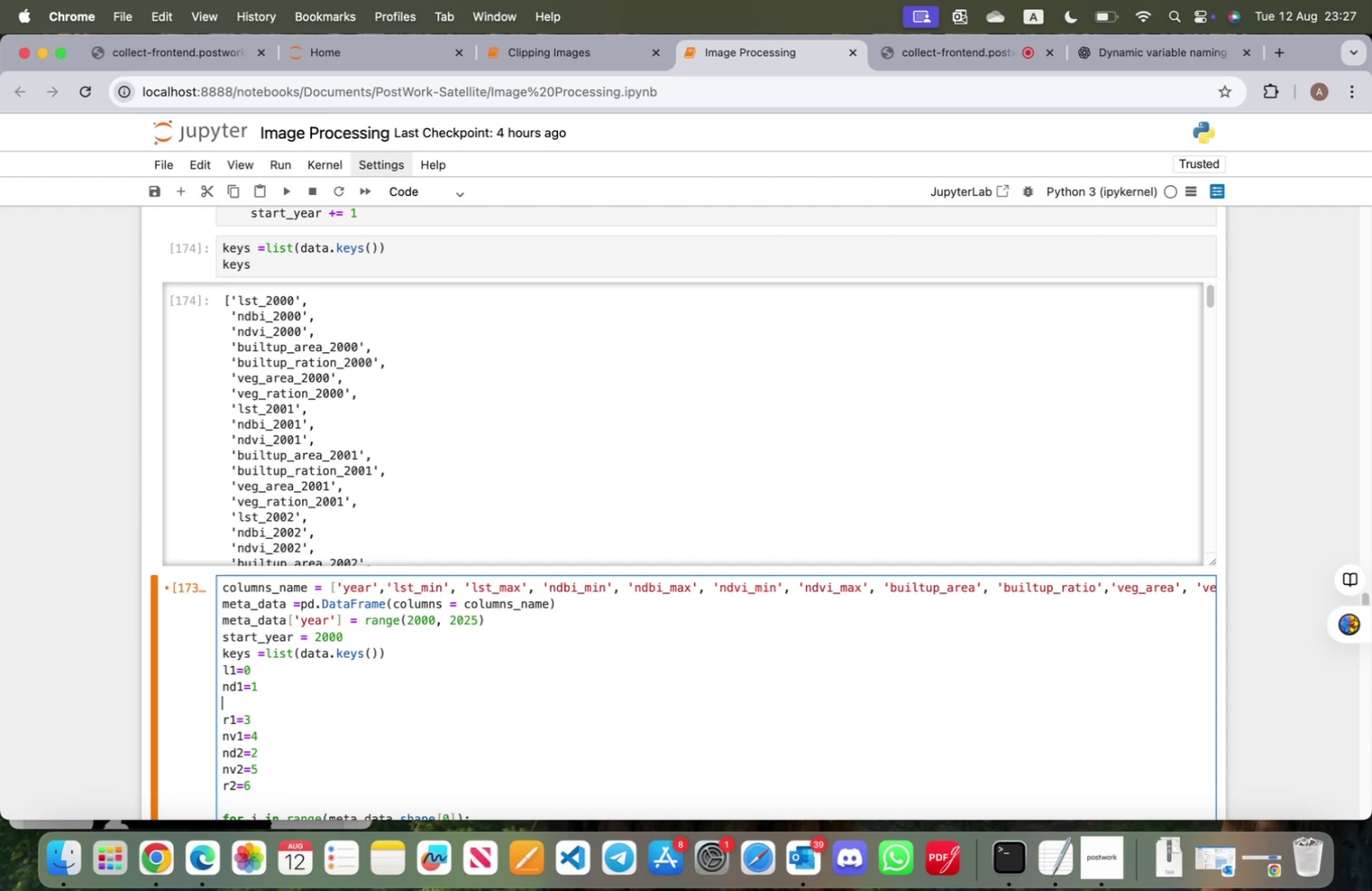 
key(Backspace)
 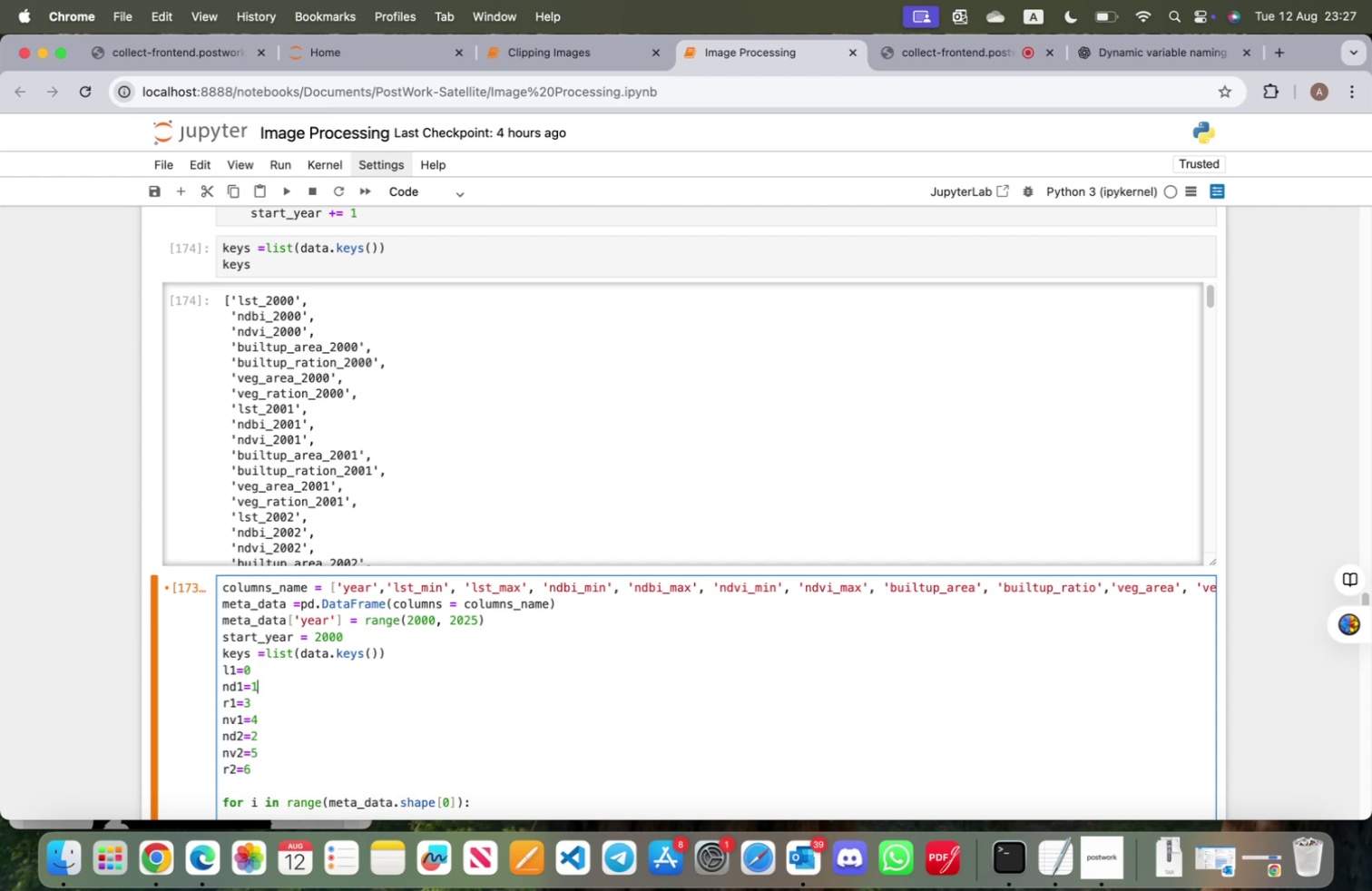 
key(ArrowDown)
 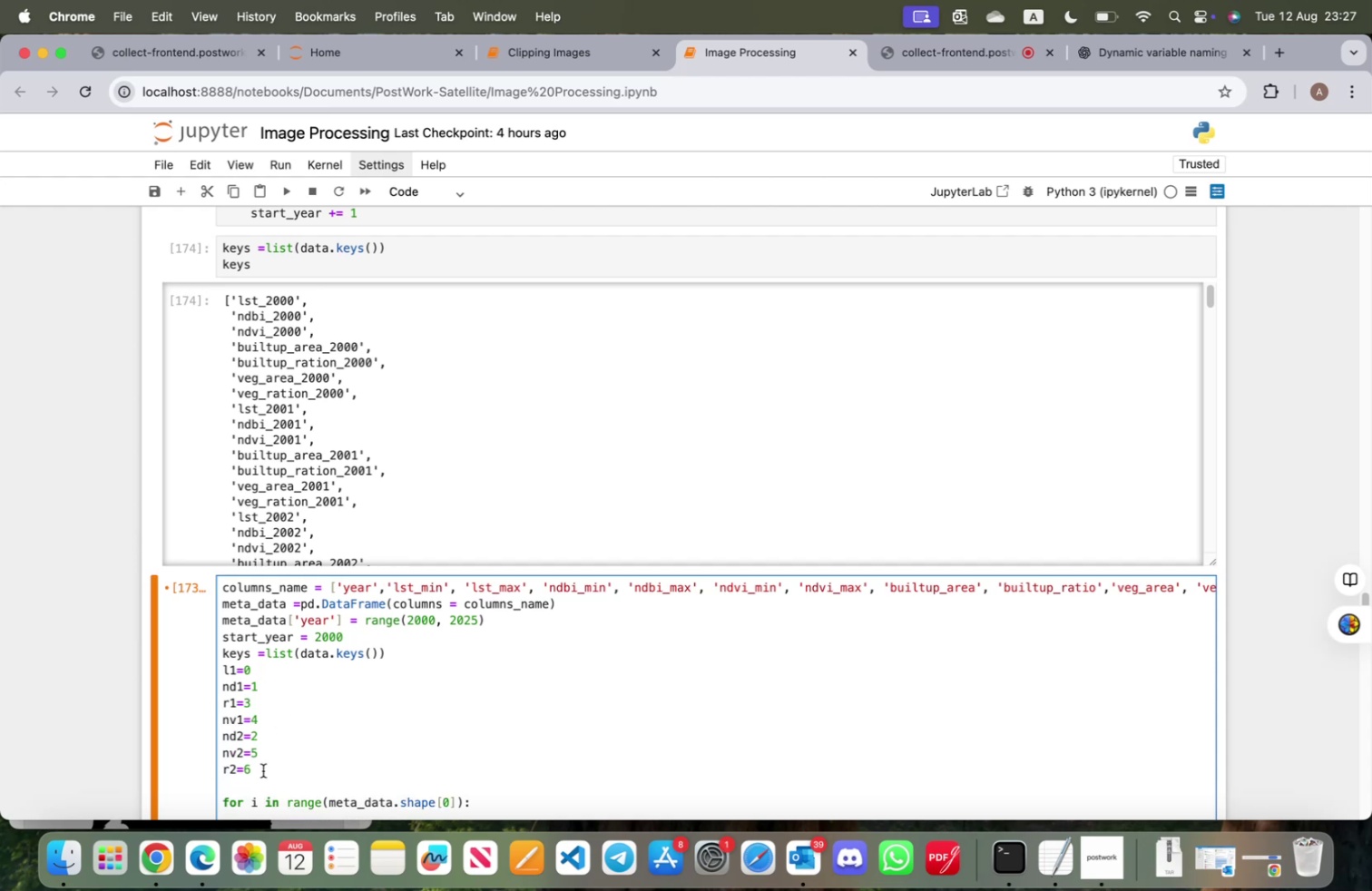 
left_click_drag(start_coordinate=[260, 722], to_coordinate=[211, 716])
 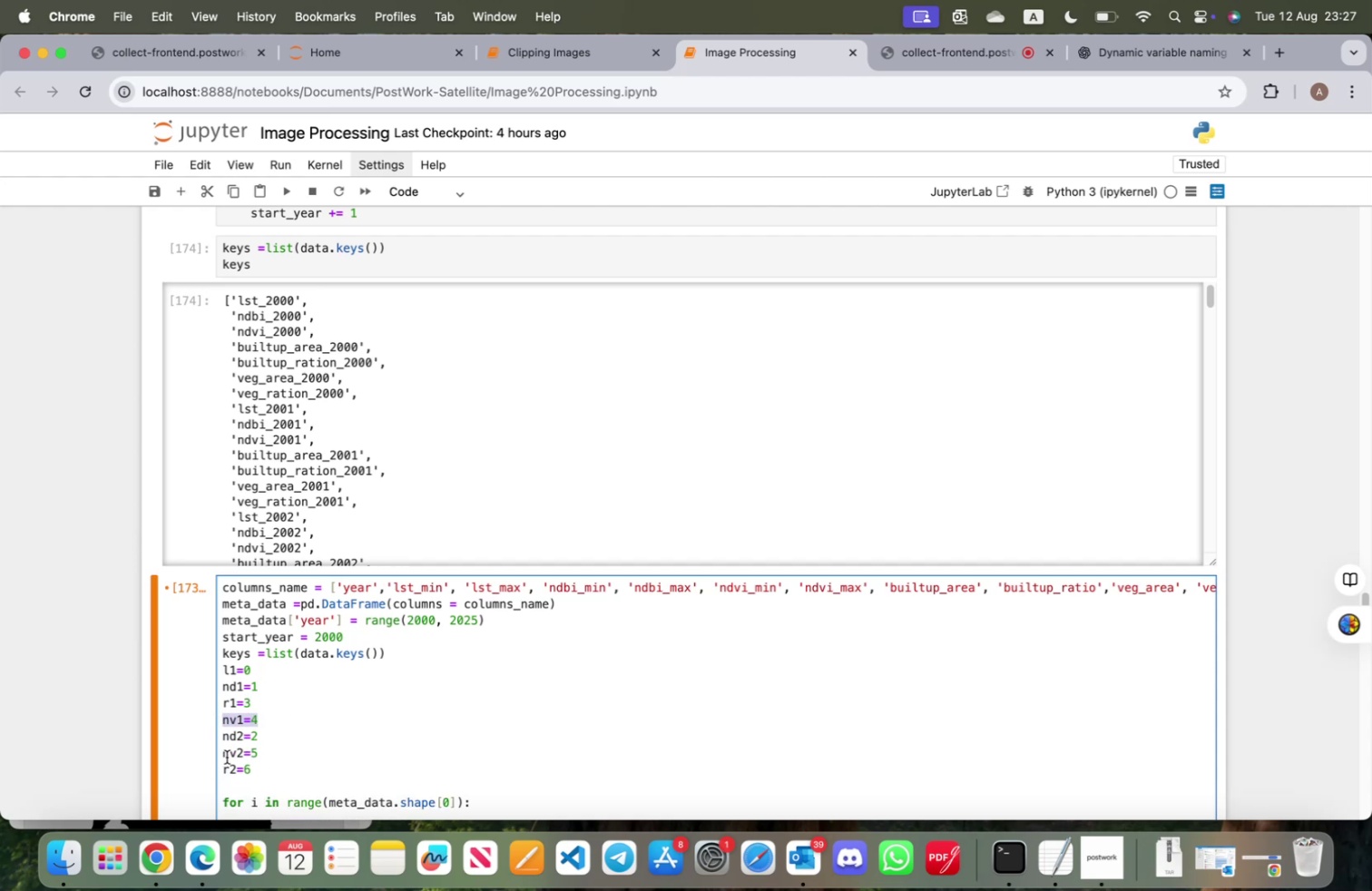 
key(Meta+CommandLeft)
 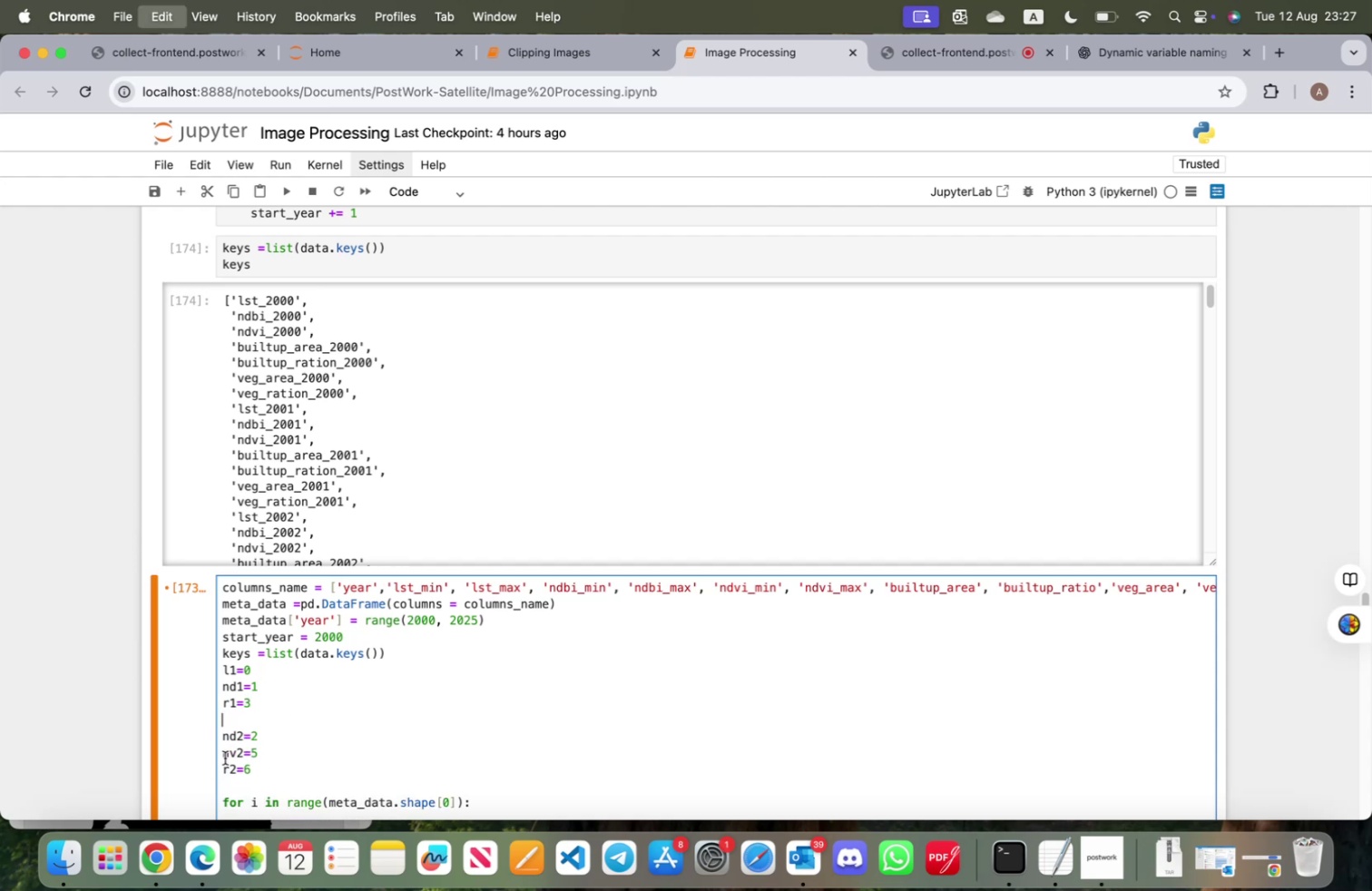 
key(Meta+X)
 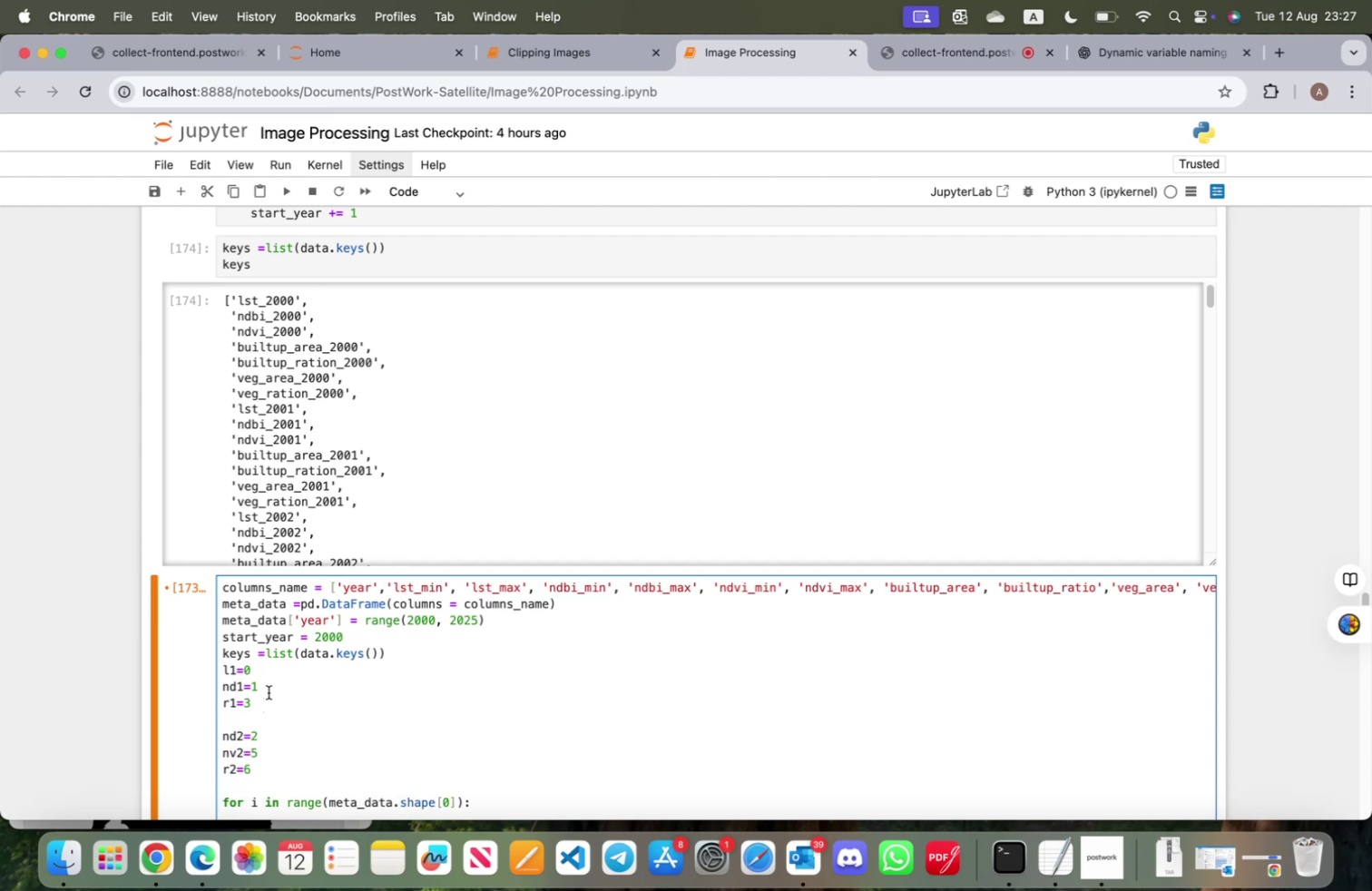 
left_click([269, 691])
 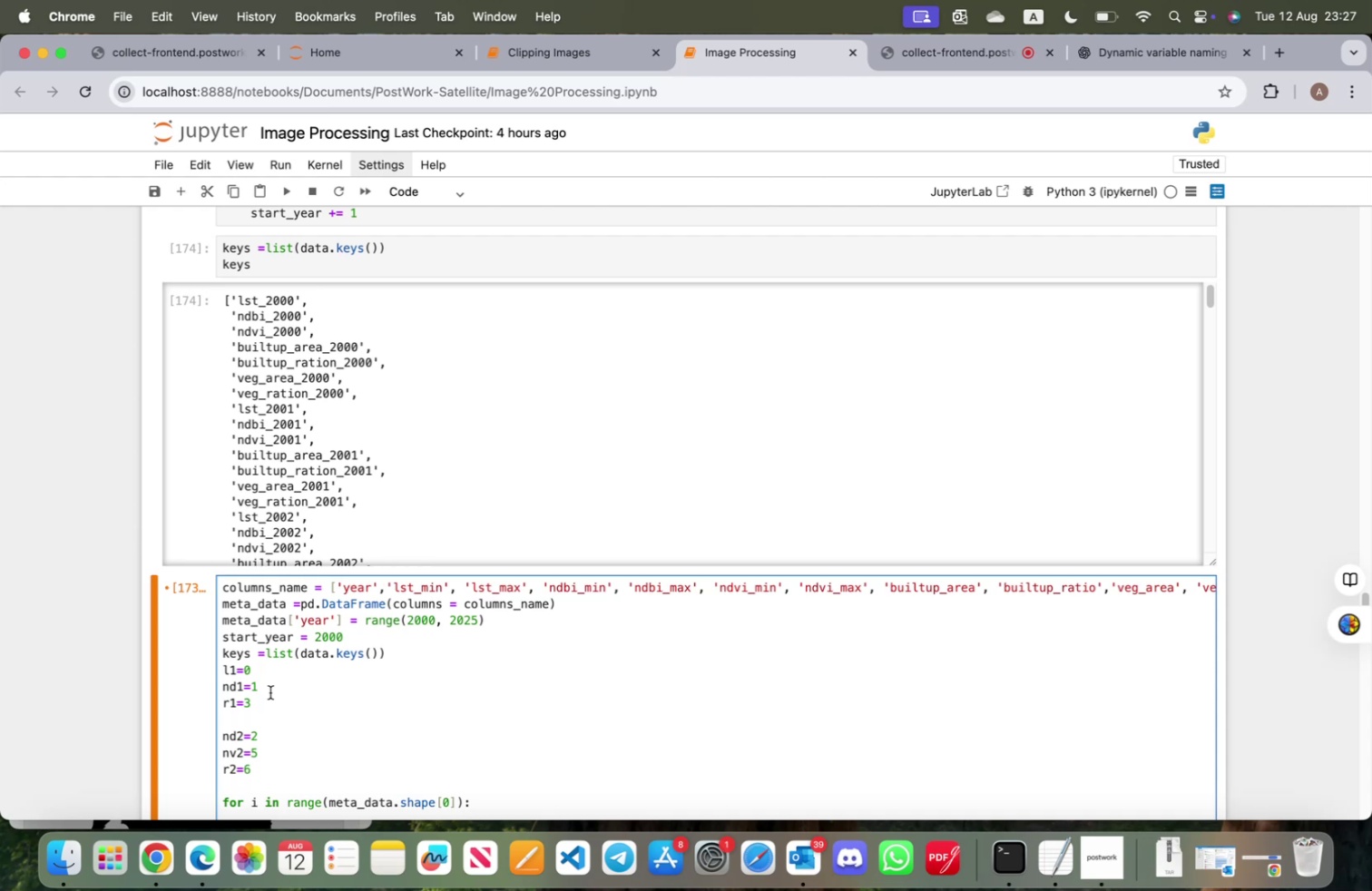 
key(Enter)
 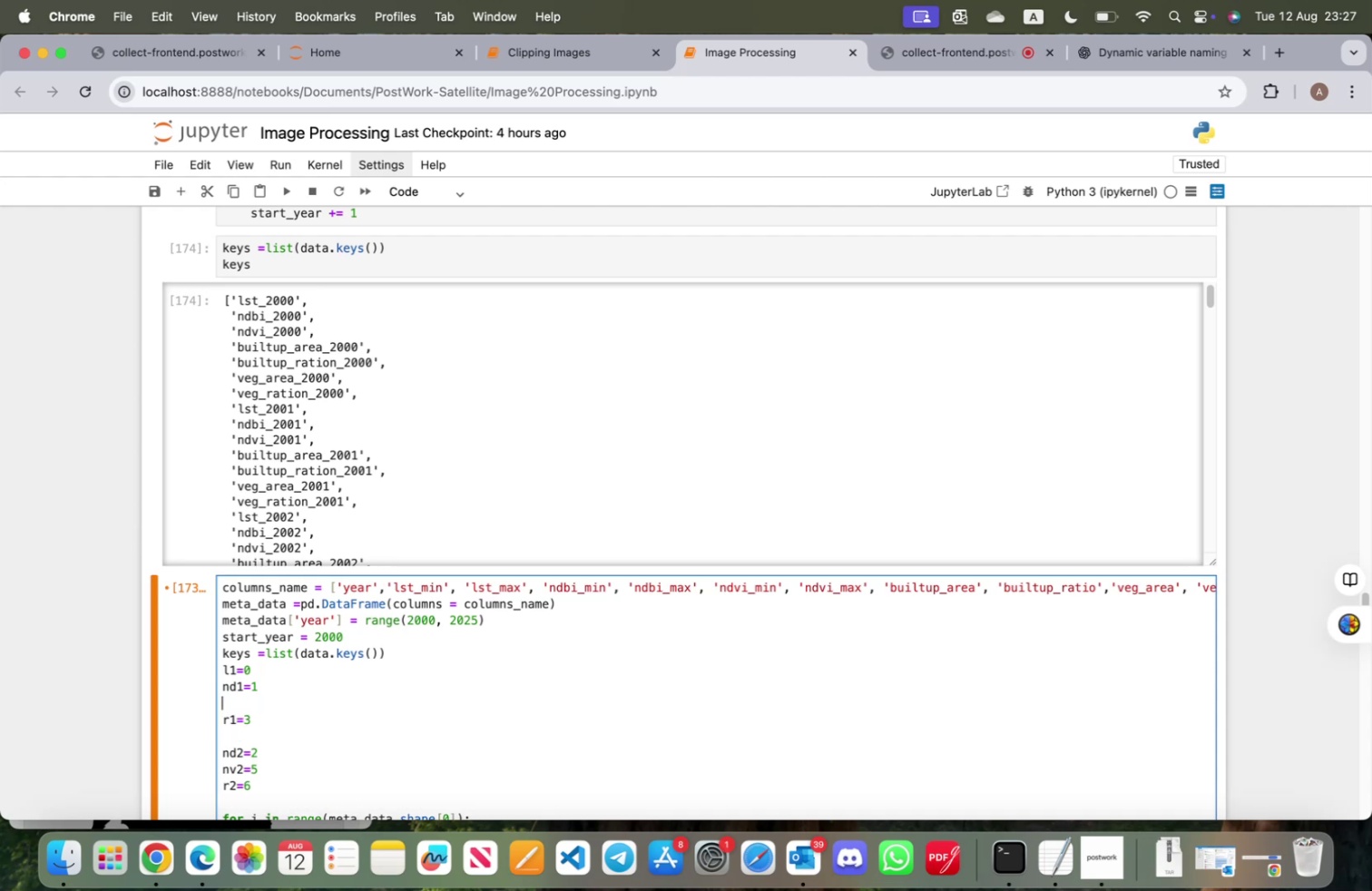 
key(Meta+CommandLeft)
 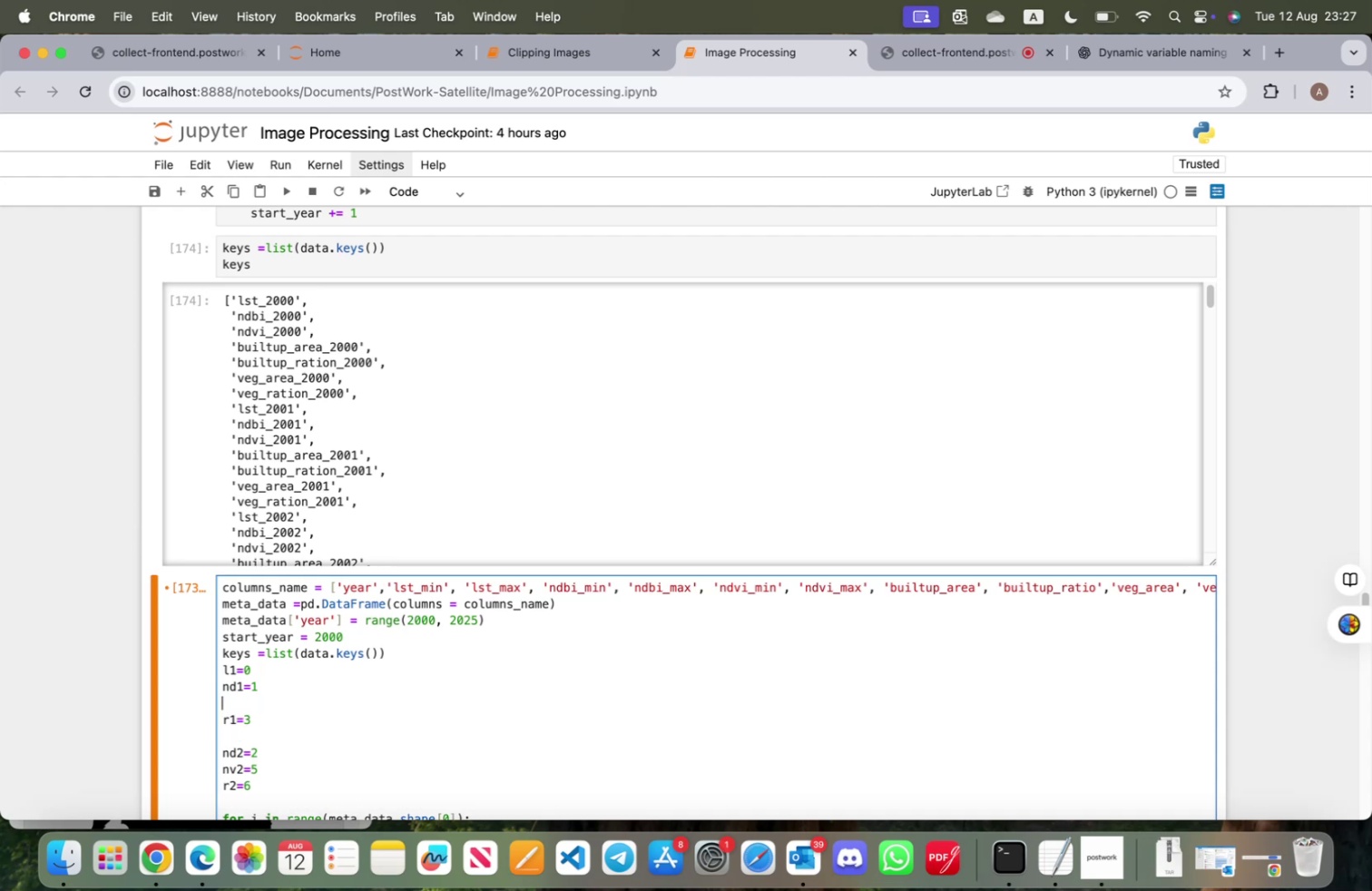 
key(Meta+V)
 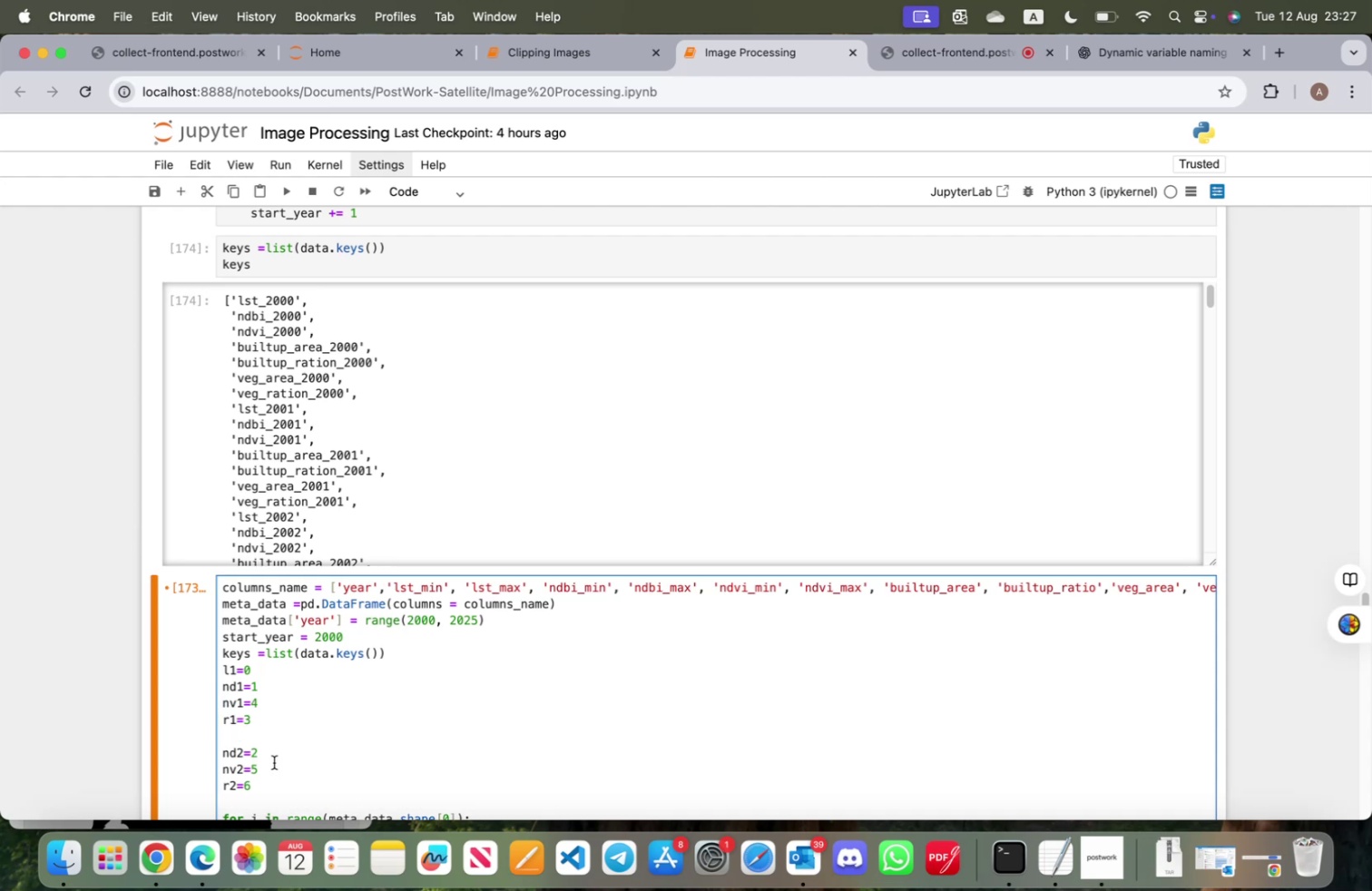 
left_click_drag(start_coordinate=[267, 746], to_coordinate=[224, 749])
 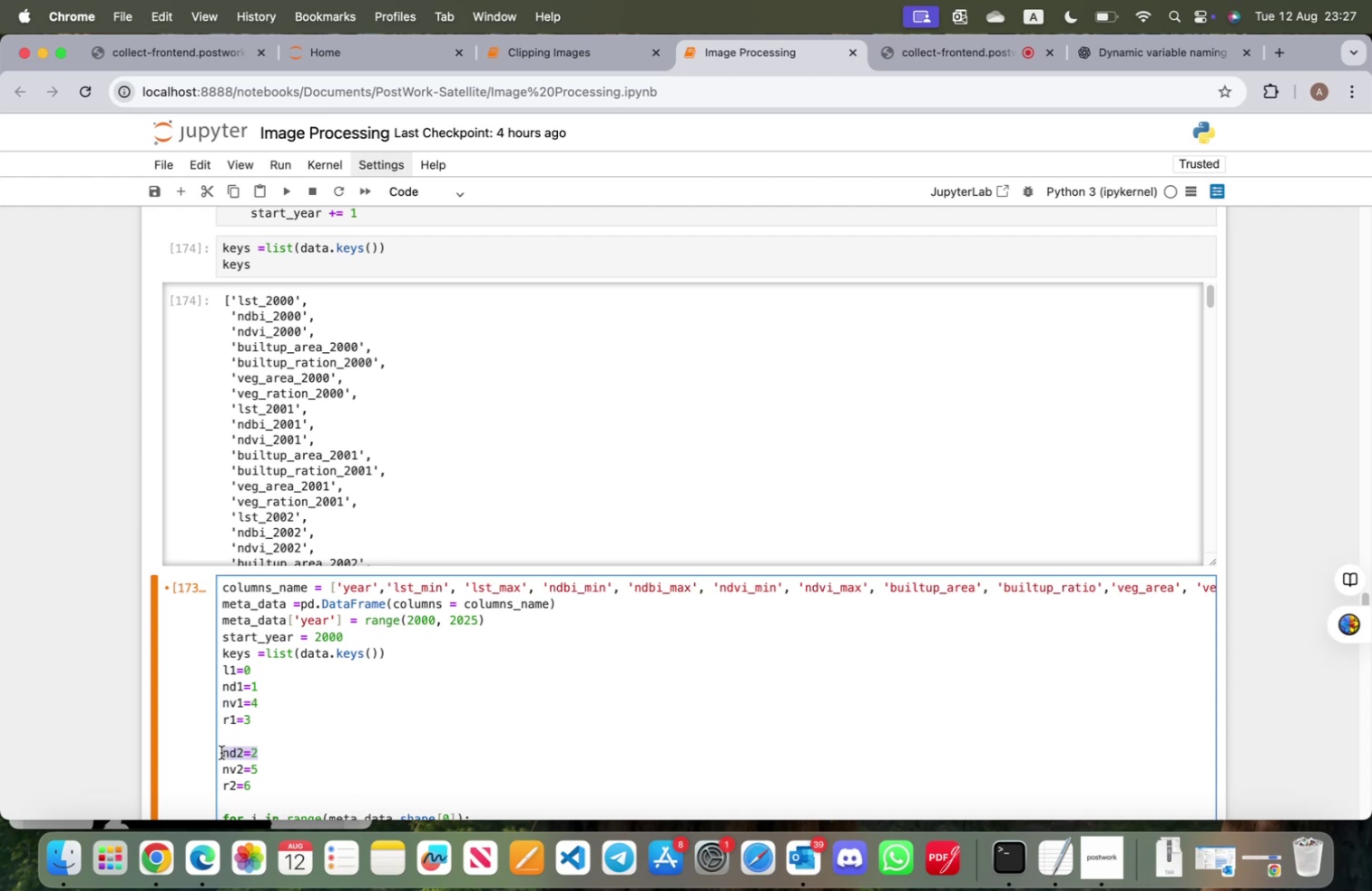 
key(Meta+CommandLeft)
 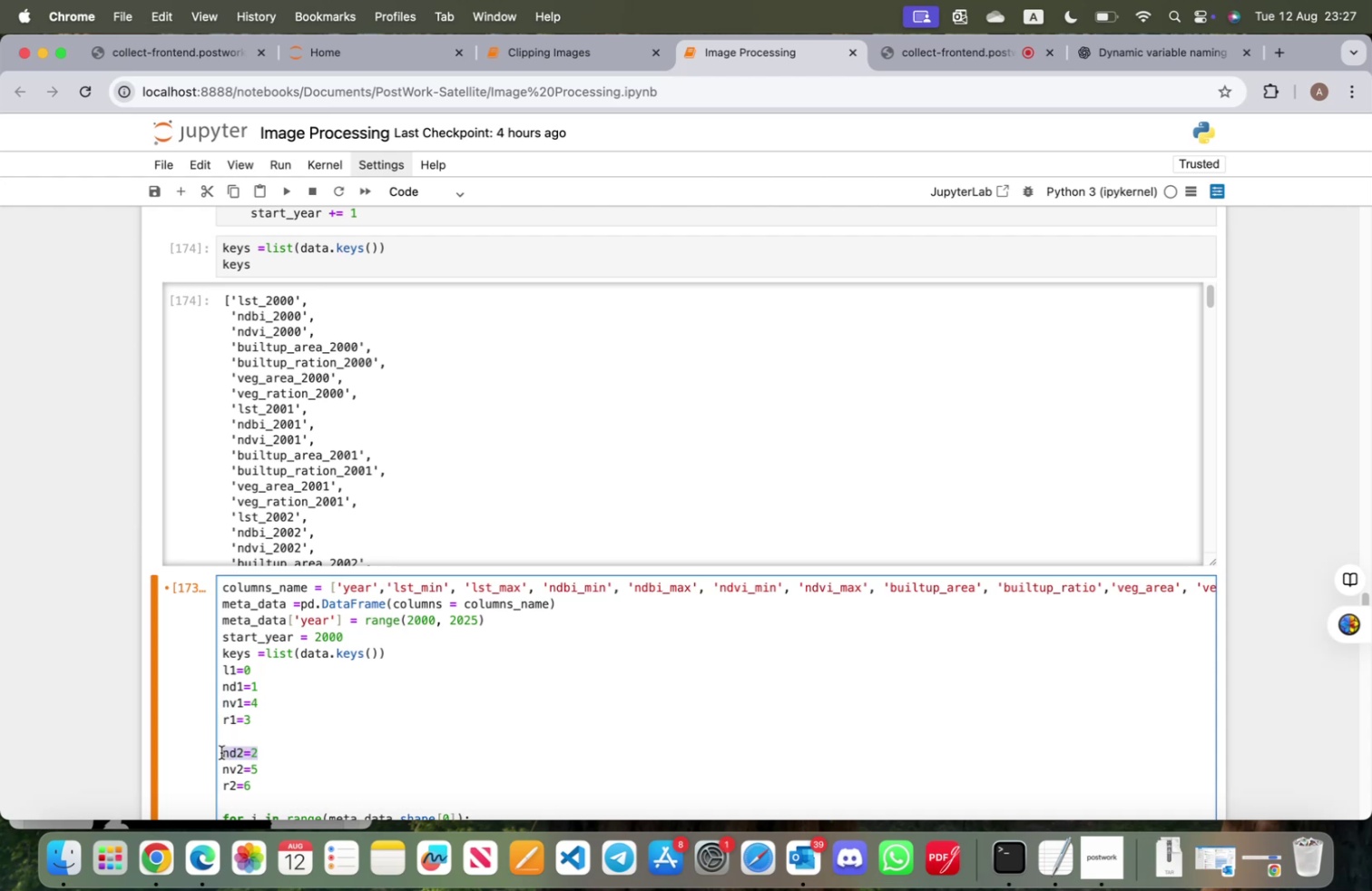 
key(Meta+X)
 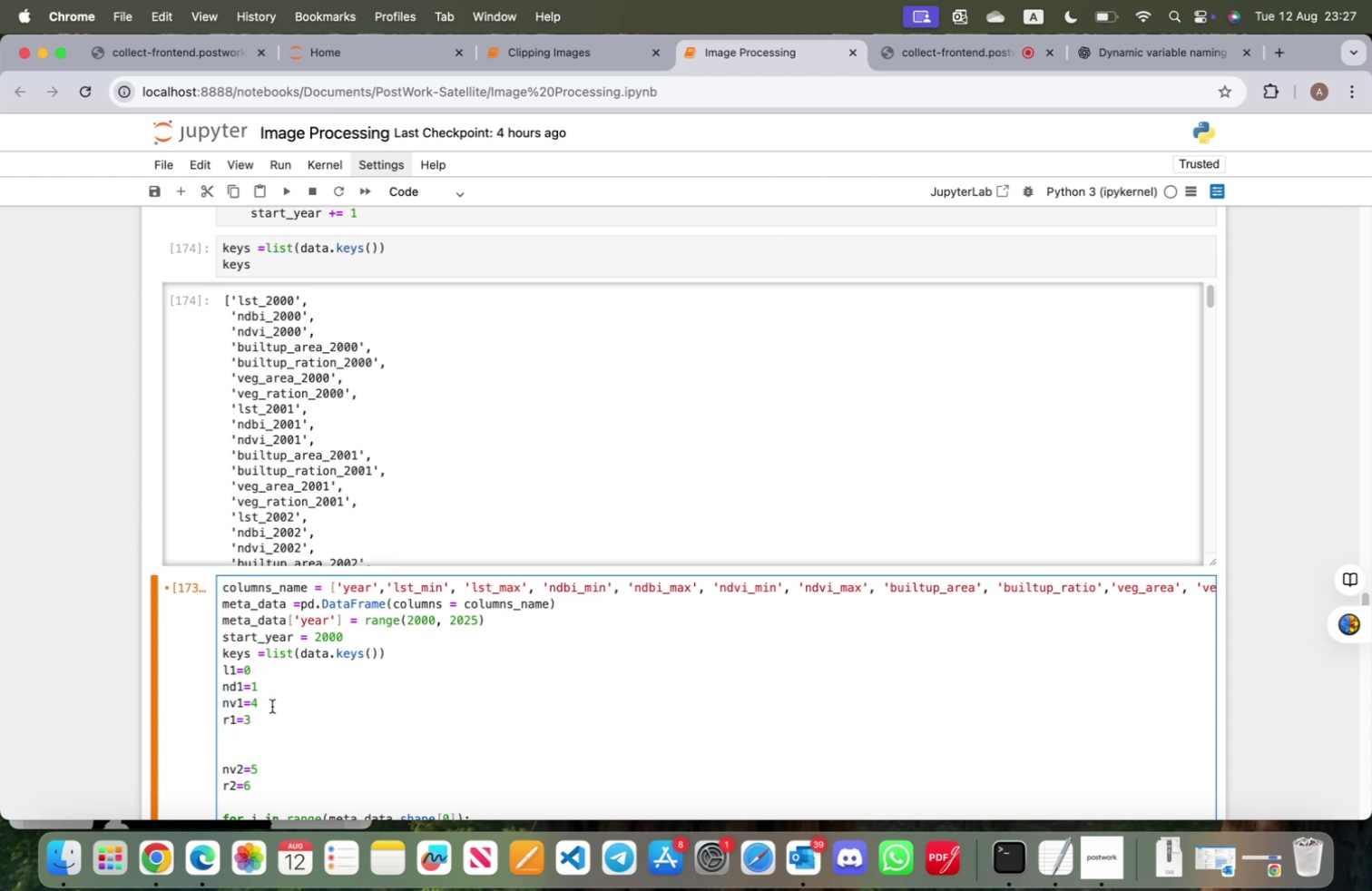 
left_click([272, 704])
 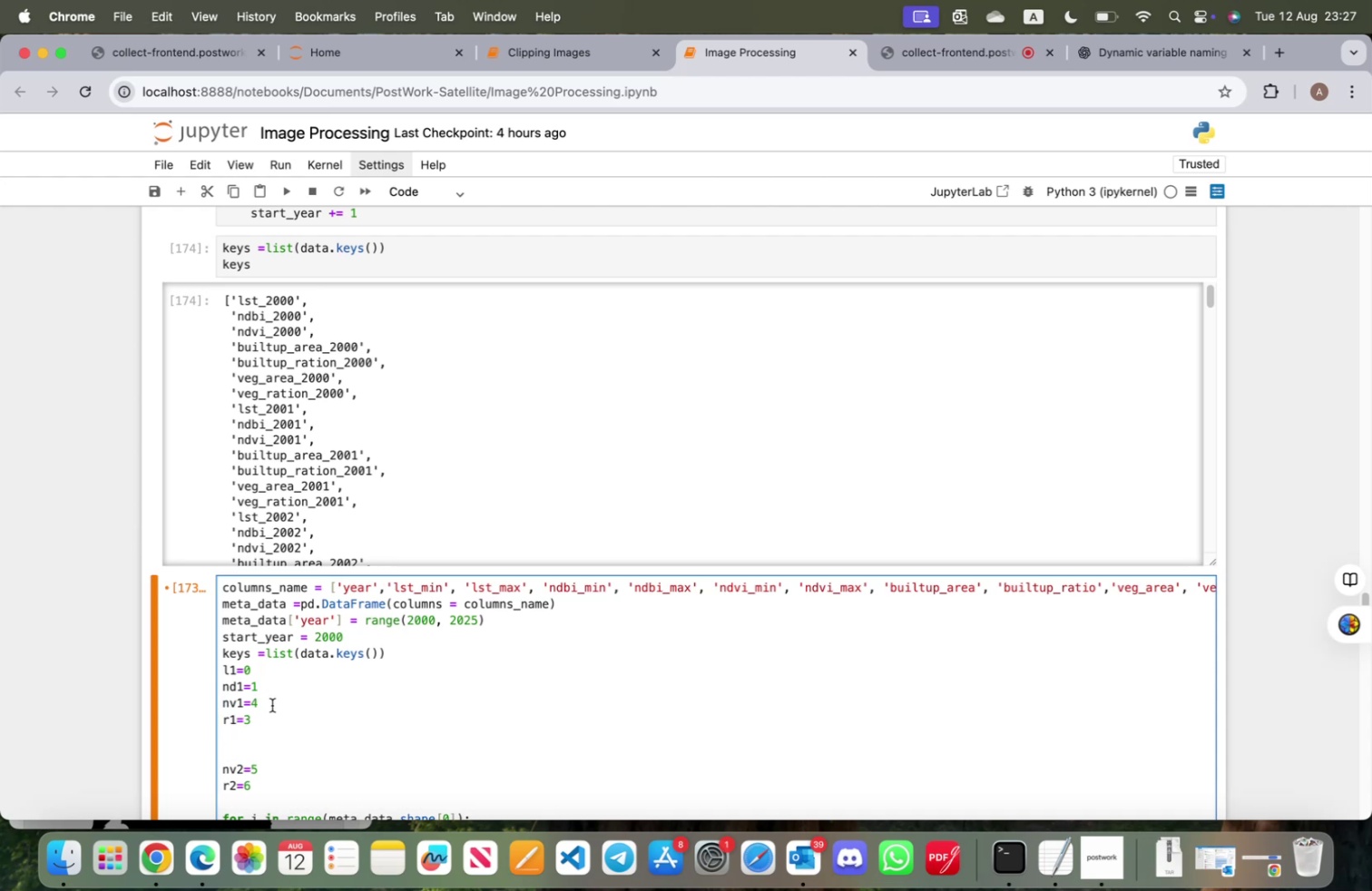 
key(Enter)
 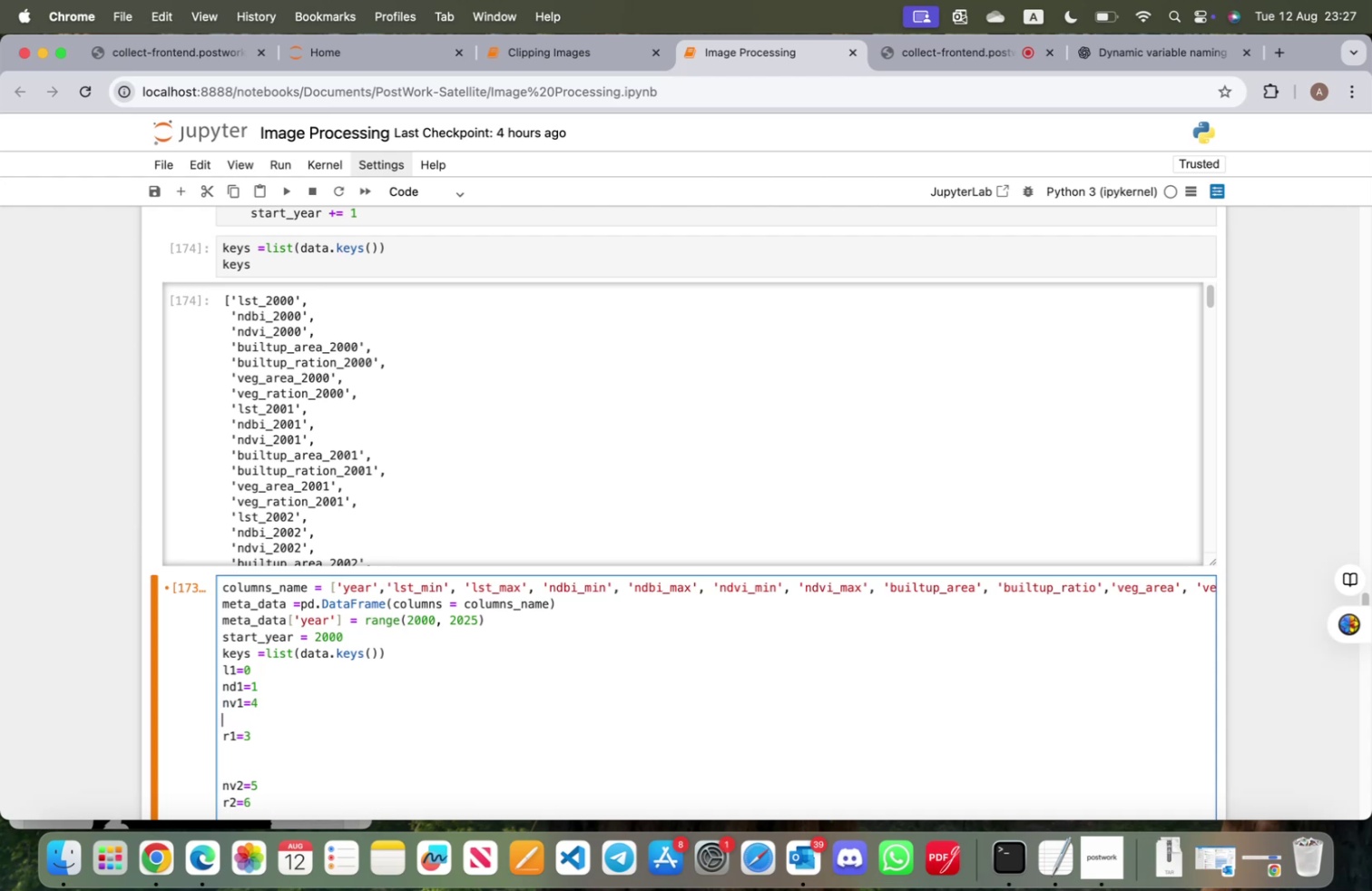 
key(Meta+CommandLeft)
 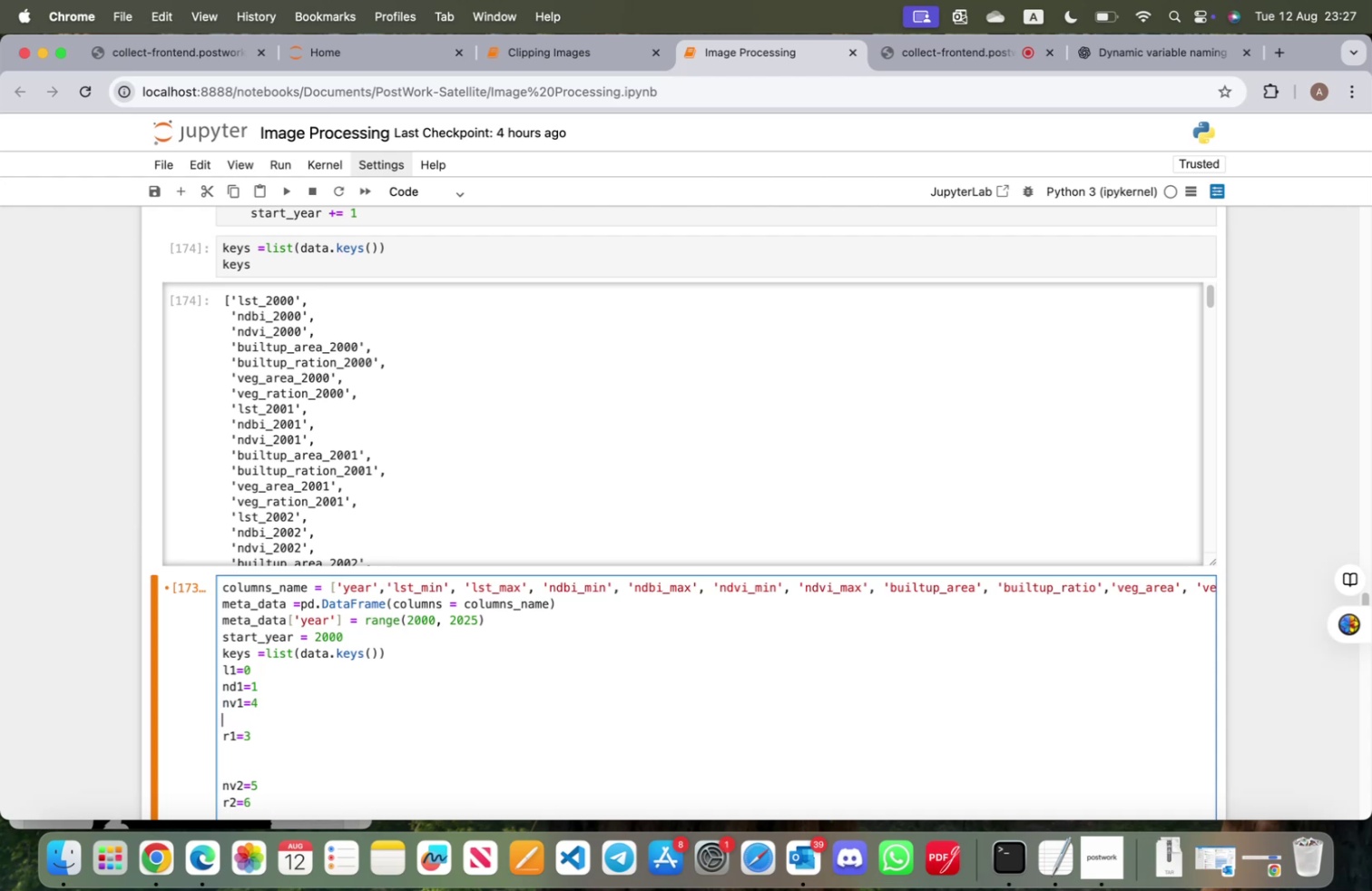 
key(Meta+V)
 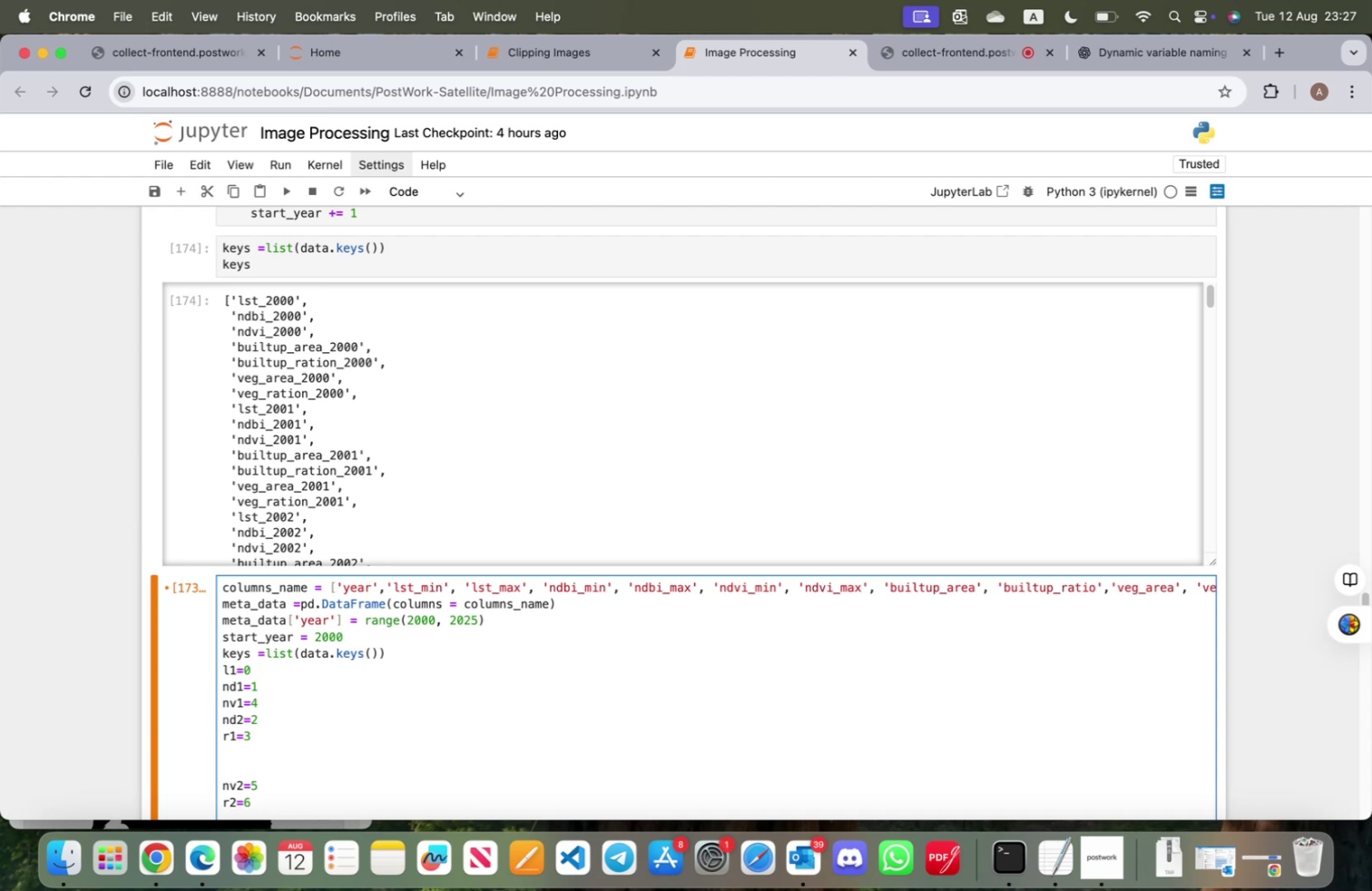 
key(ArrowDown)
 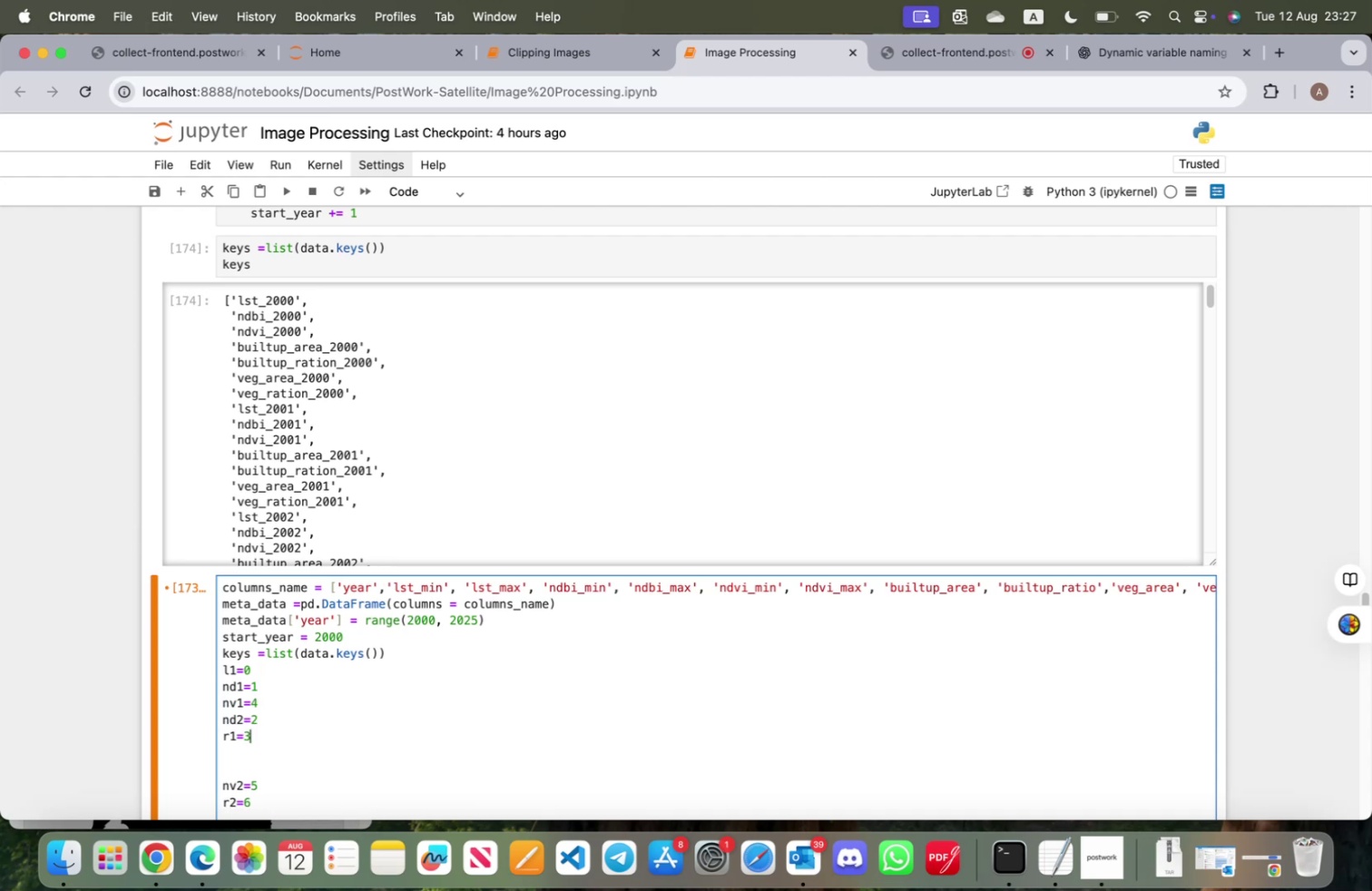 
key(ArrowDown)
 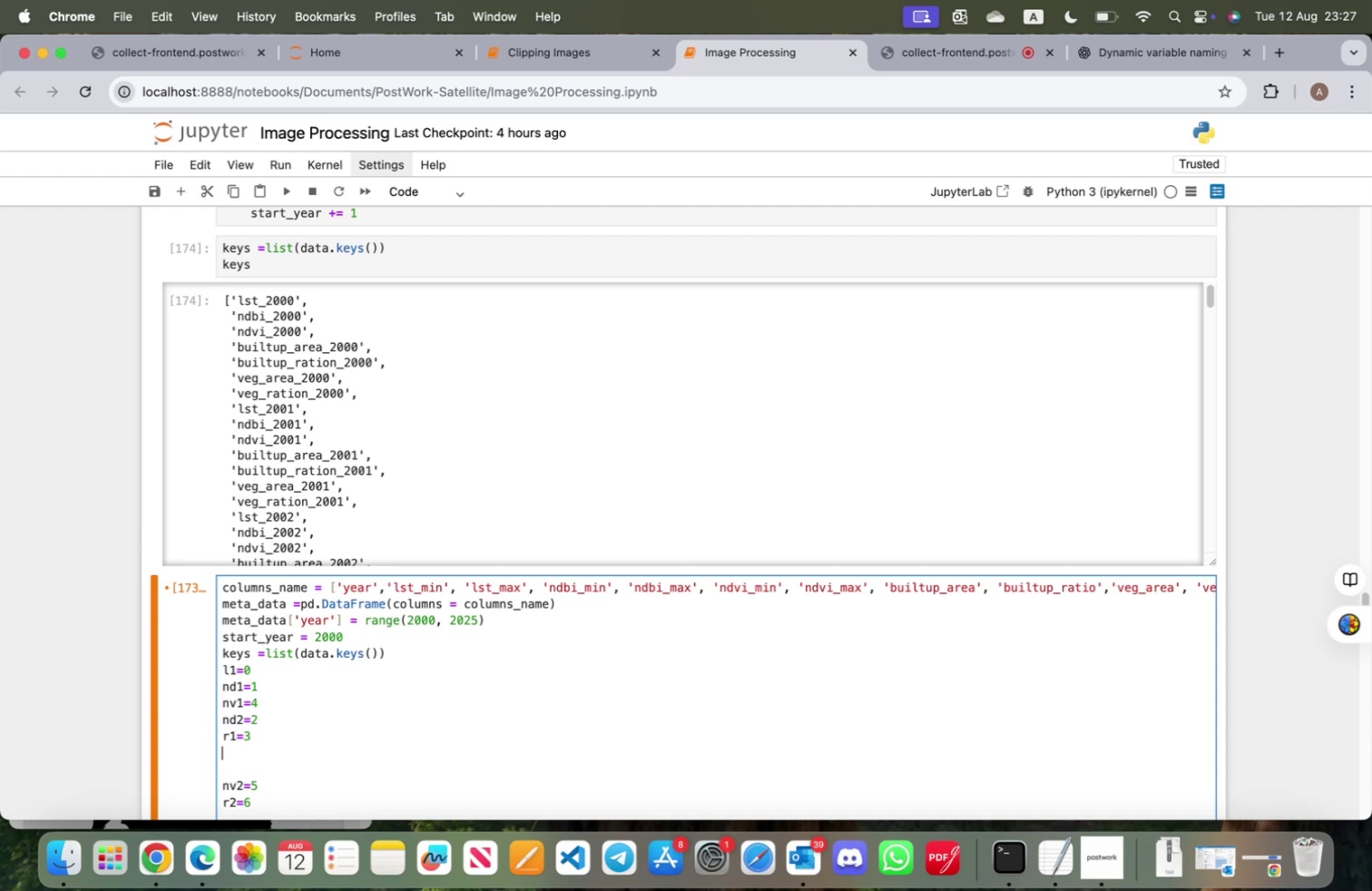 
key(Backspace)
 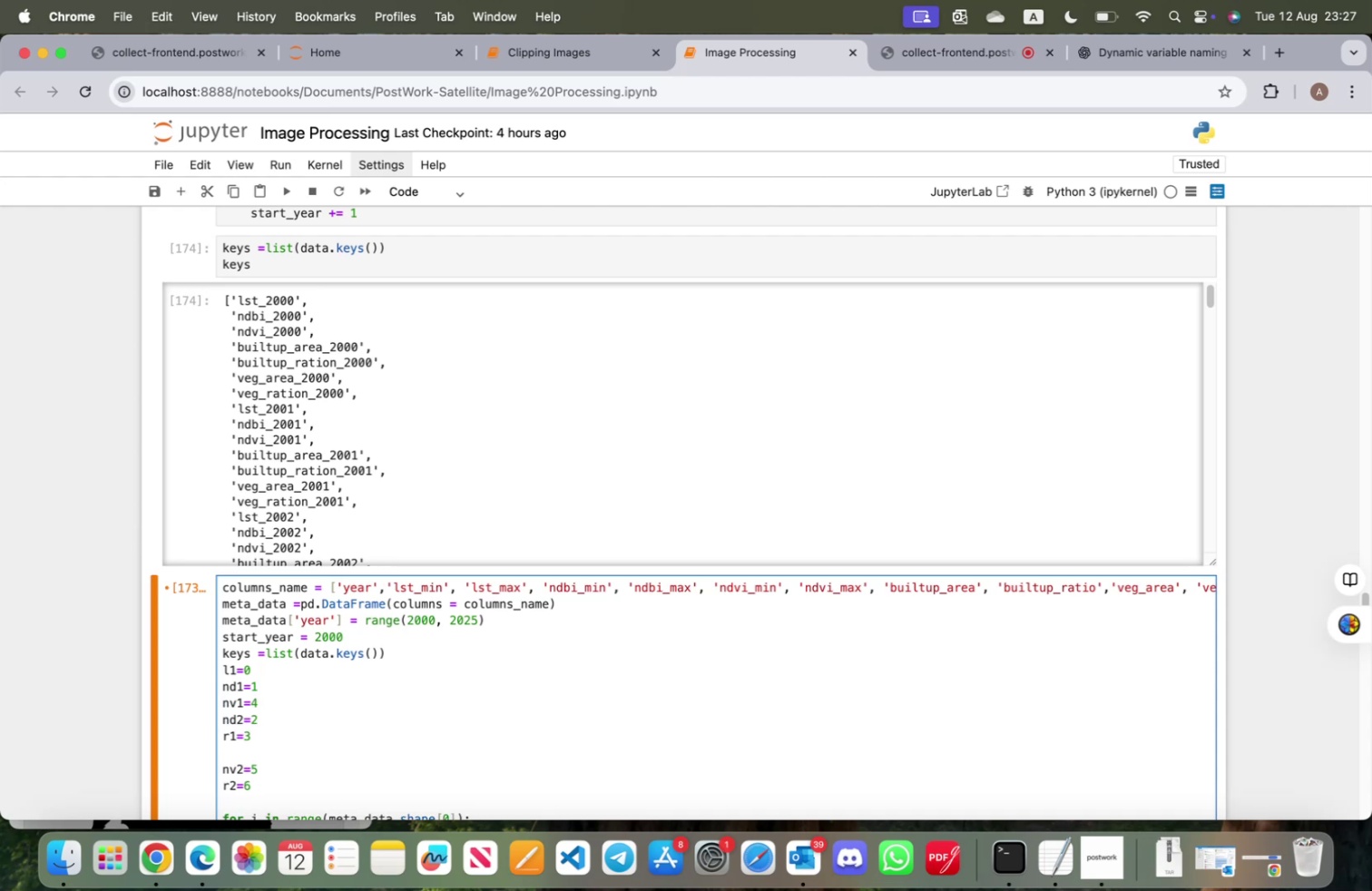 
key(ArrowDown)
 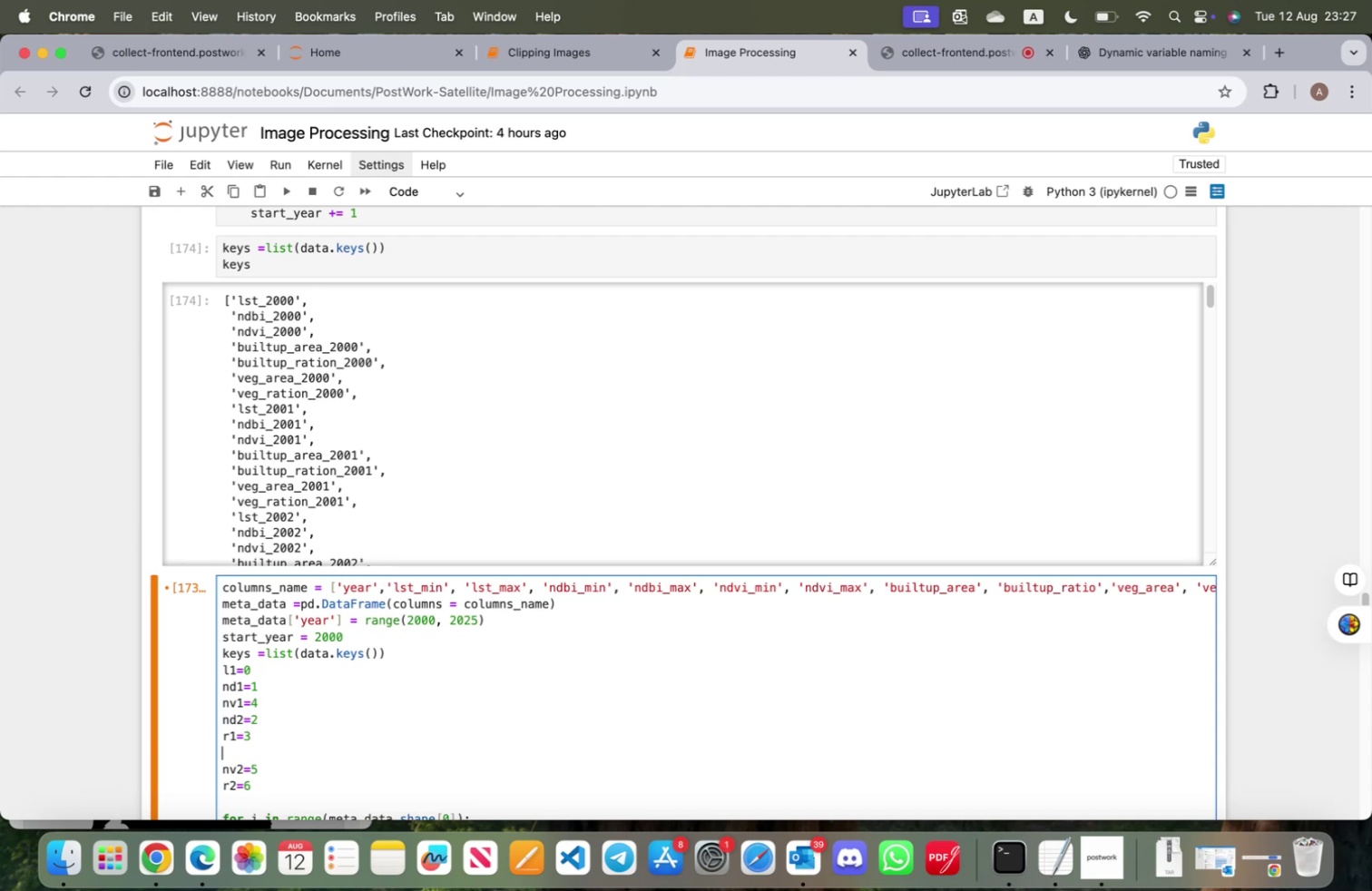 
key(Backspace)
 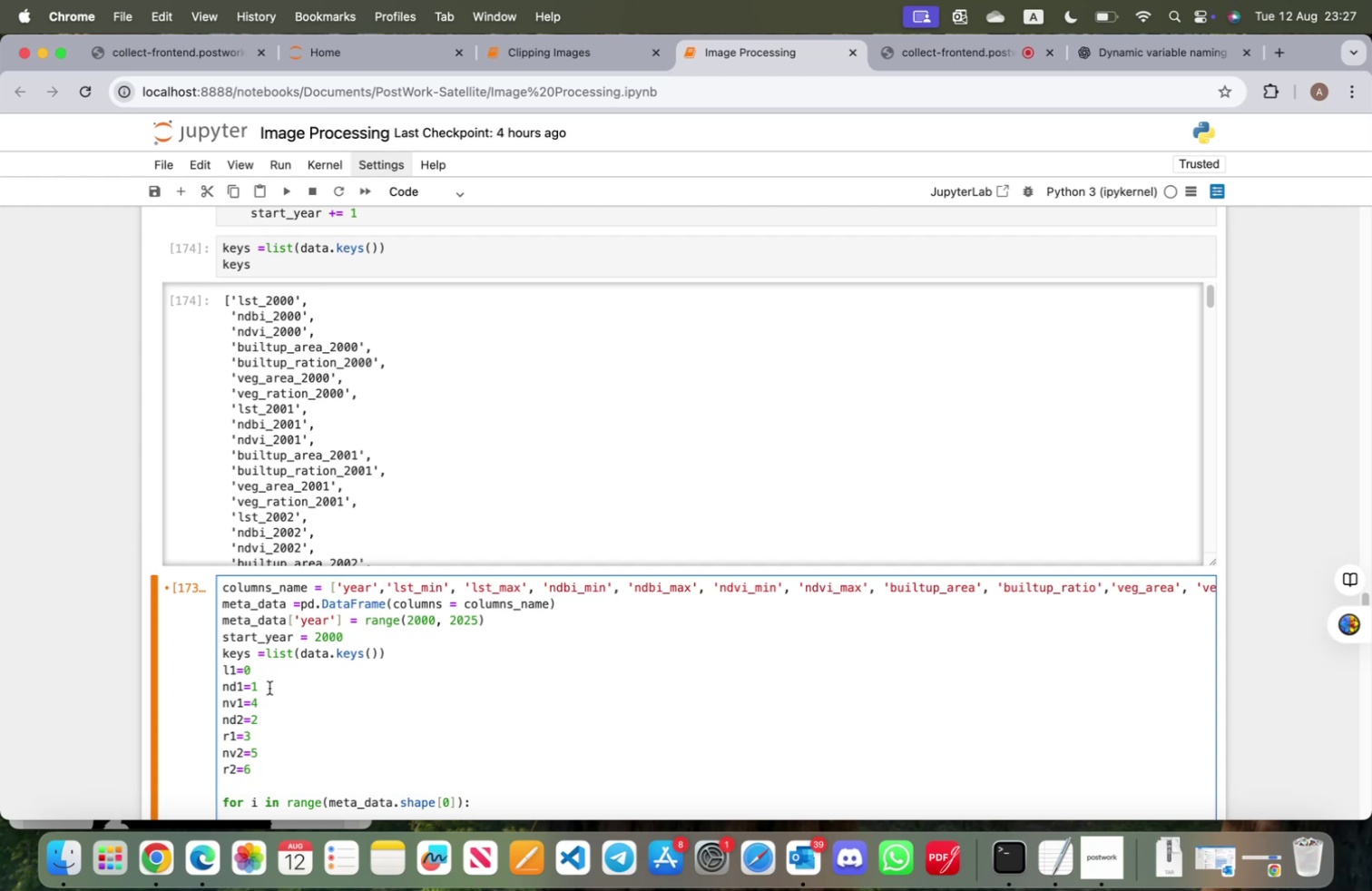 
left_click([260, 703])
 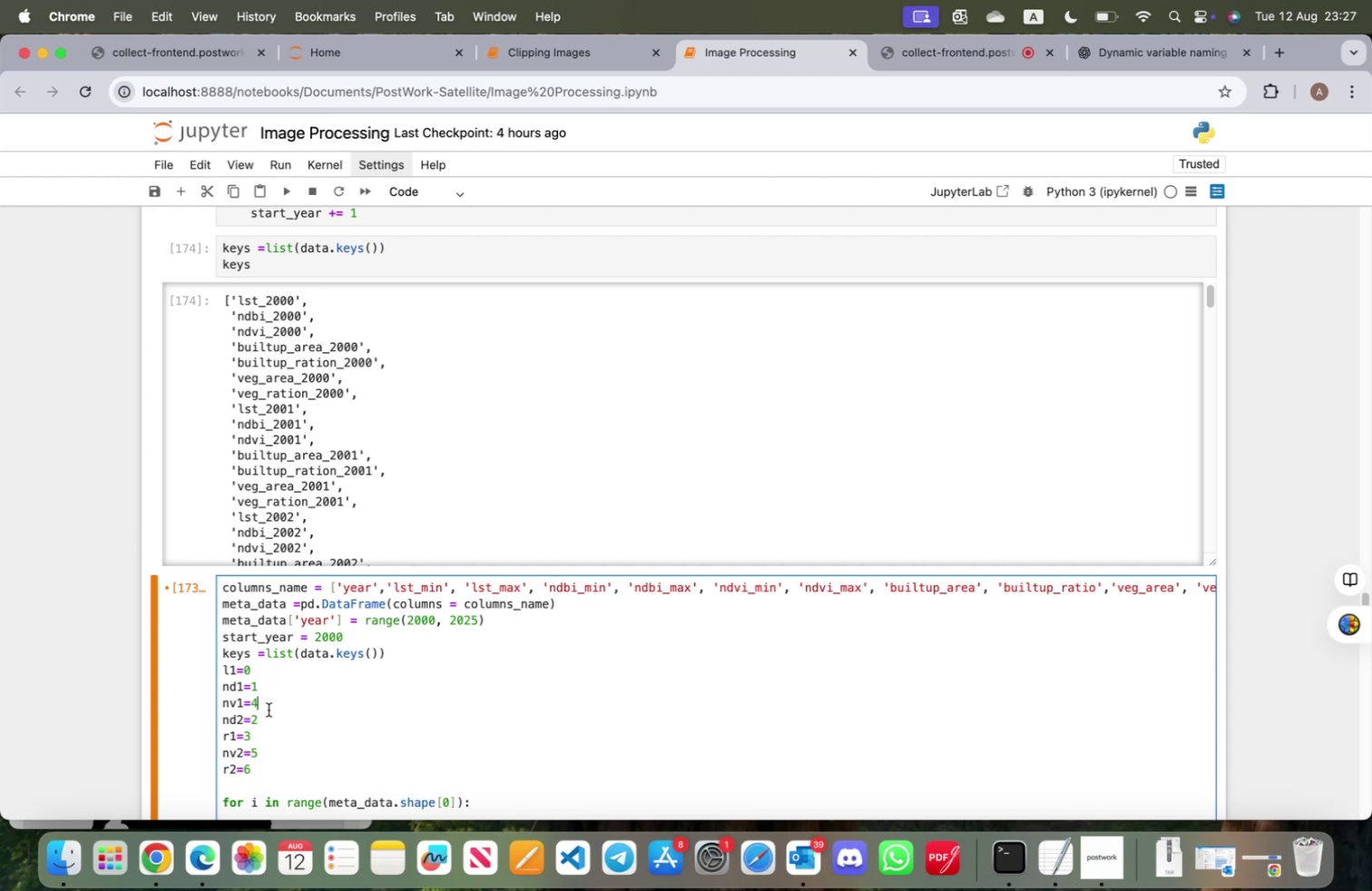 
key(Backspace)
 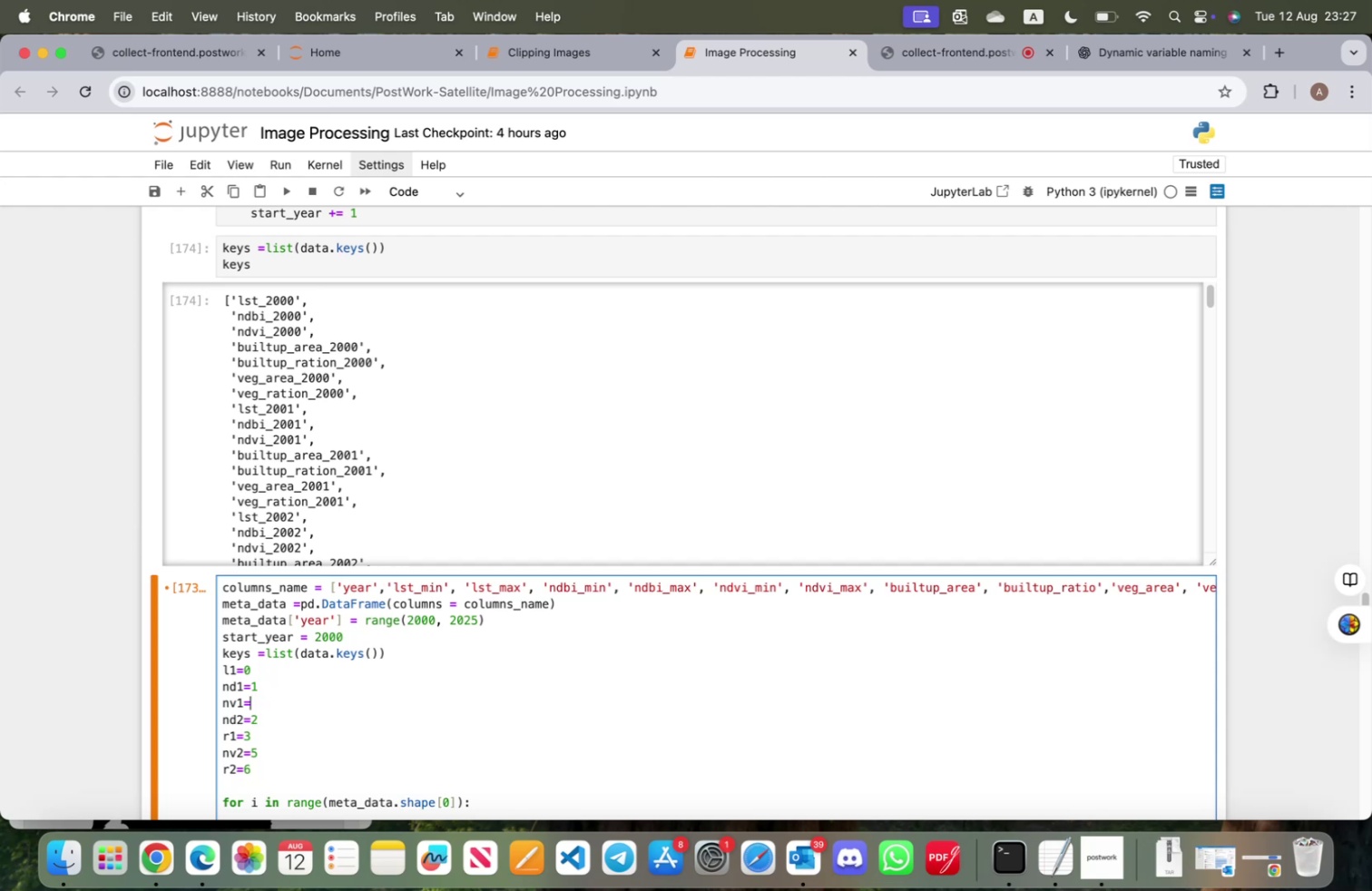 
key(2)
 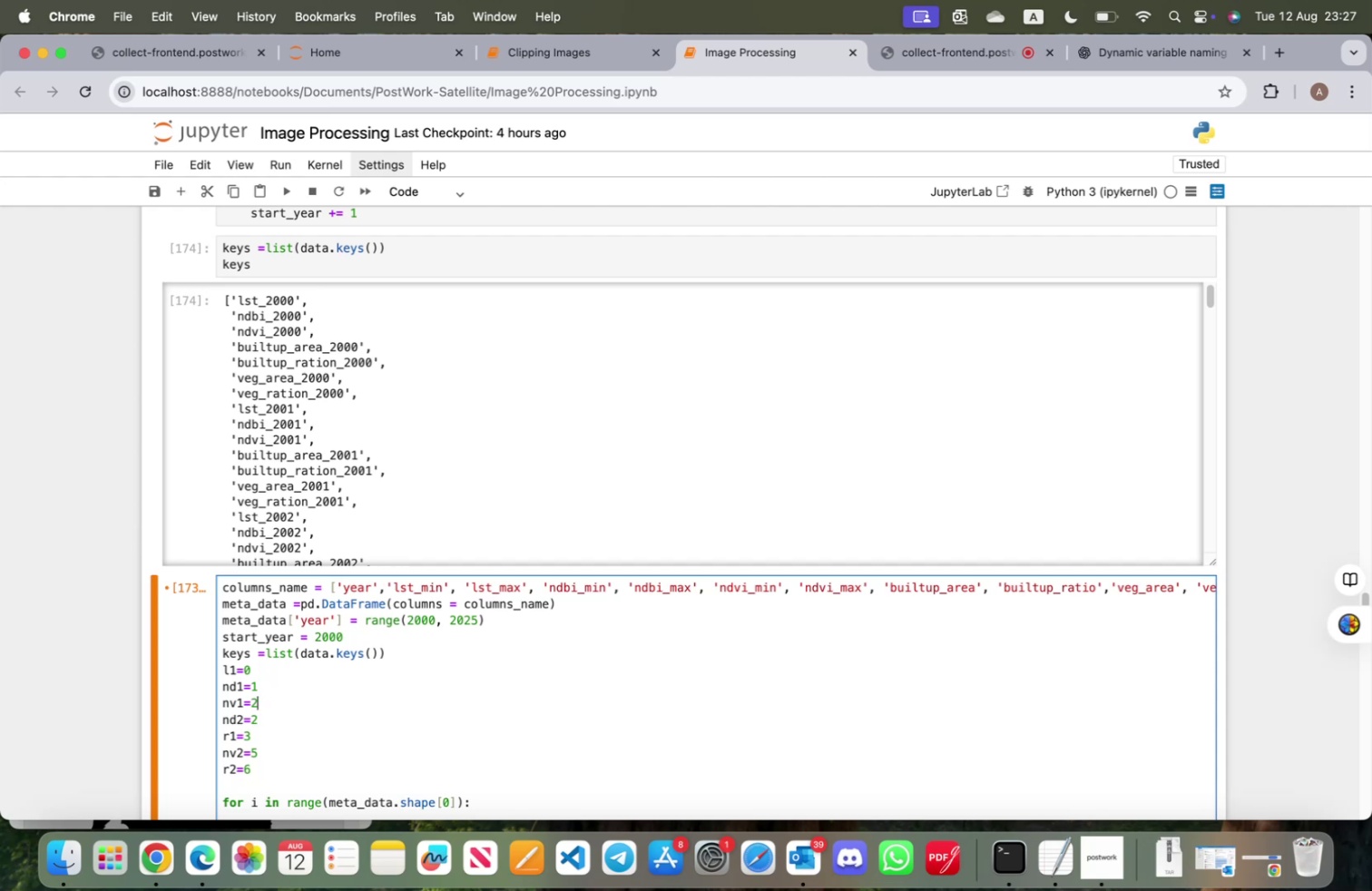 
key(ArrowDown)
 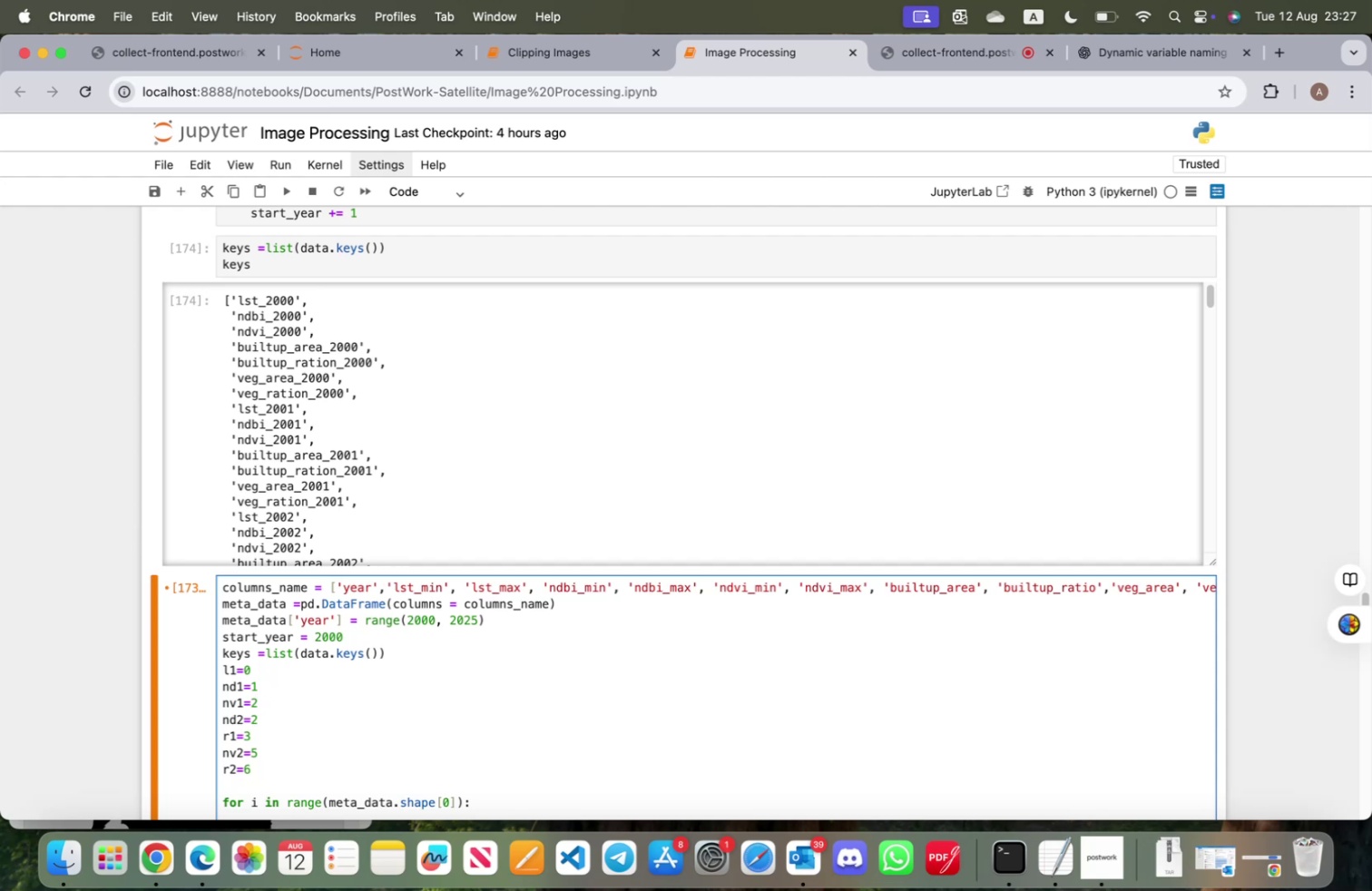 
key(Backspace)
 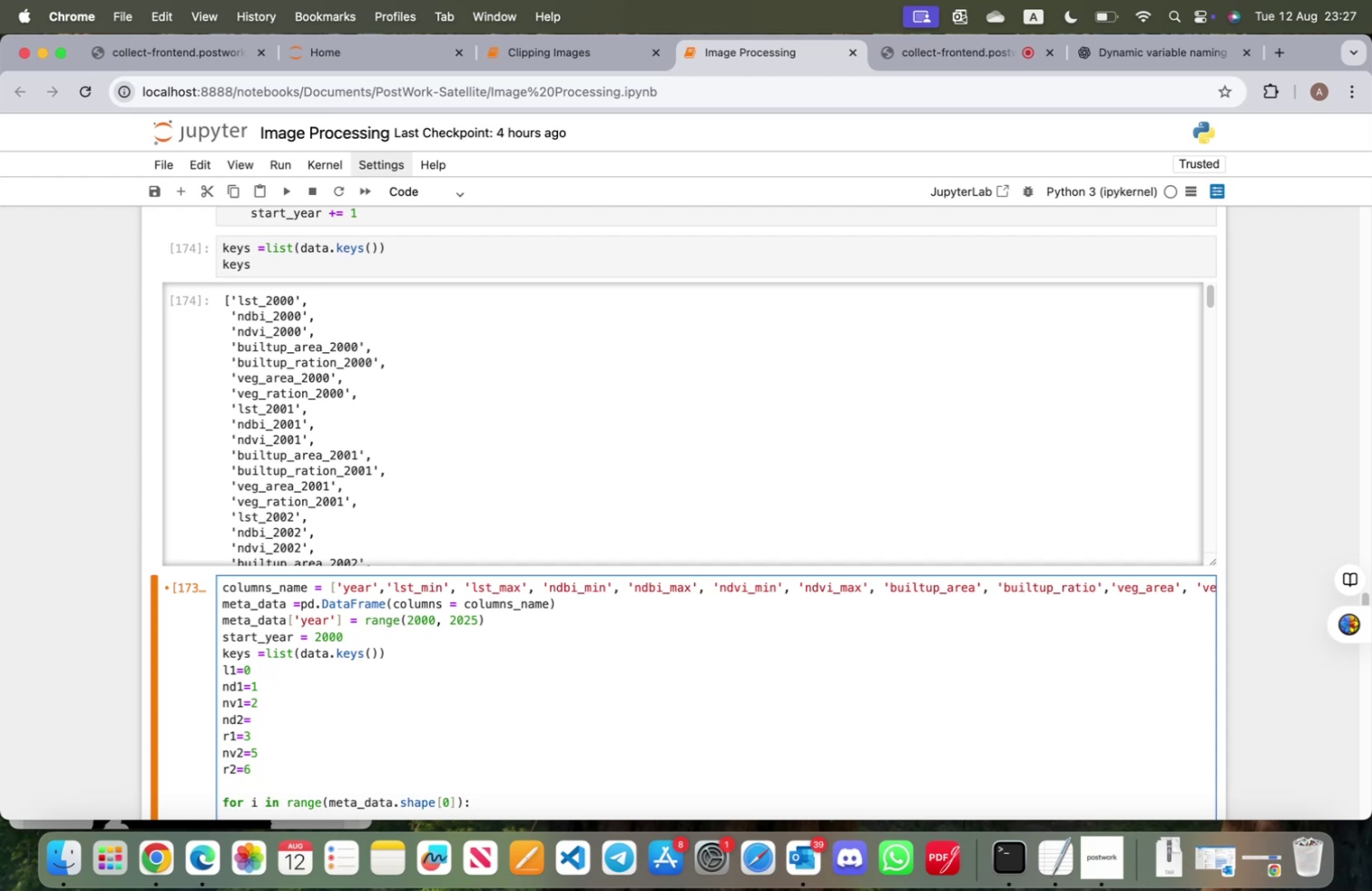 
key(3)
 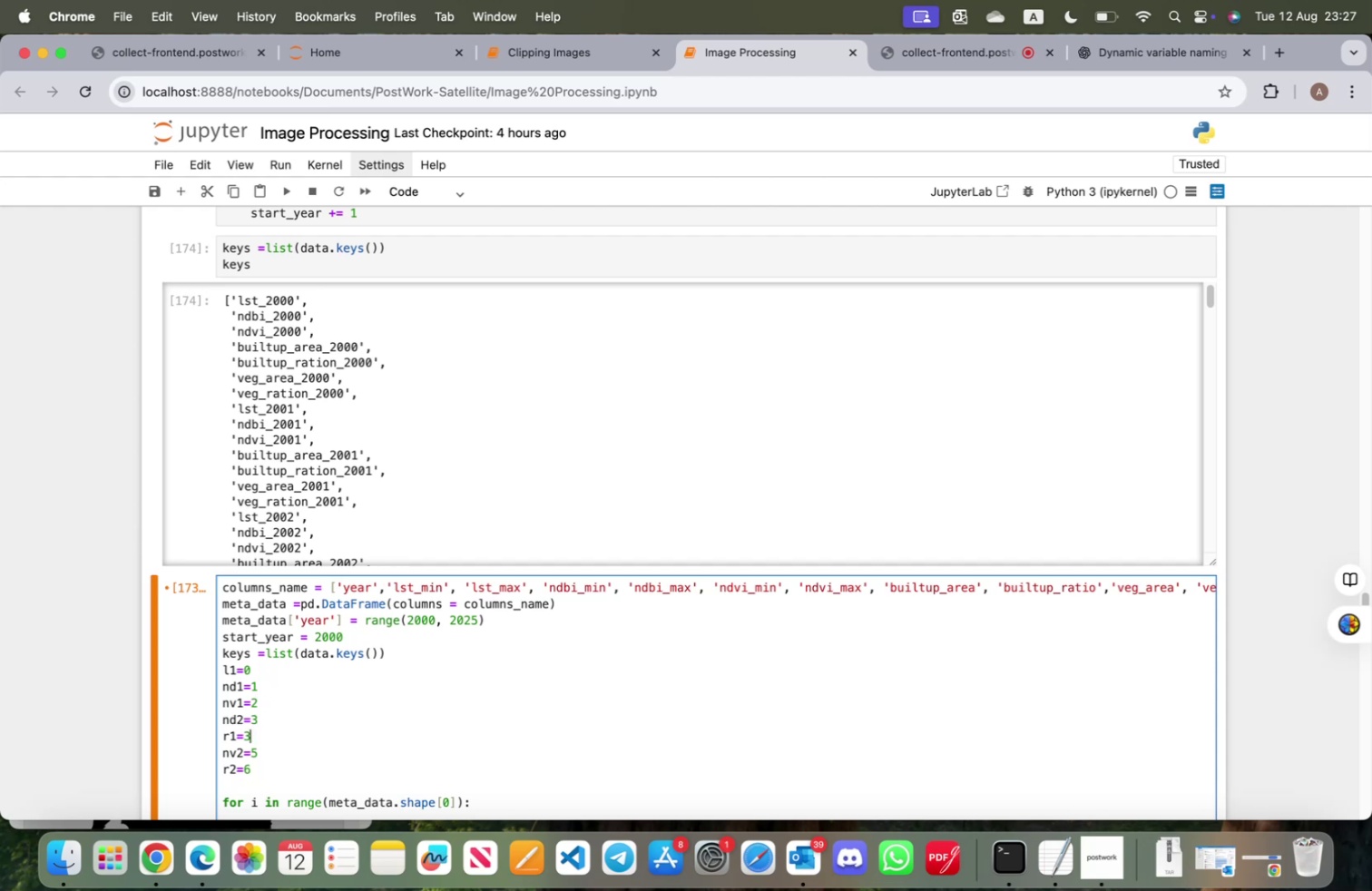 
key(ArrowDown)
 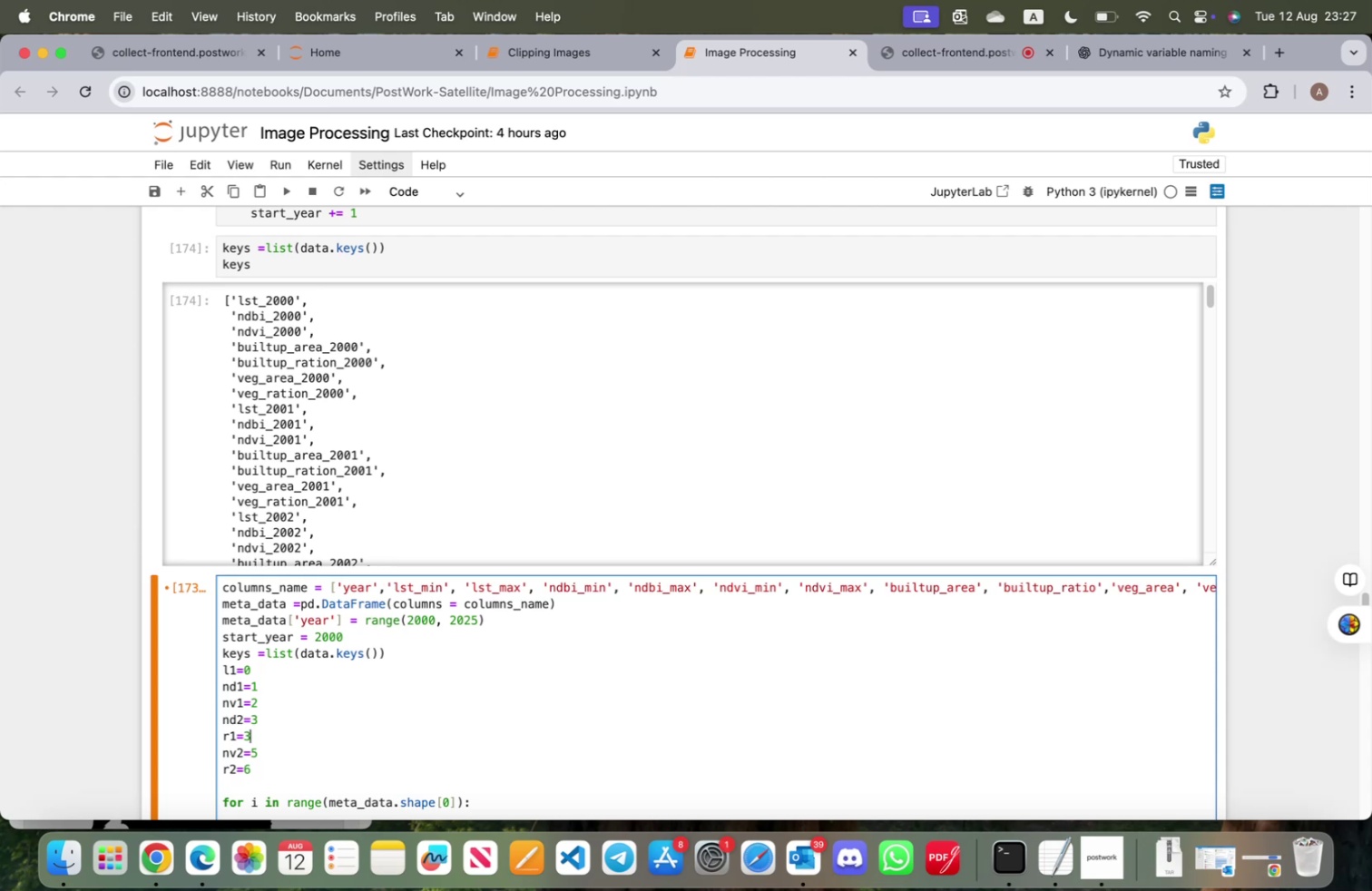 
key(Backspace)
 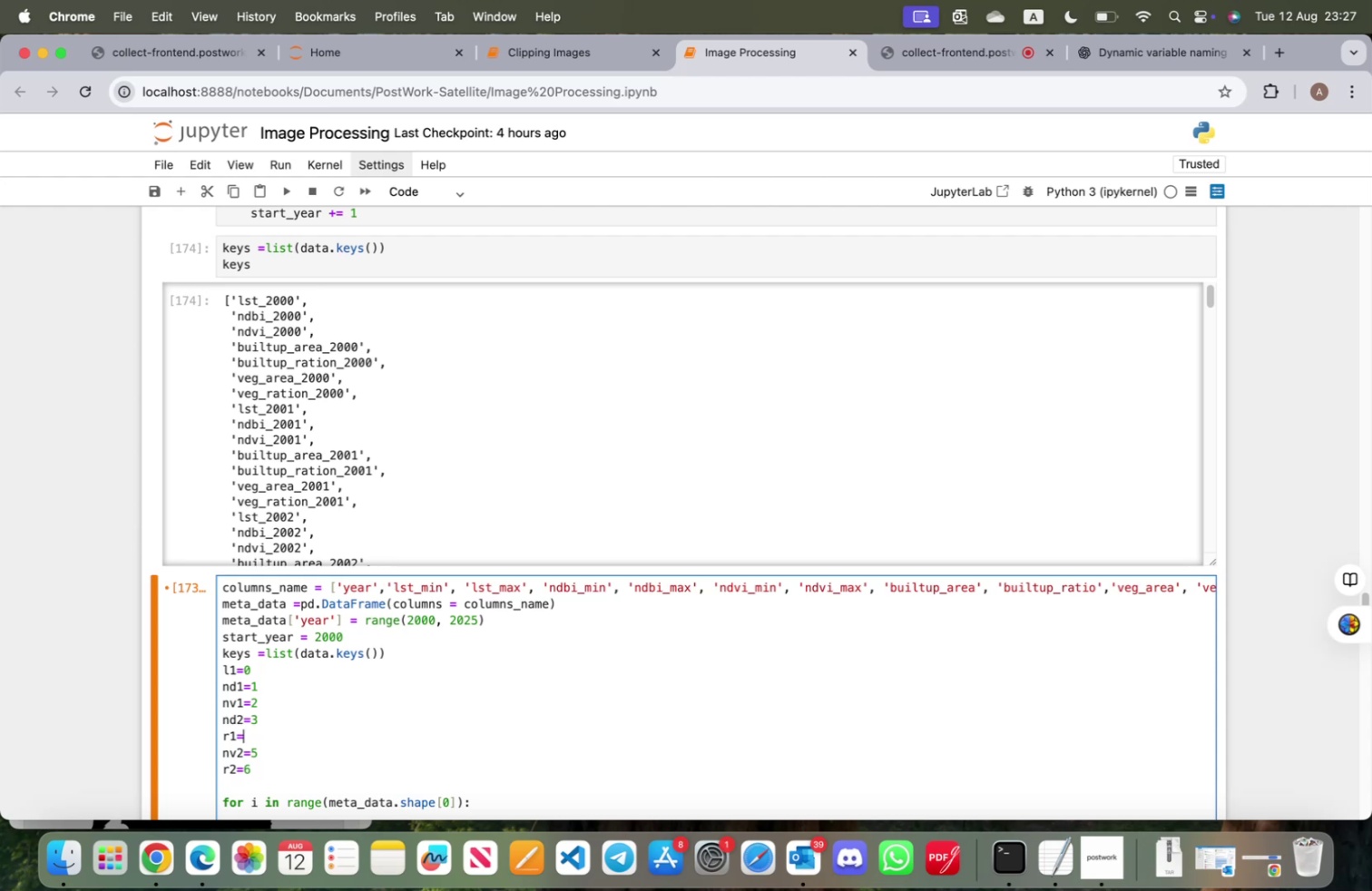 
key(4)
 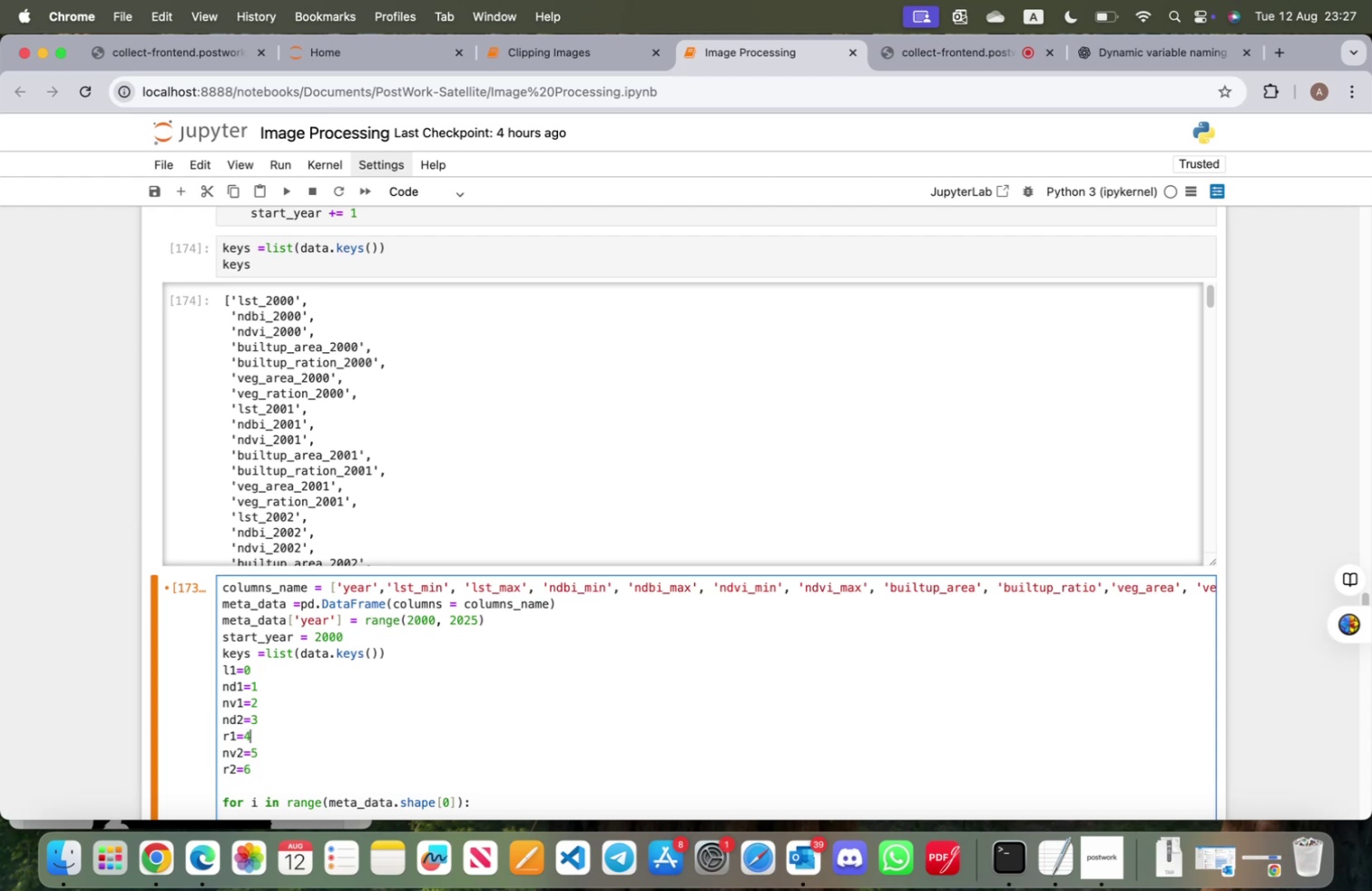 
key(ArrowDown)
 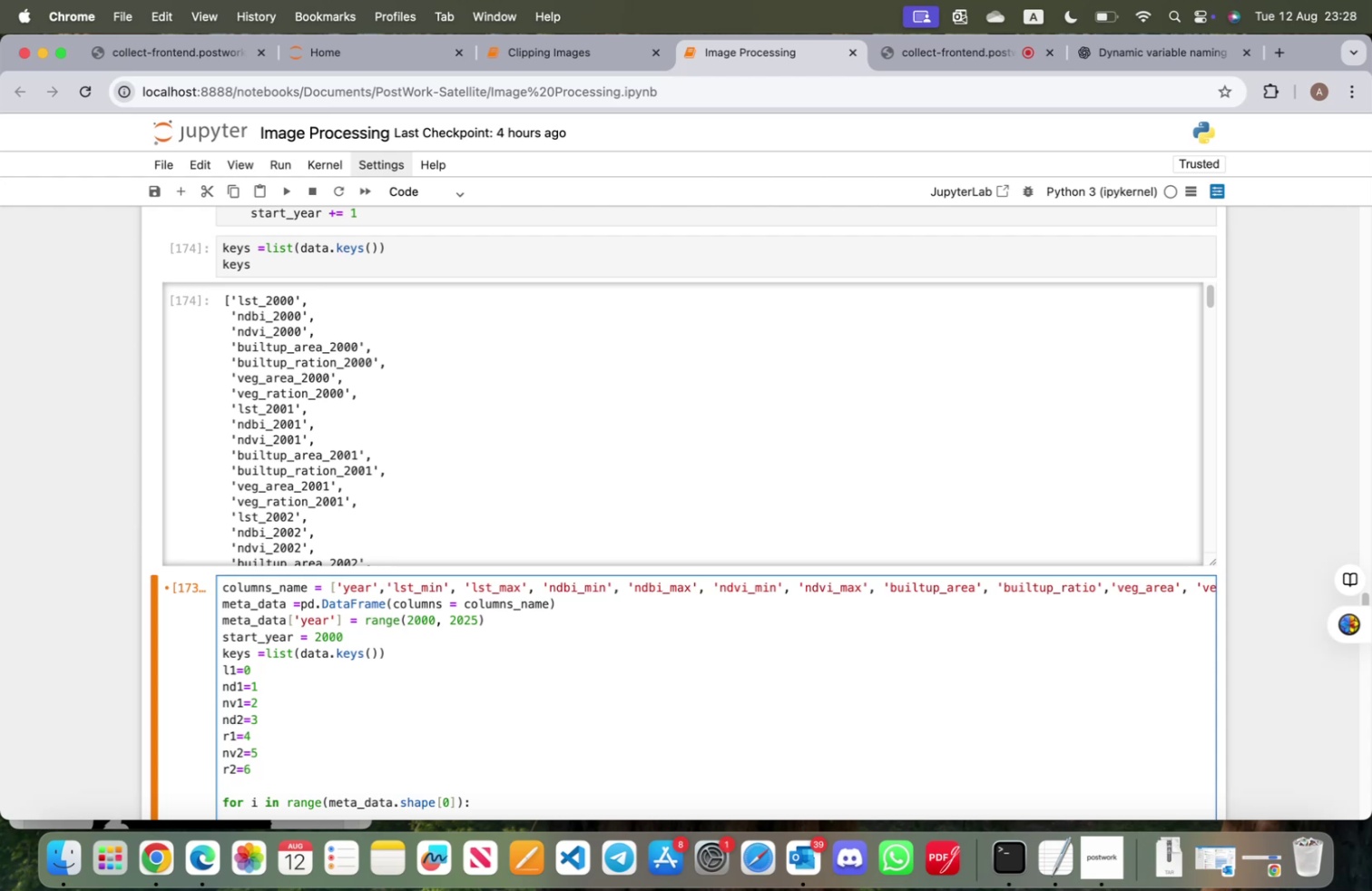 
key(ArrowDown)
 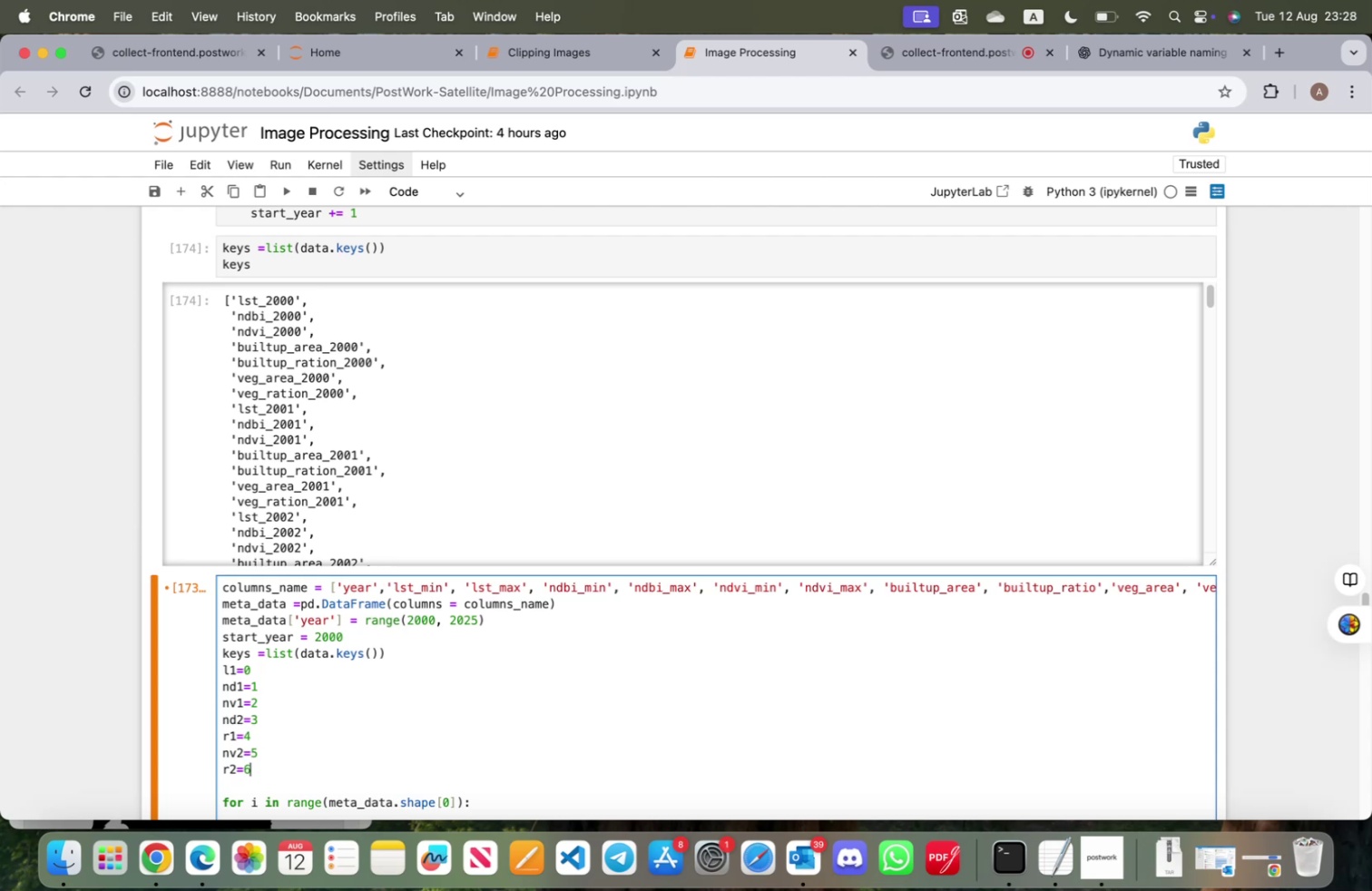 
key(Shift+ShiftRight)
 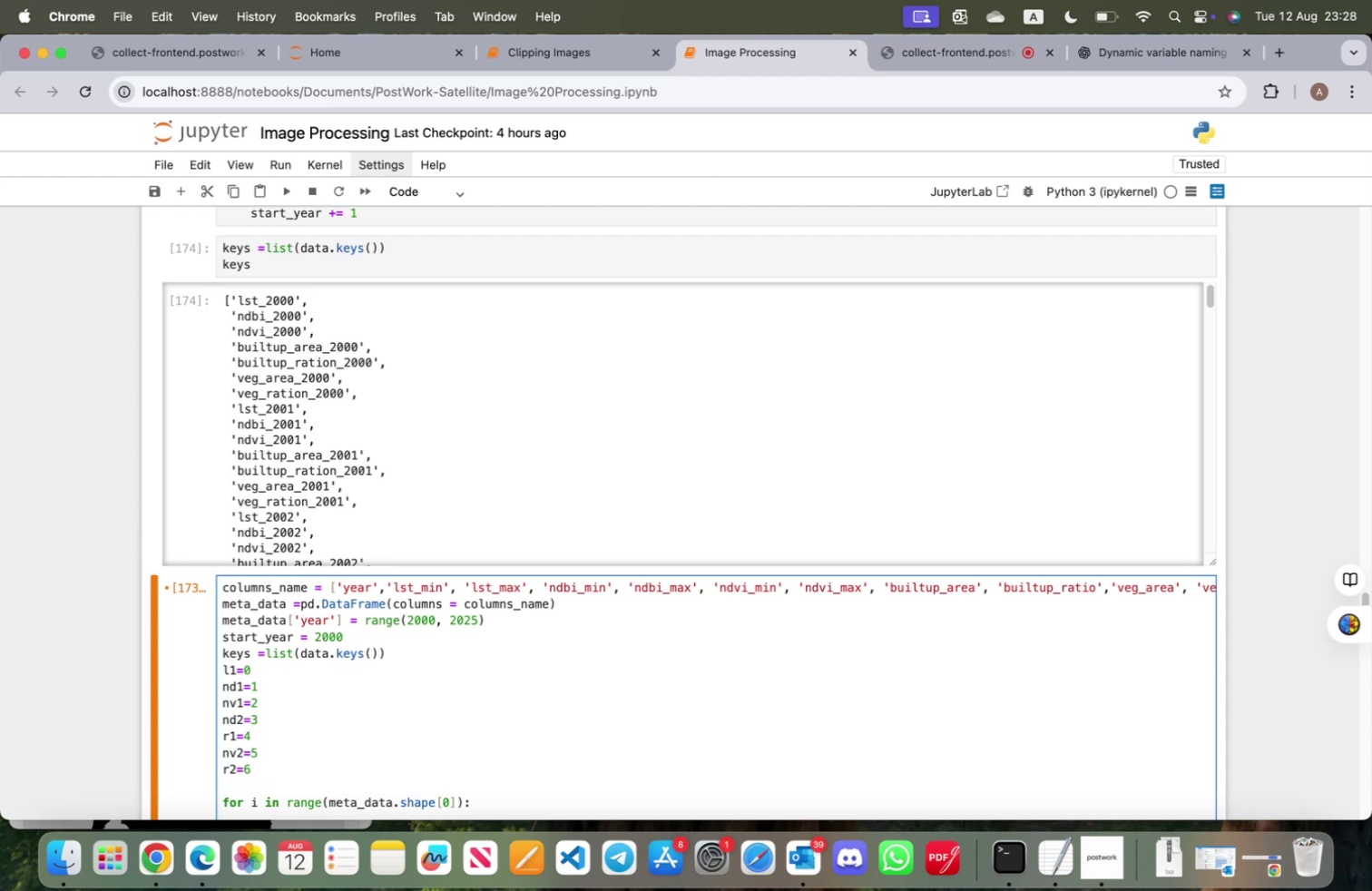 
key(Shift+Enter)
 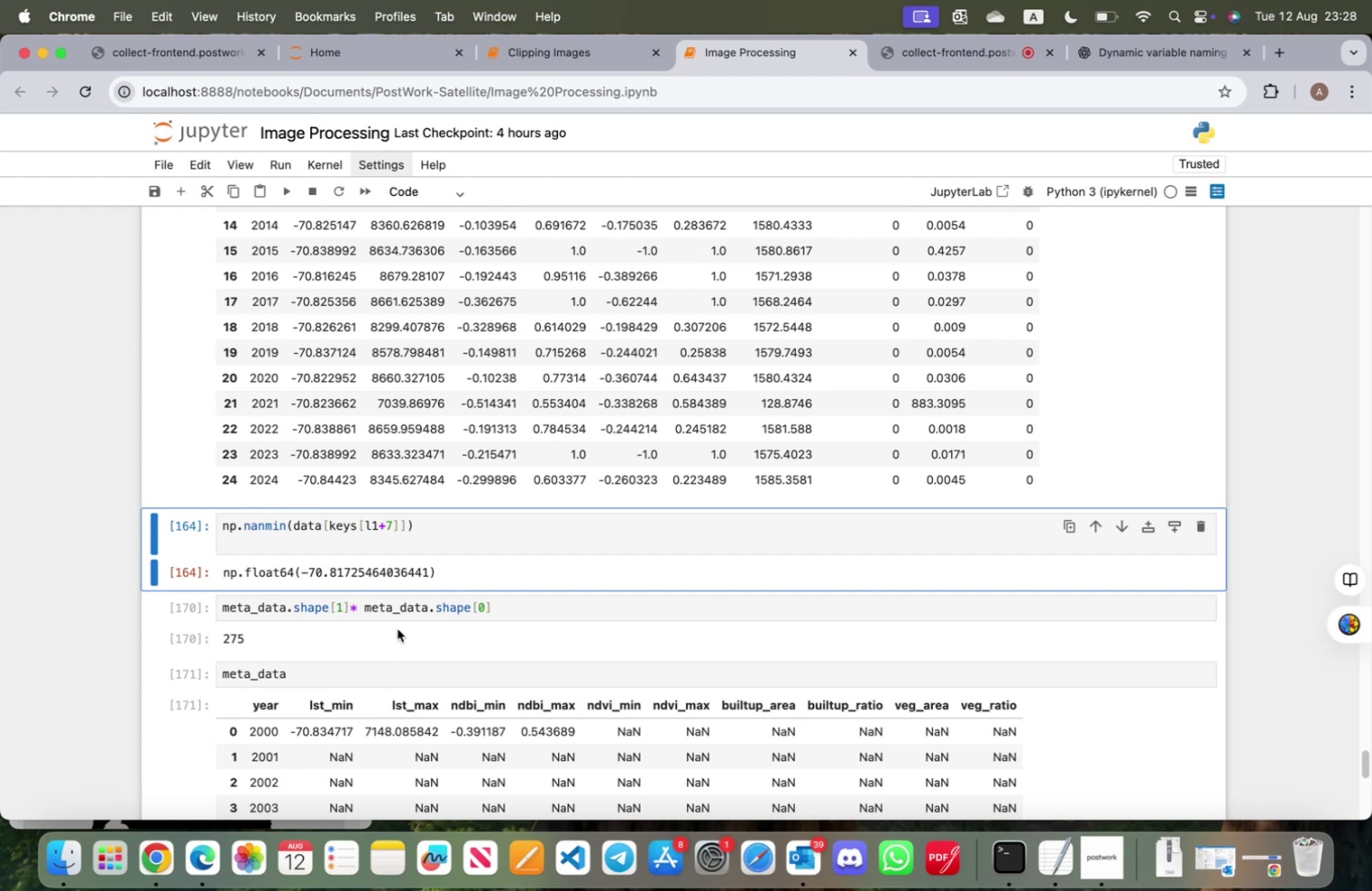 
scroll: coordinate [397, 632], scroll_direction: up, amount: 21.0
 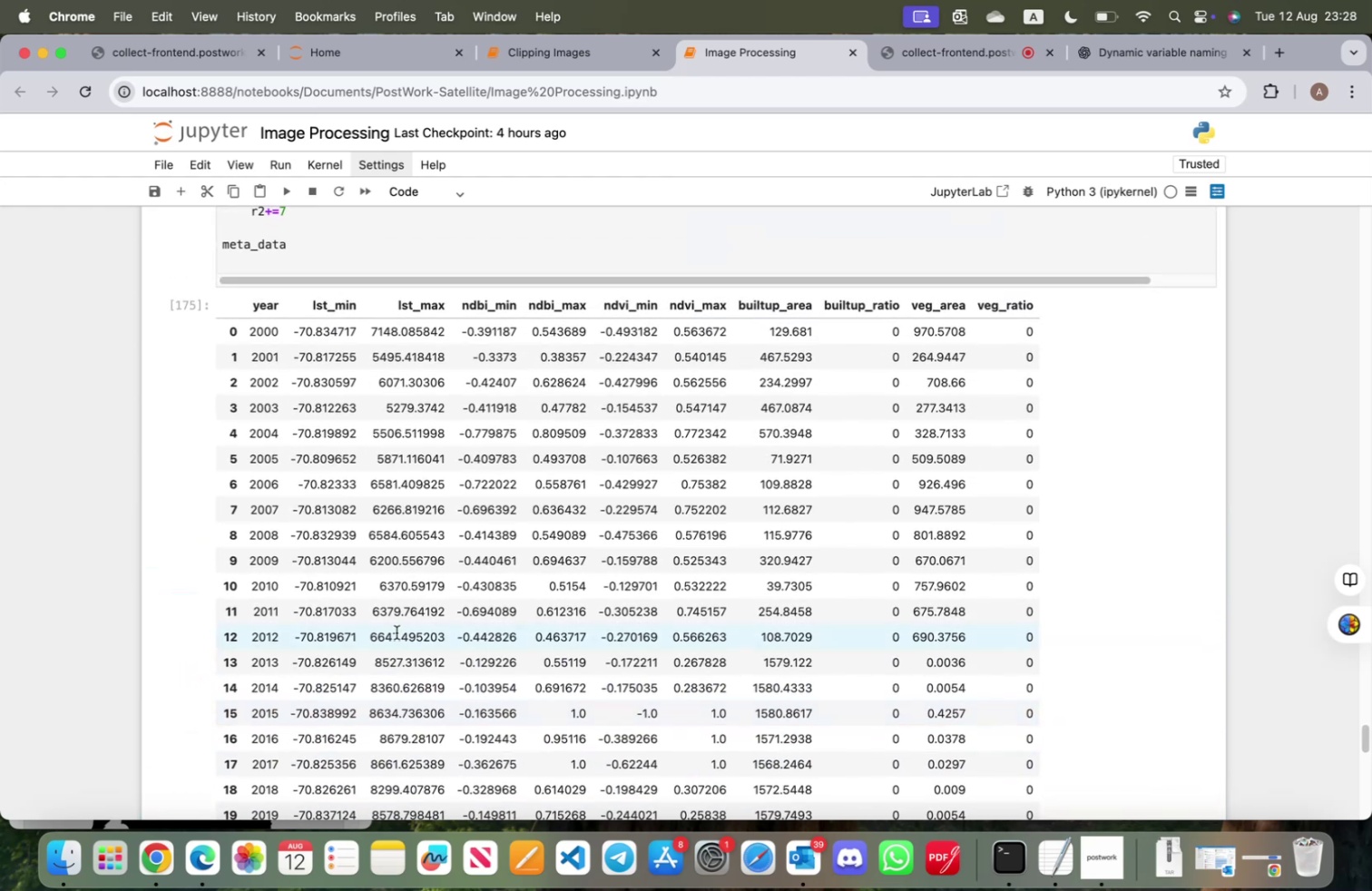 
scroll: coordinate [402, 640], scroll_direction: down, amount: 39.0
 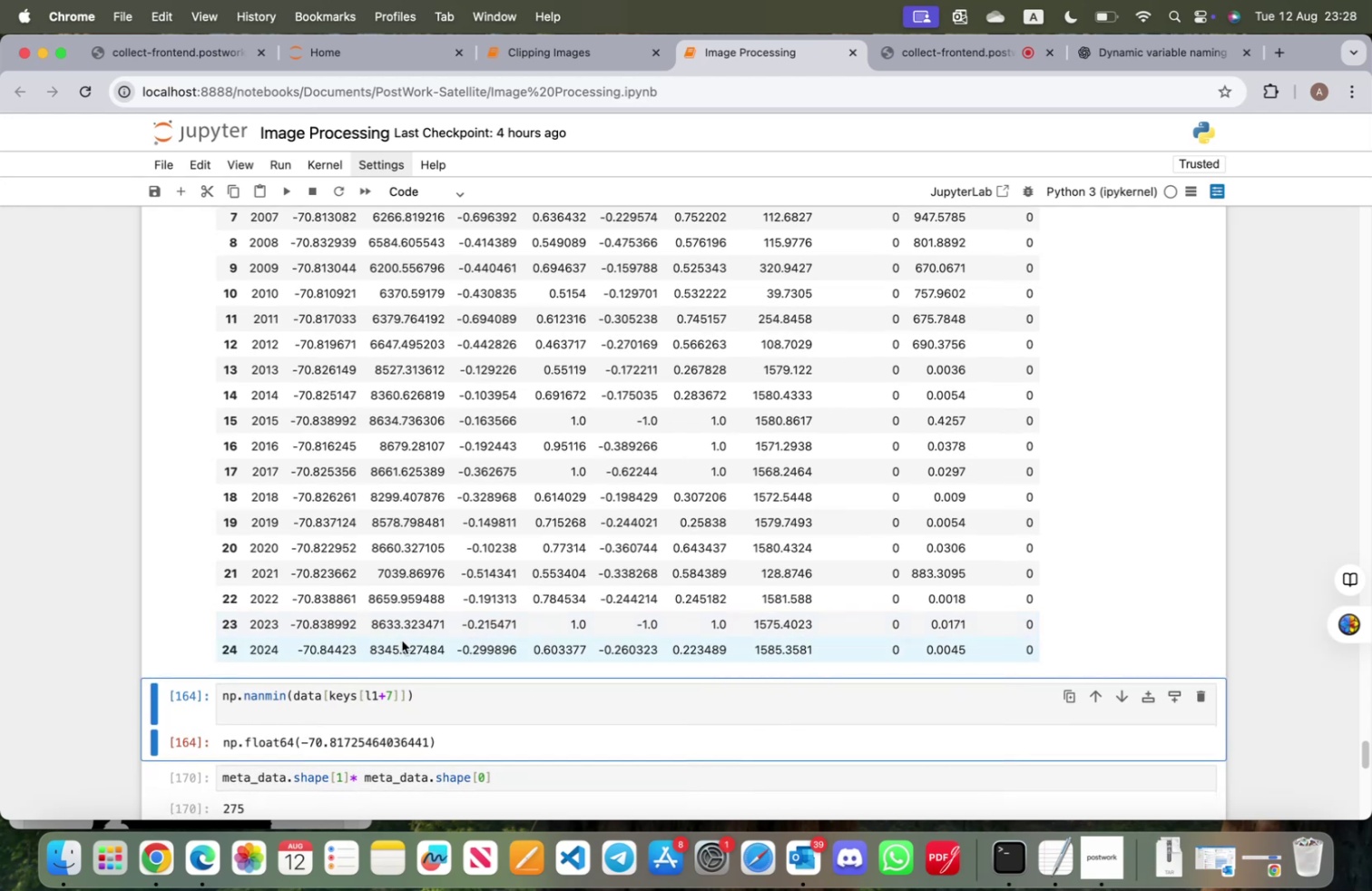 
scroll: coordinate [402, 639], scroll_direction: up, amount: 7.0
 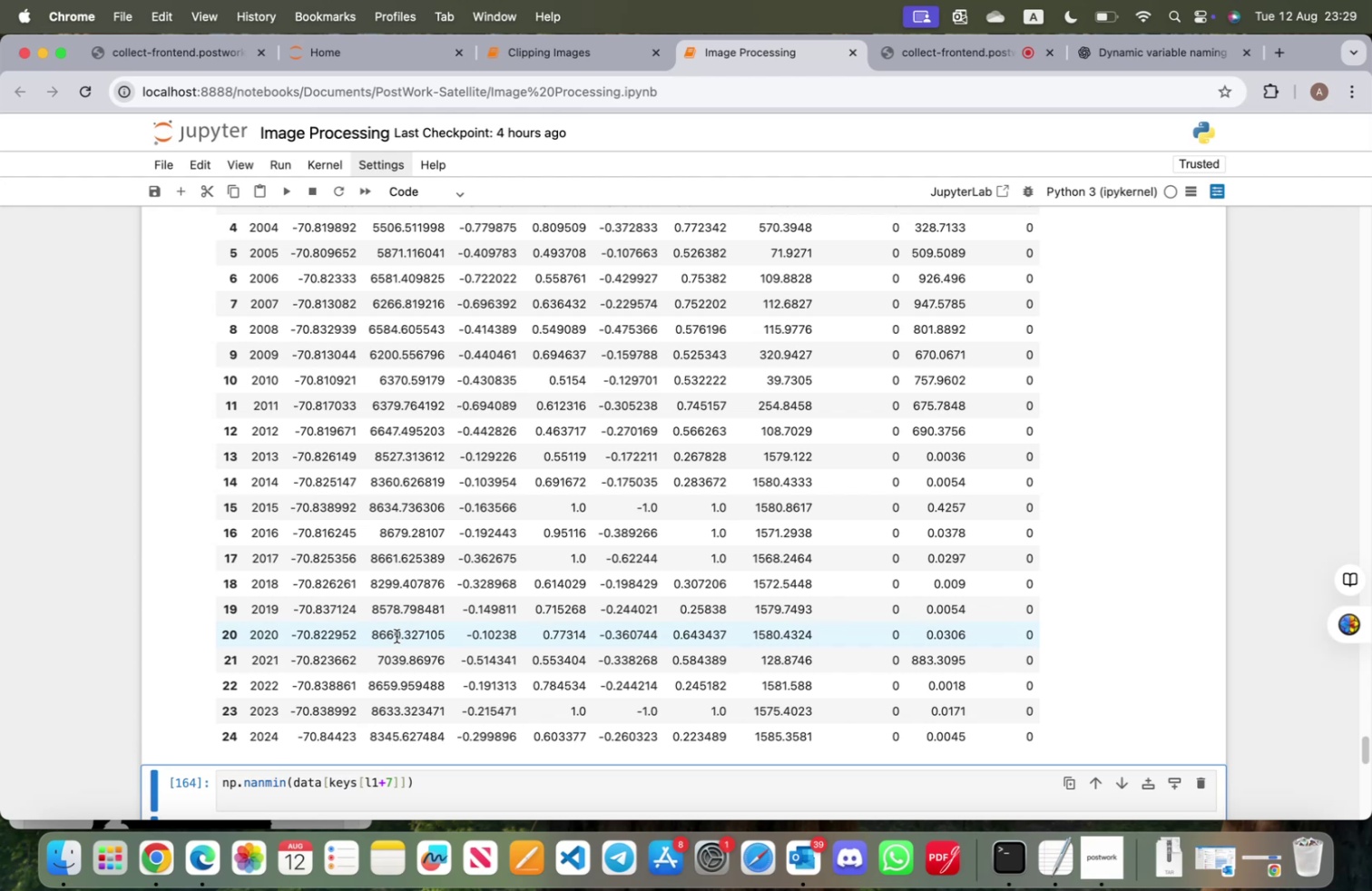 
wait(35.61)
 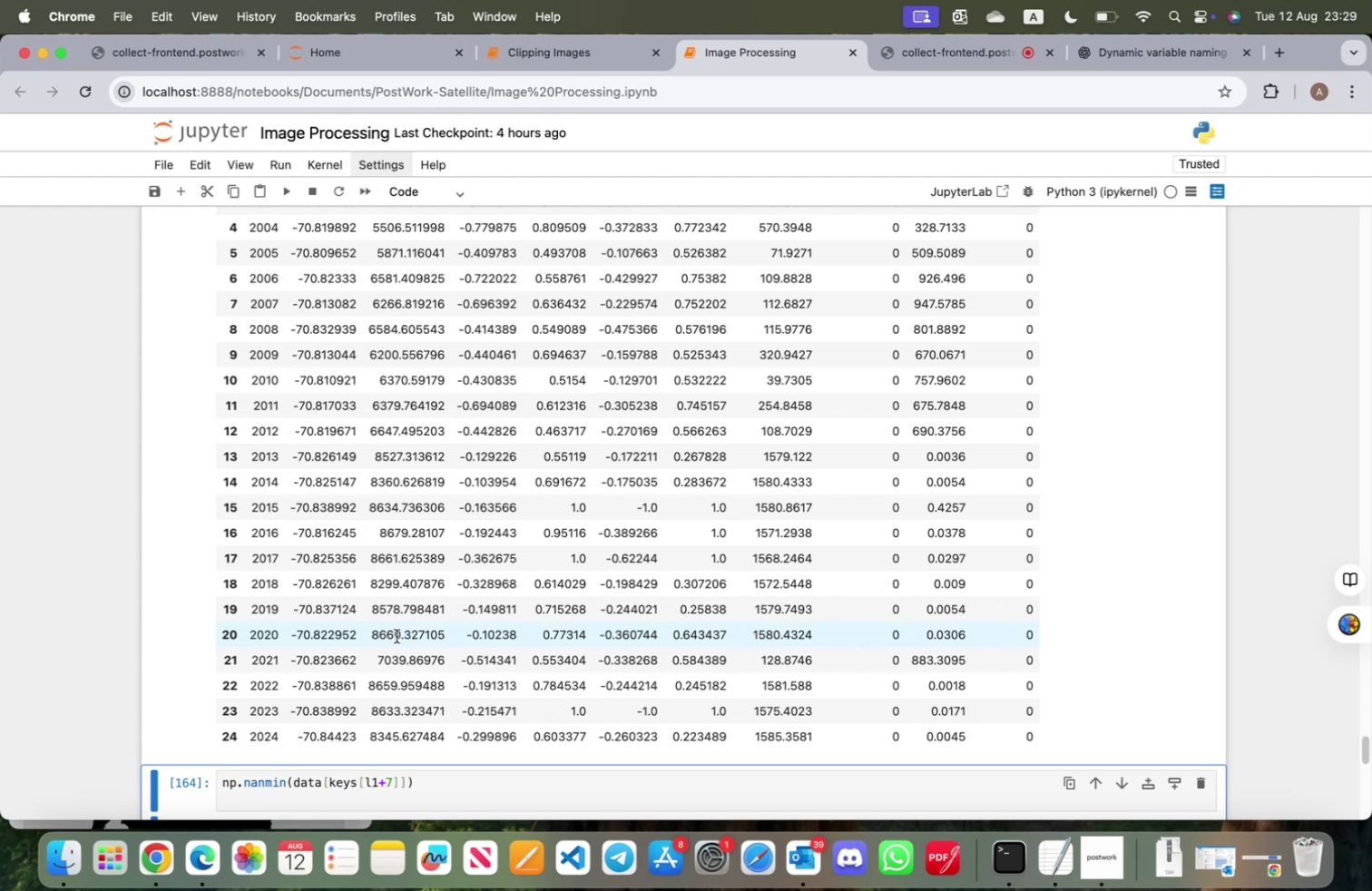 
scroll: coordinate [485, 591], scroll_direction: up, amount: 6.0
 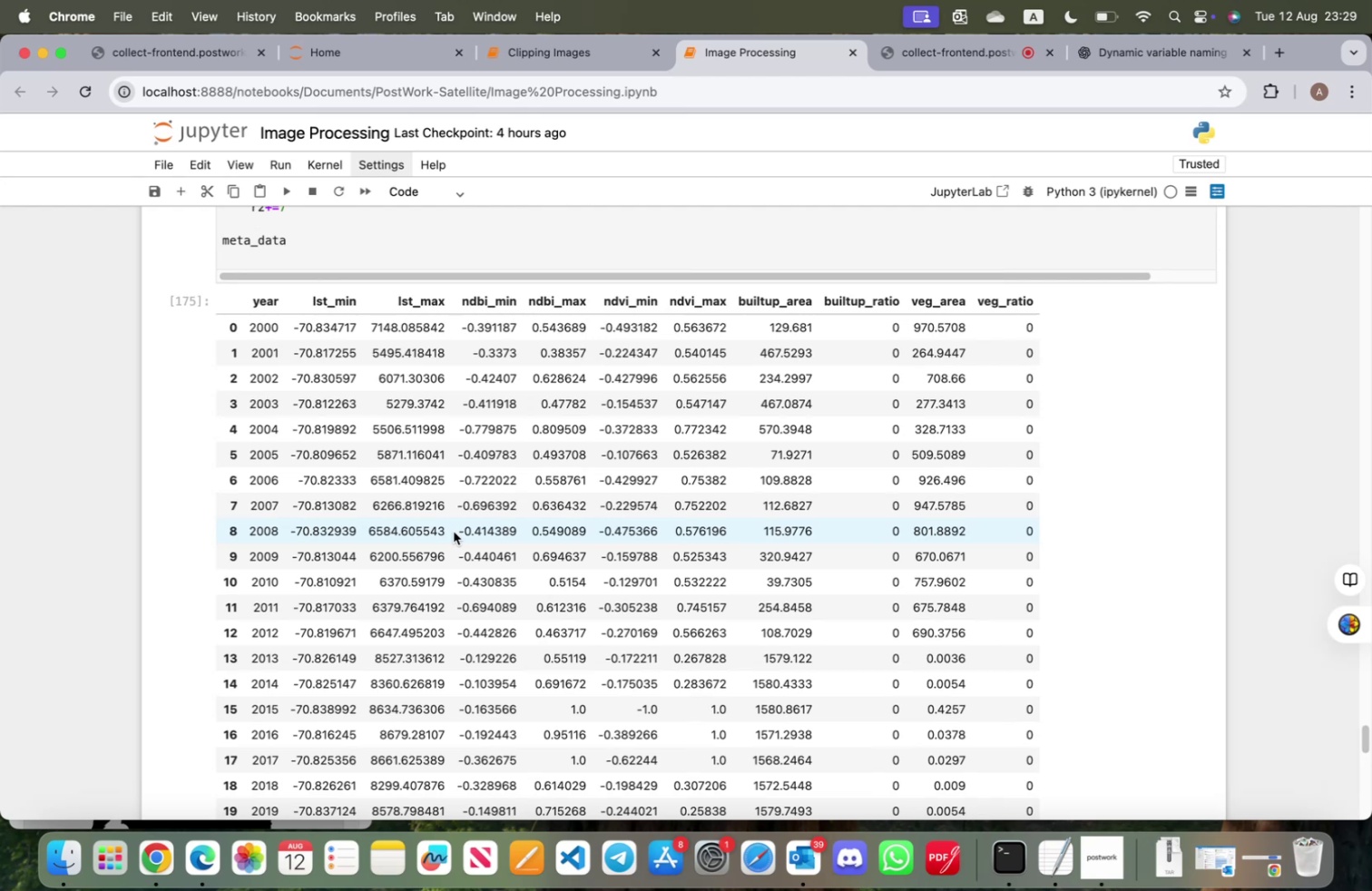 
wait(11.02)
 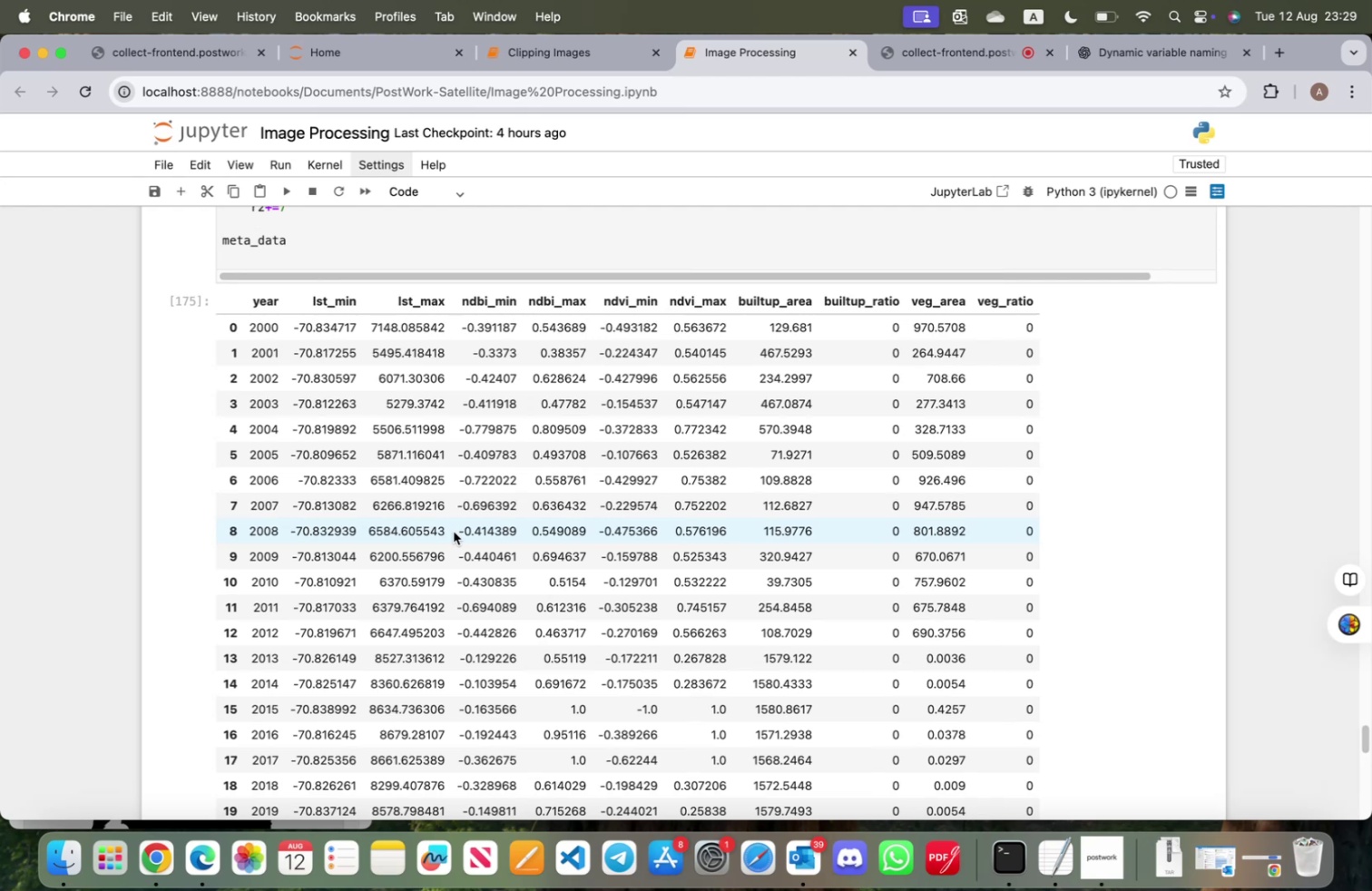 
scroll: coordinate [456, 540], scroll_direction: down, amount: 12.0
 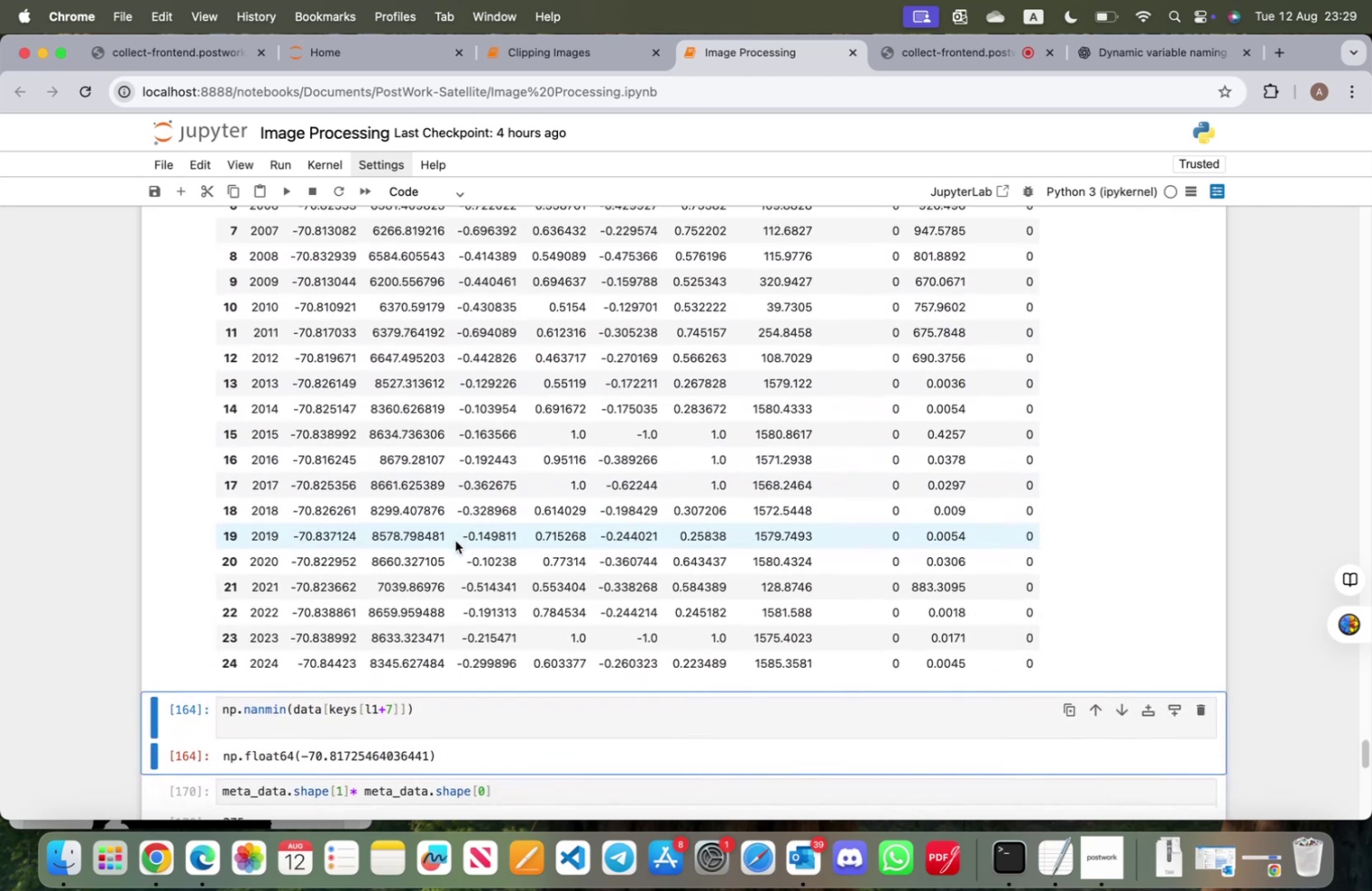 
scroll: coordinate [456, 540], scroll_direction: up, amount: 7.0
 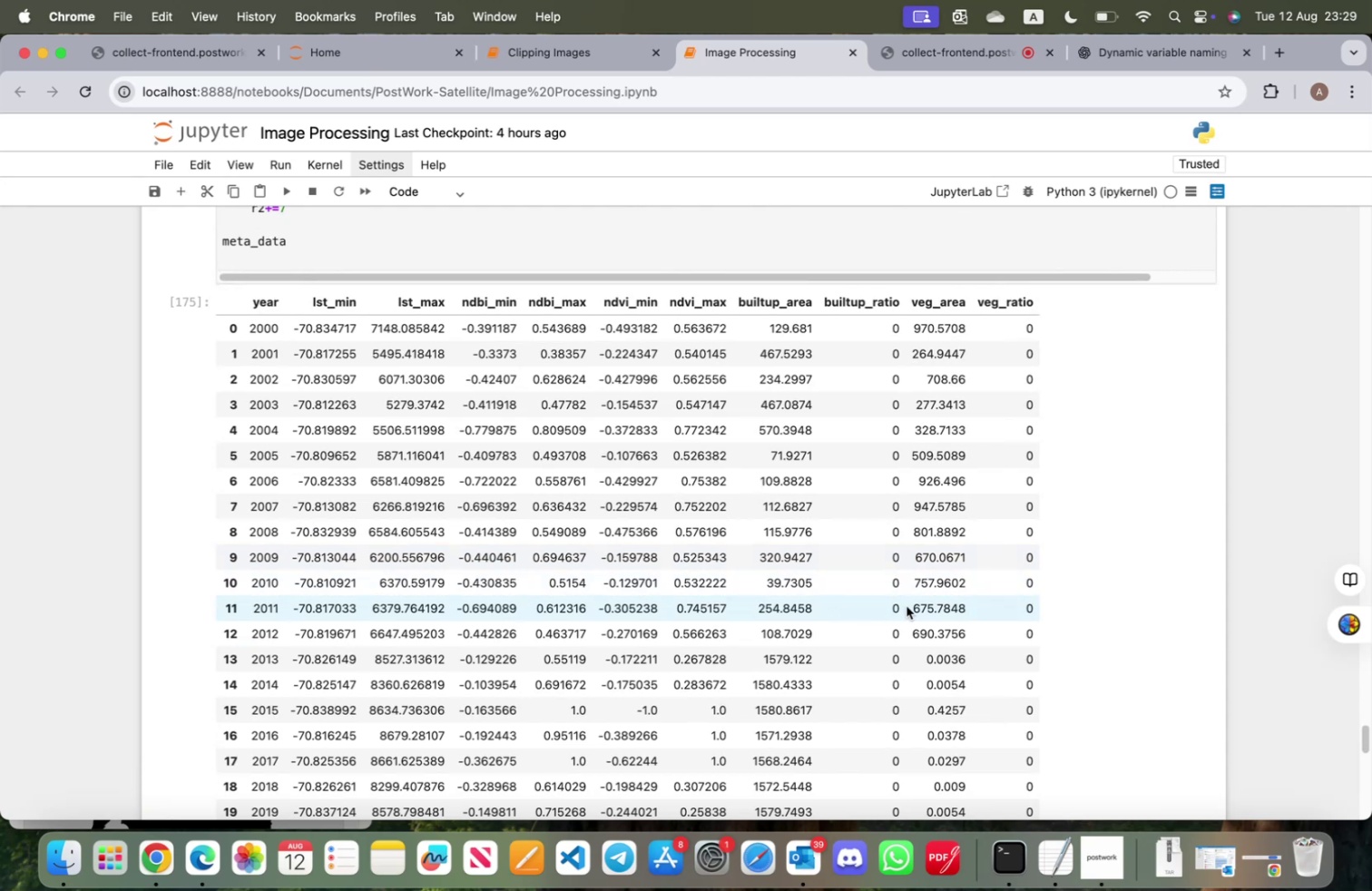 
wait(7.0)
 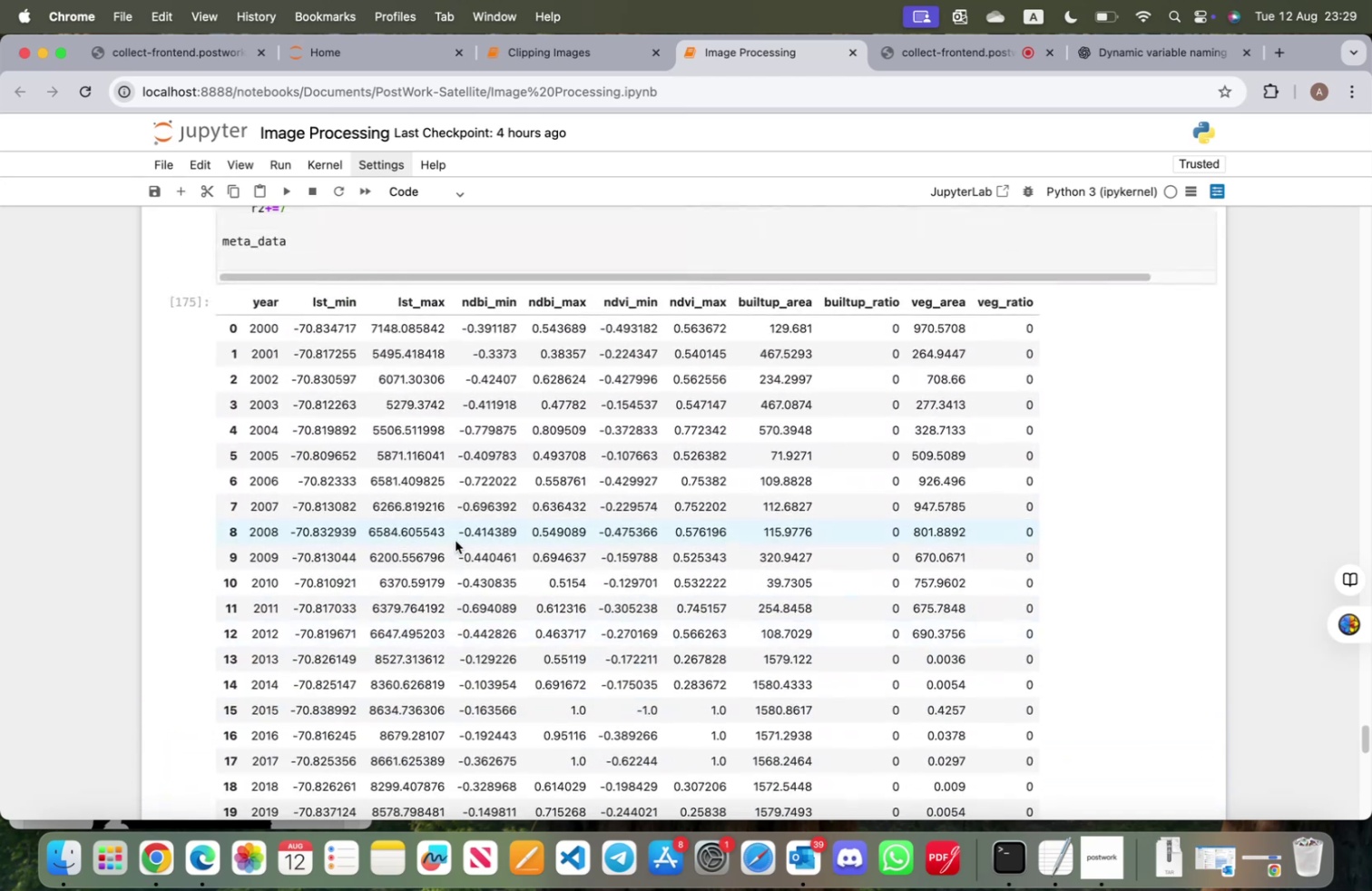 
scroll: coordinate [933, 616], scroll_direction: down, amount: 9.0
 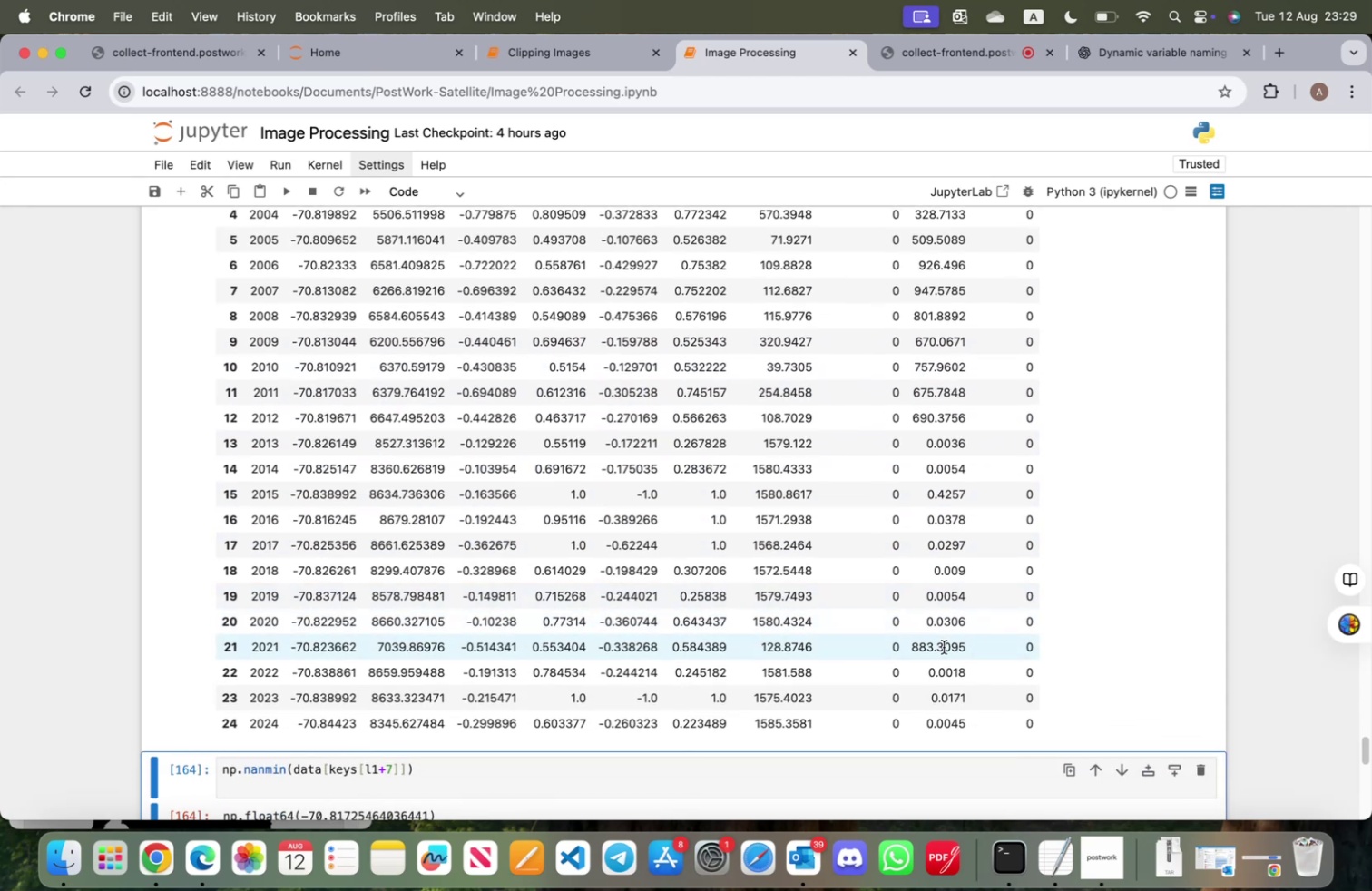 
scroll: coordinate [944, 646], scroll_direction: none, amount: 0.0
 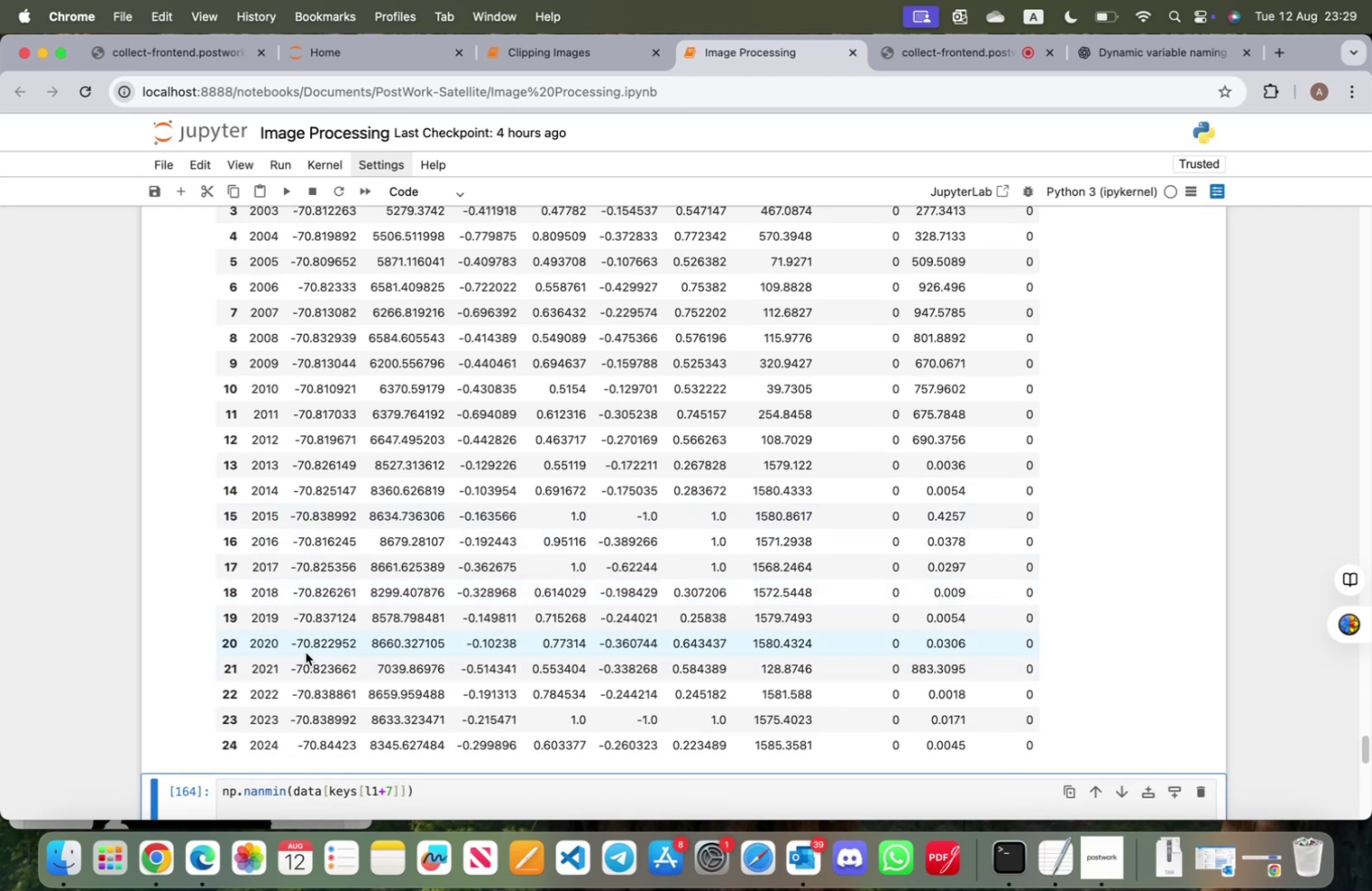 
wait(5.53)
 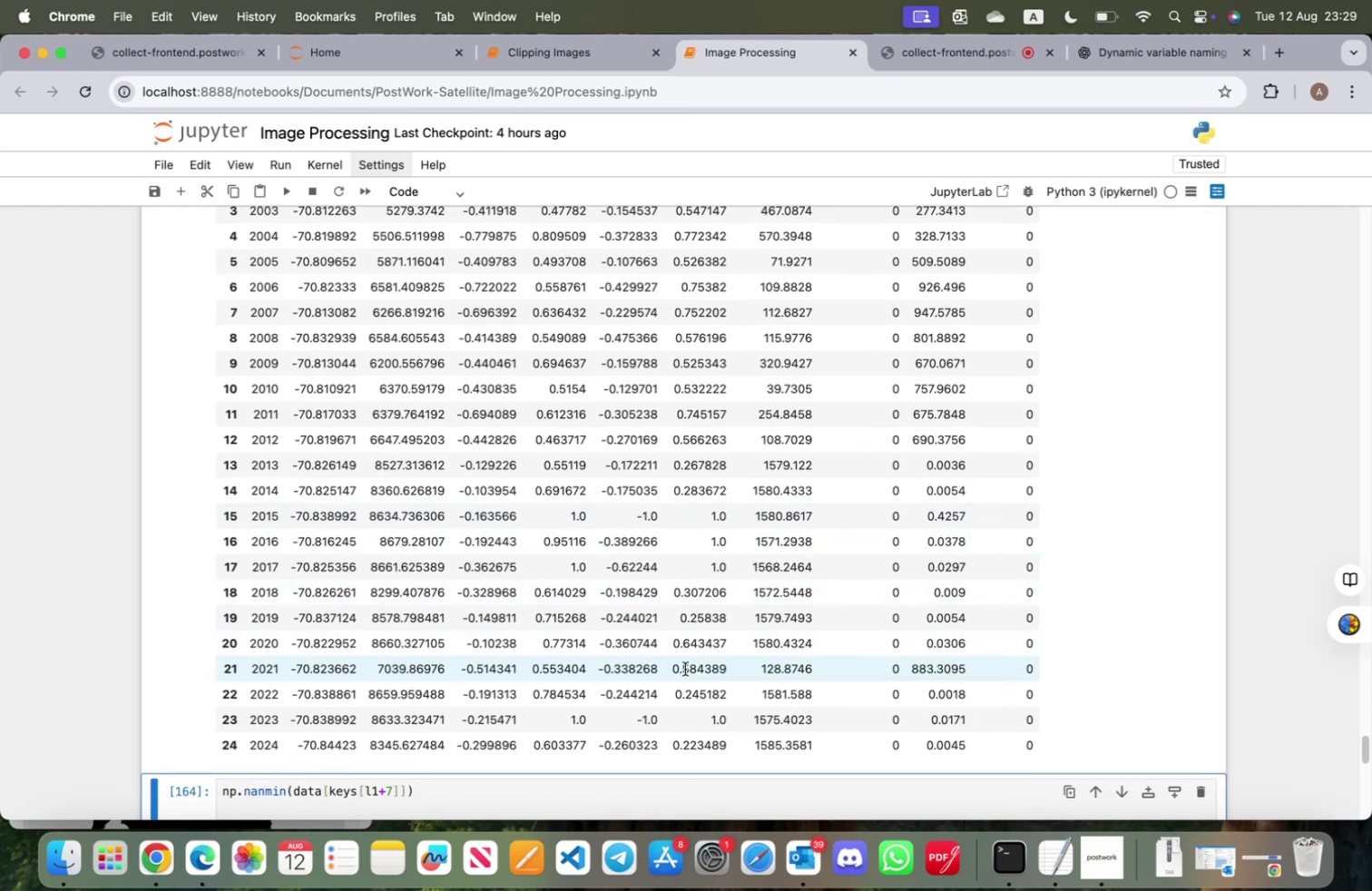 
left_click([45, 860])
 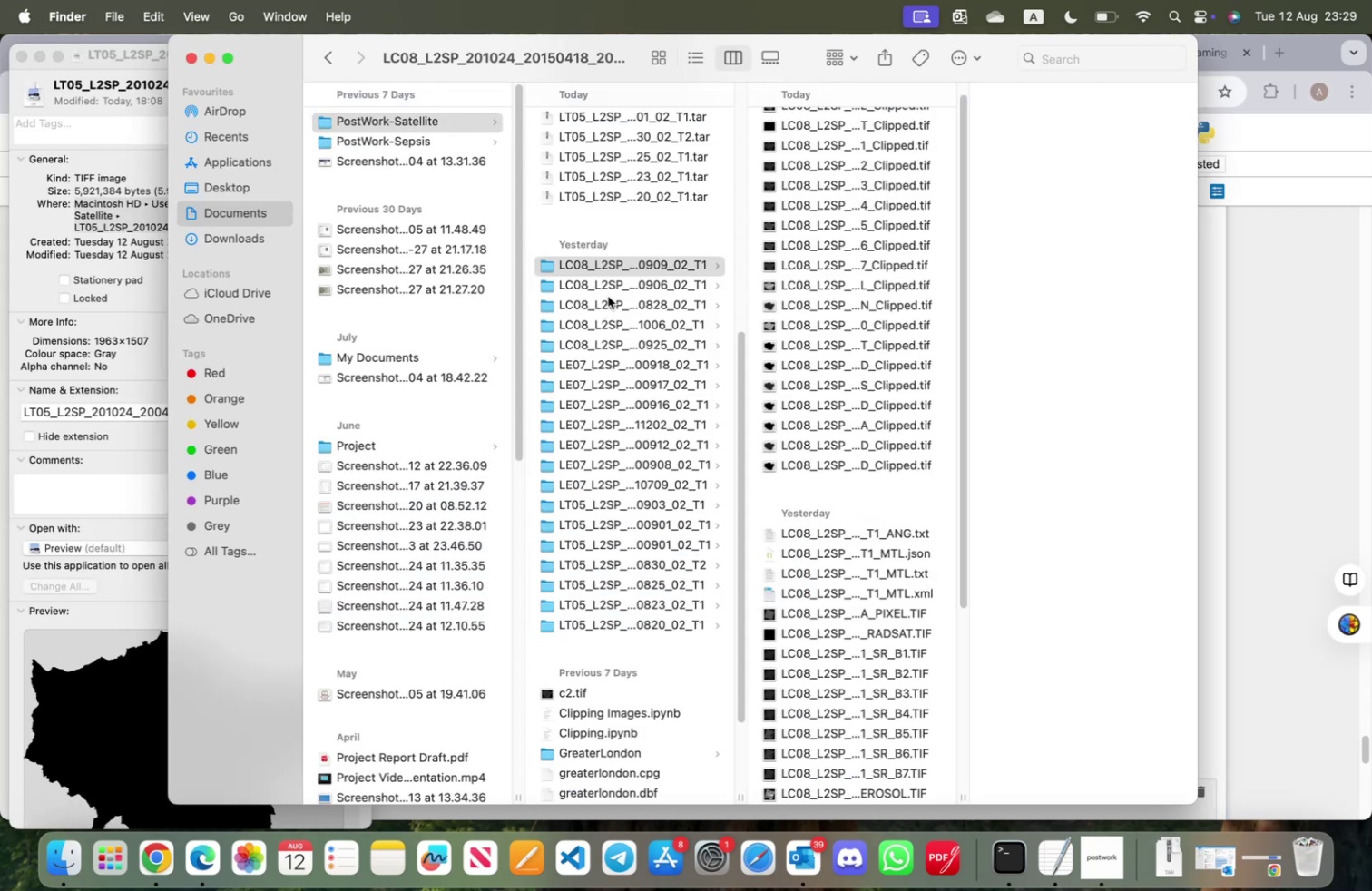 
key(ArrowDown)
 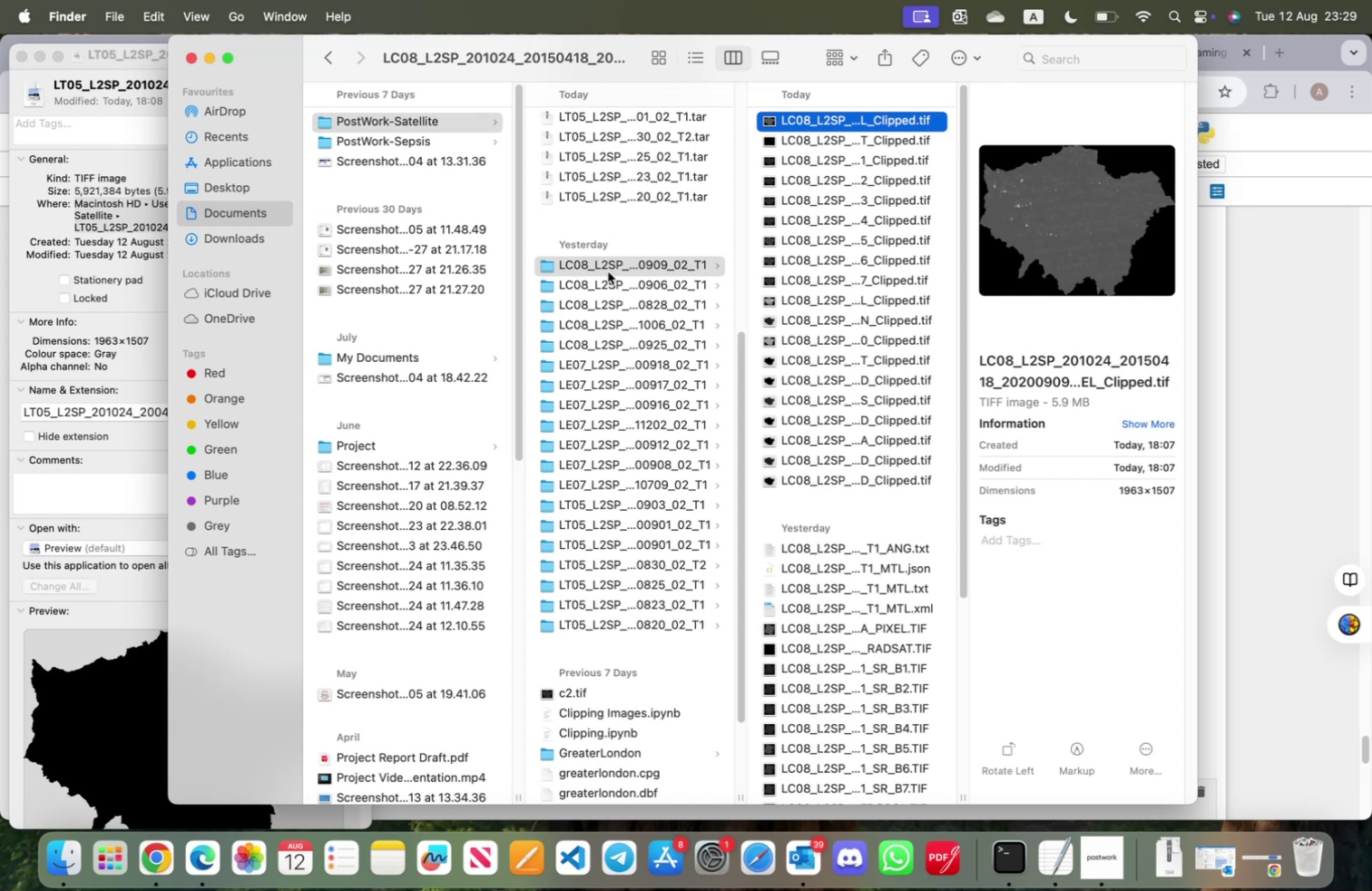 
left_click([608, 268])
 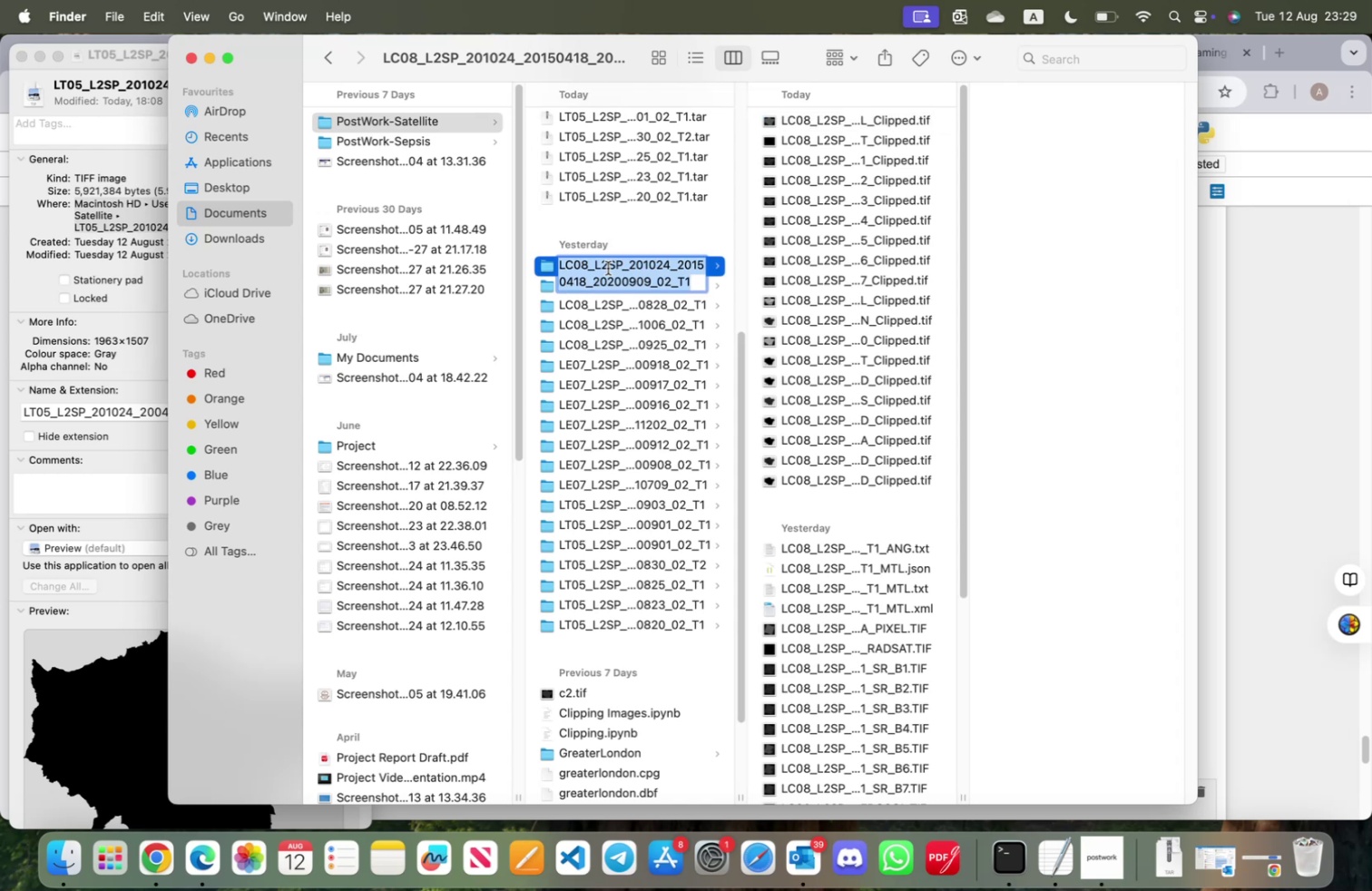 
key(ArrowDown)
 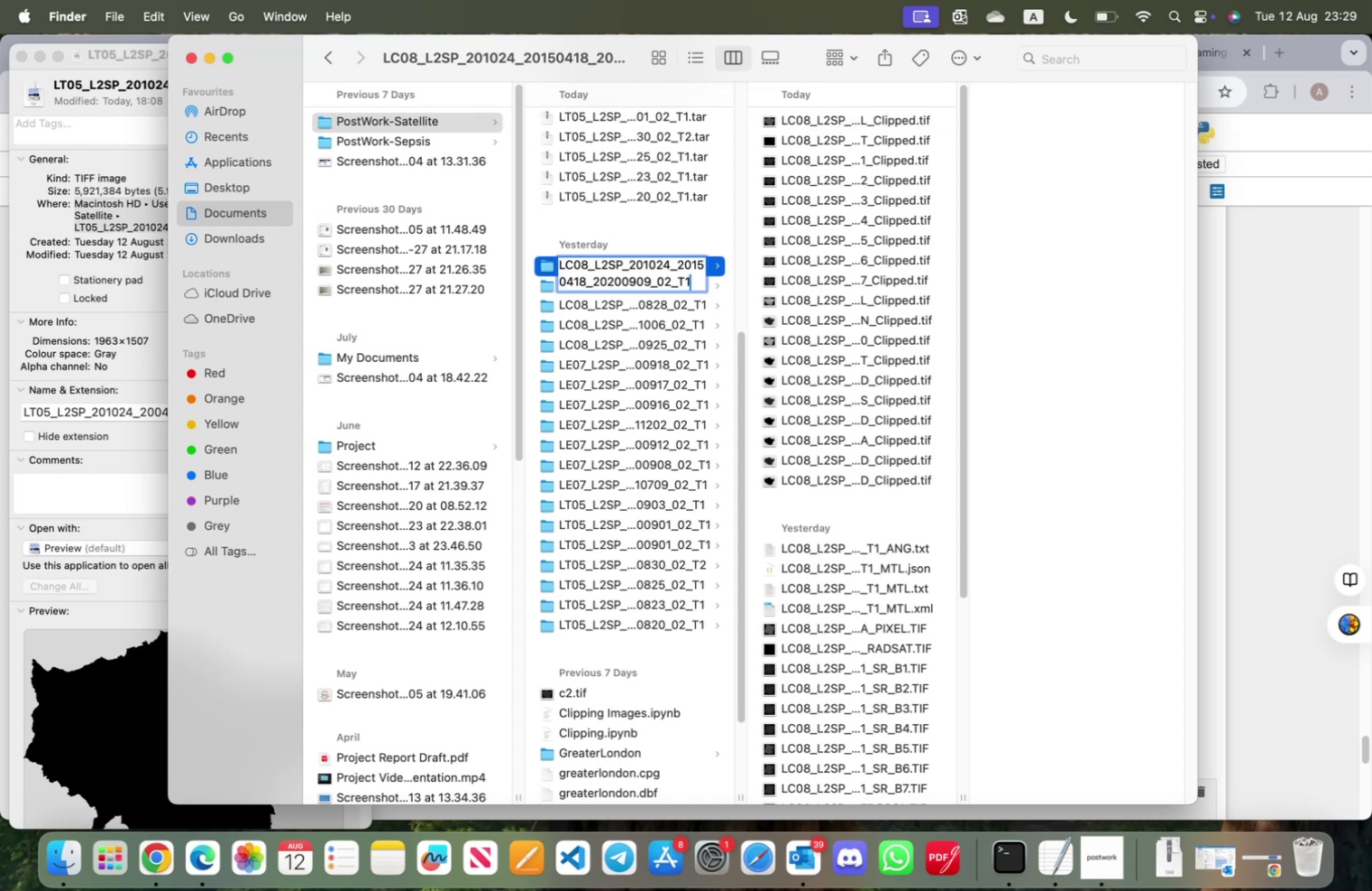 
key(ArrowDown)
 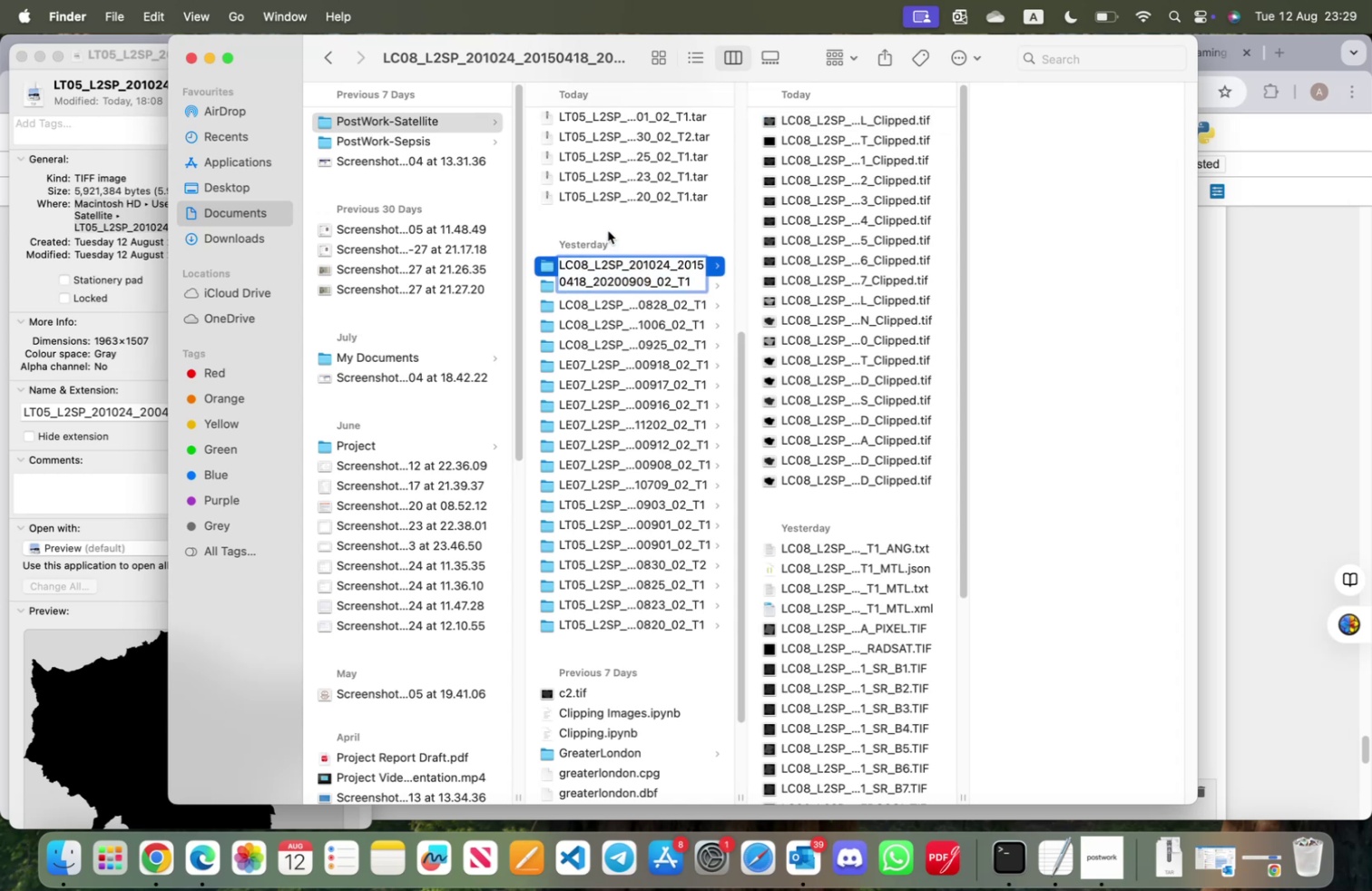 
left_click([609, 230])
 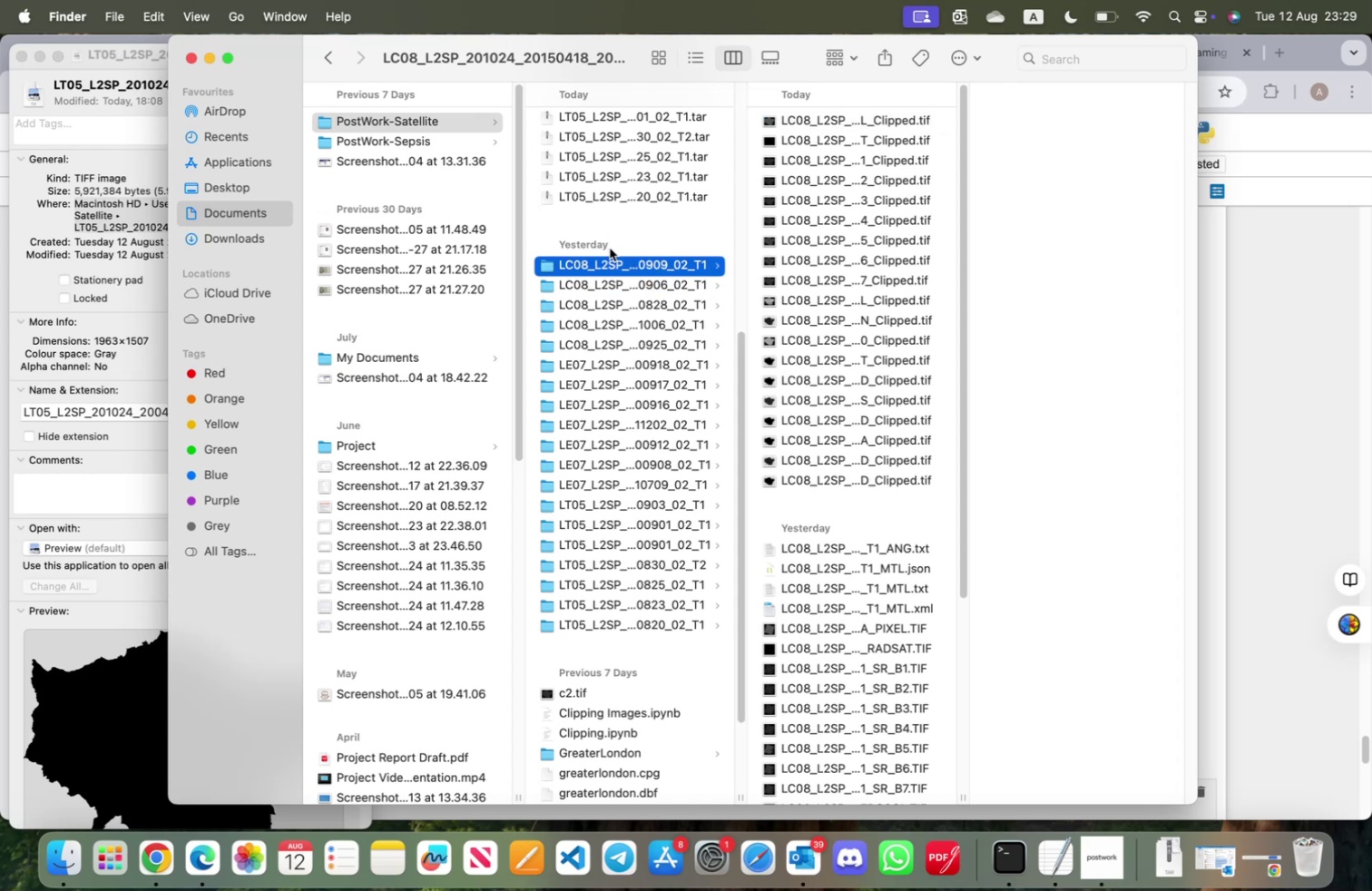 
key(ArrowDown)
 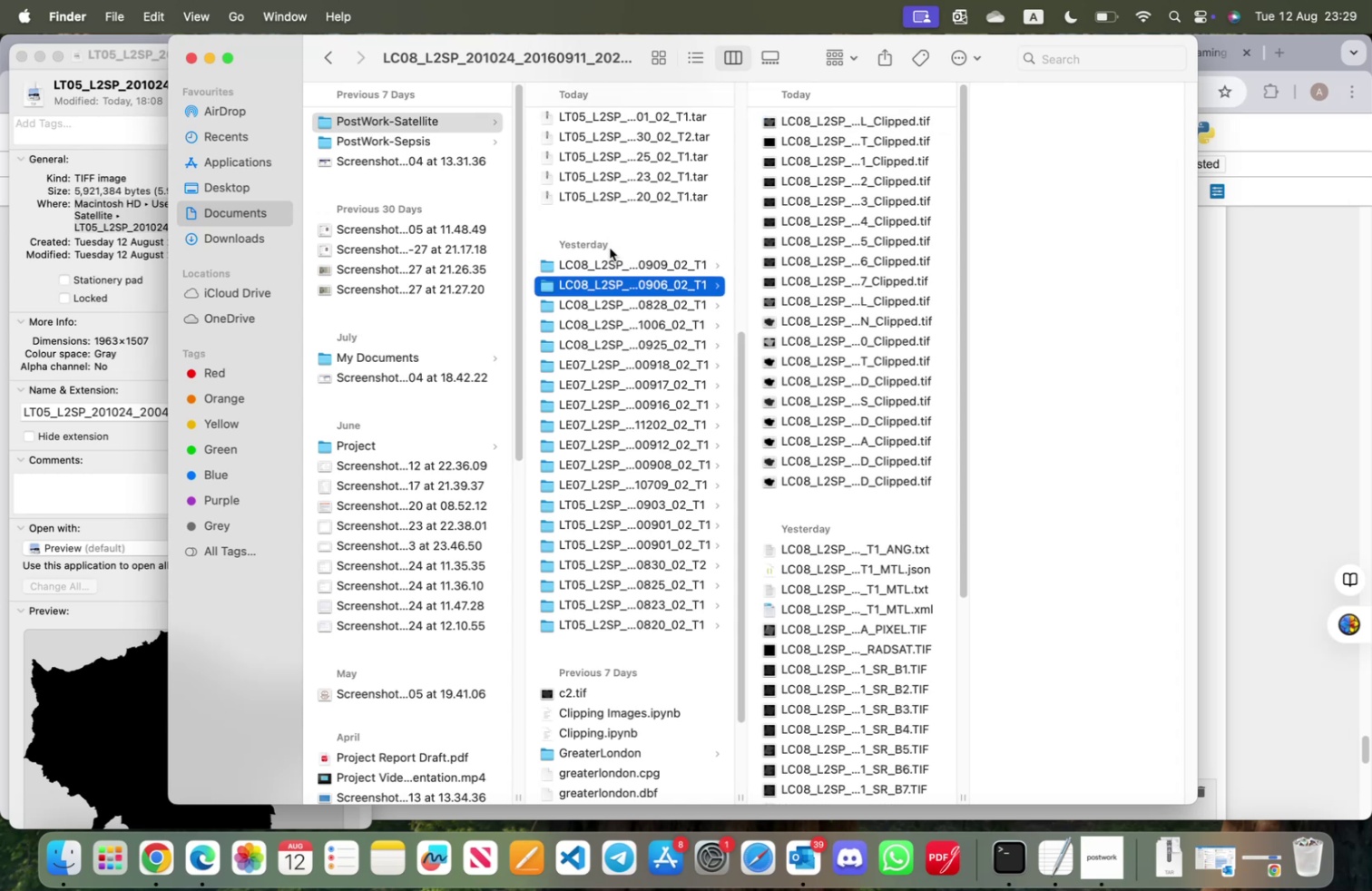 
key(ArrowDown)
 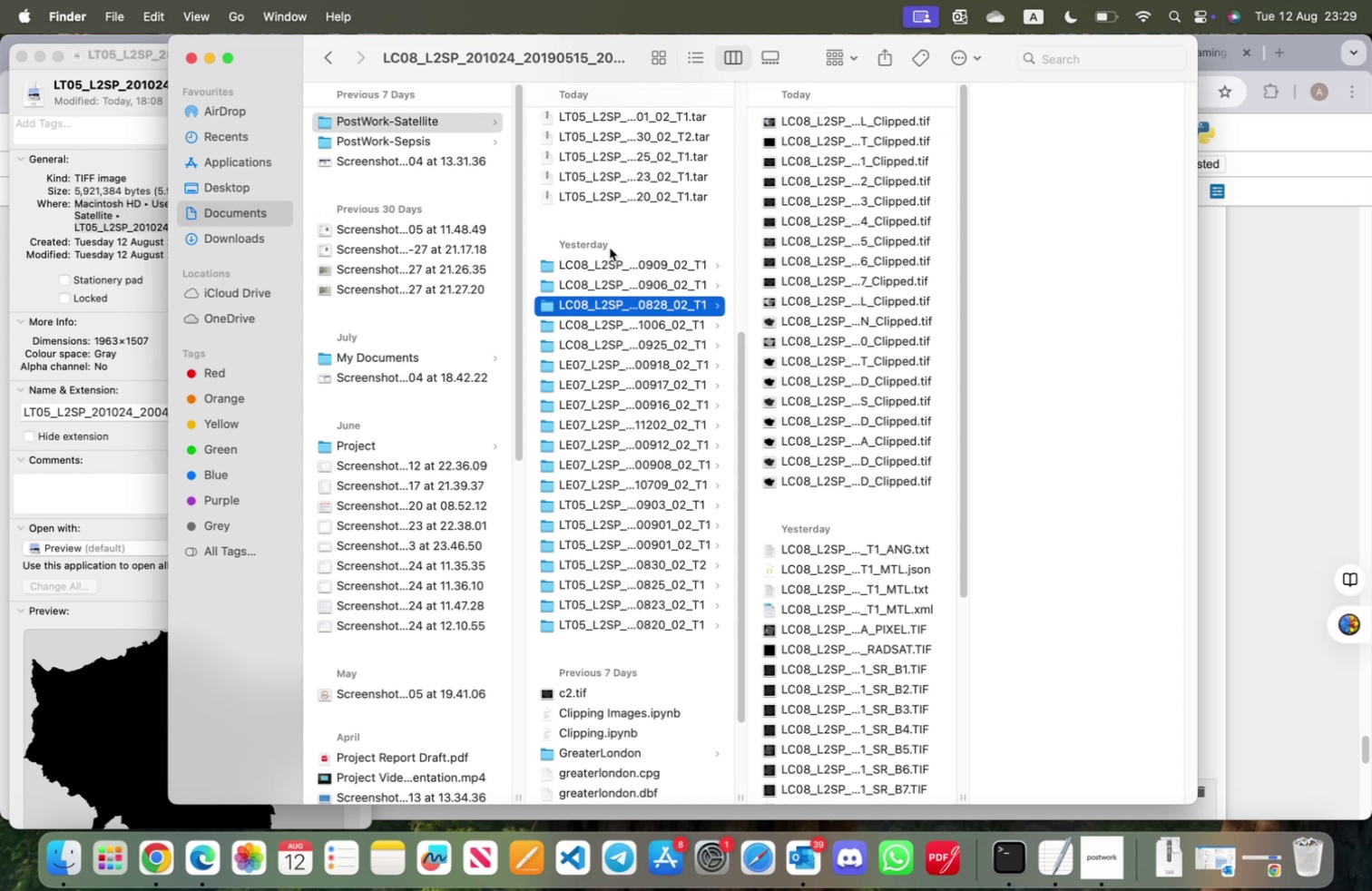 
key(ArrowDown)
 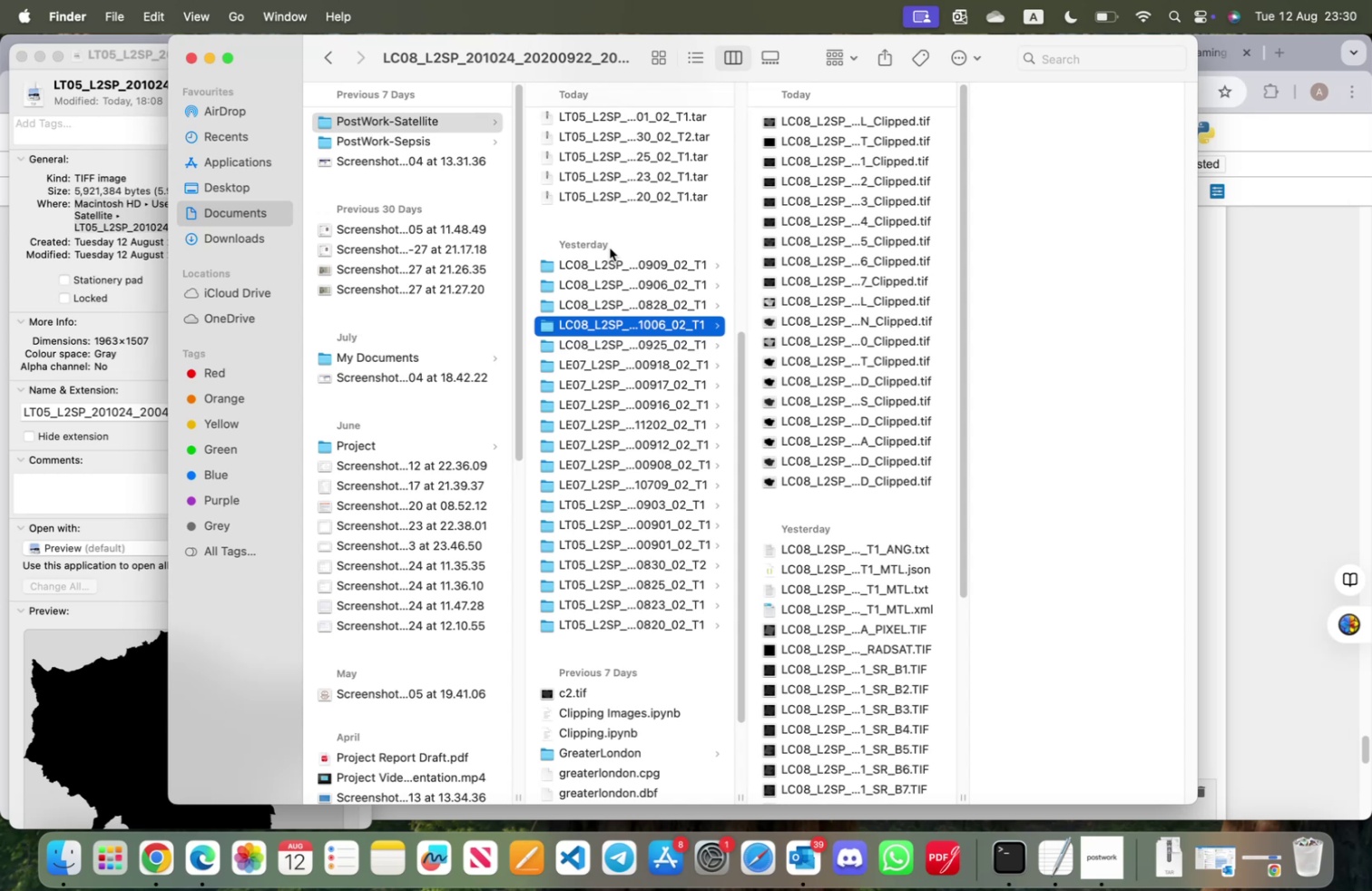 
wait(16.56)
 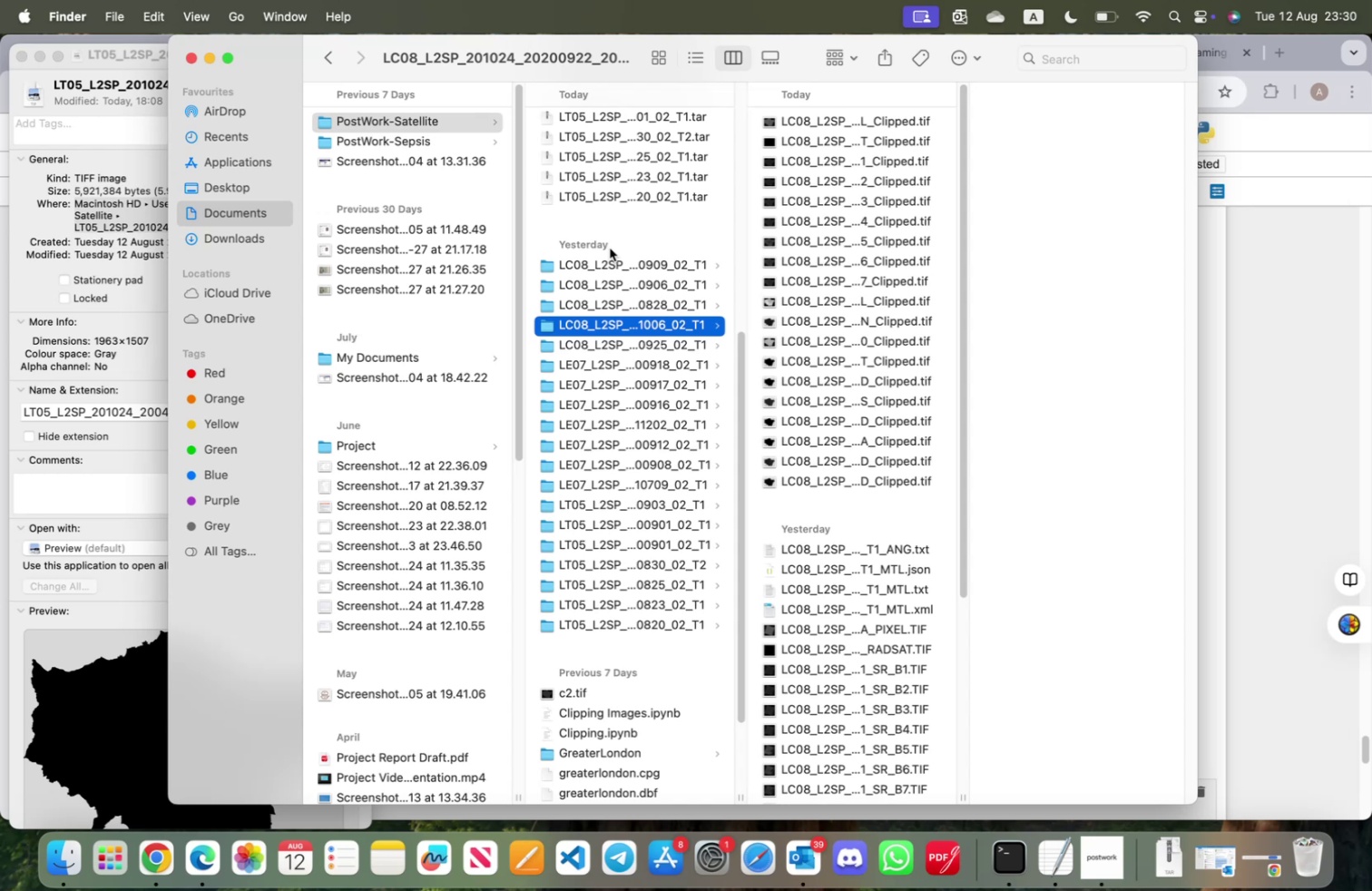 
left_click([1252, 410])
 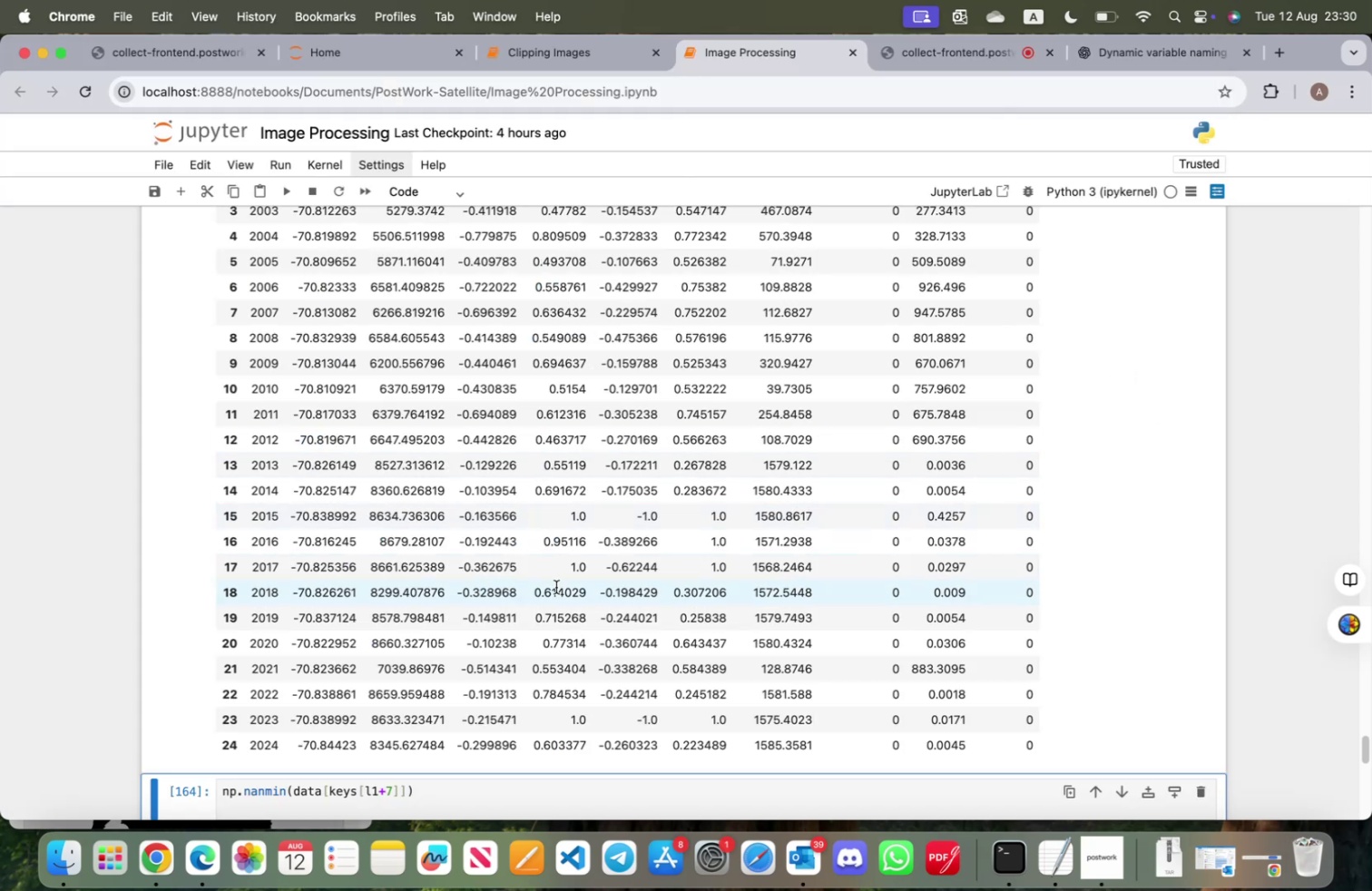 
scroll: coordinate [557, 672], scroll_direction: up, amount: 51.0
 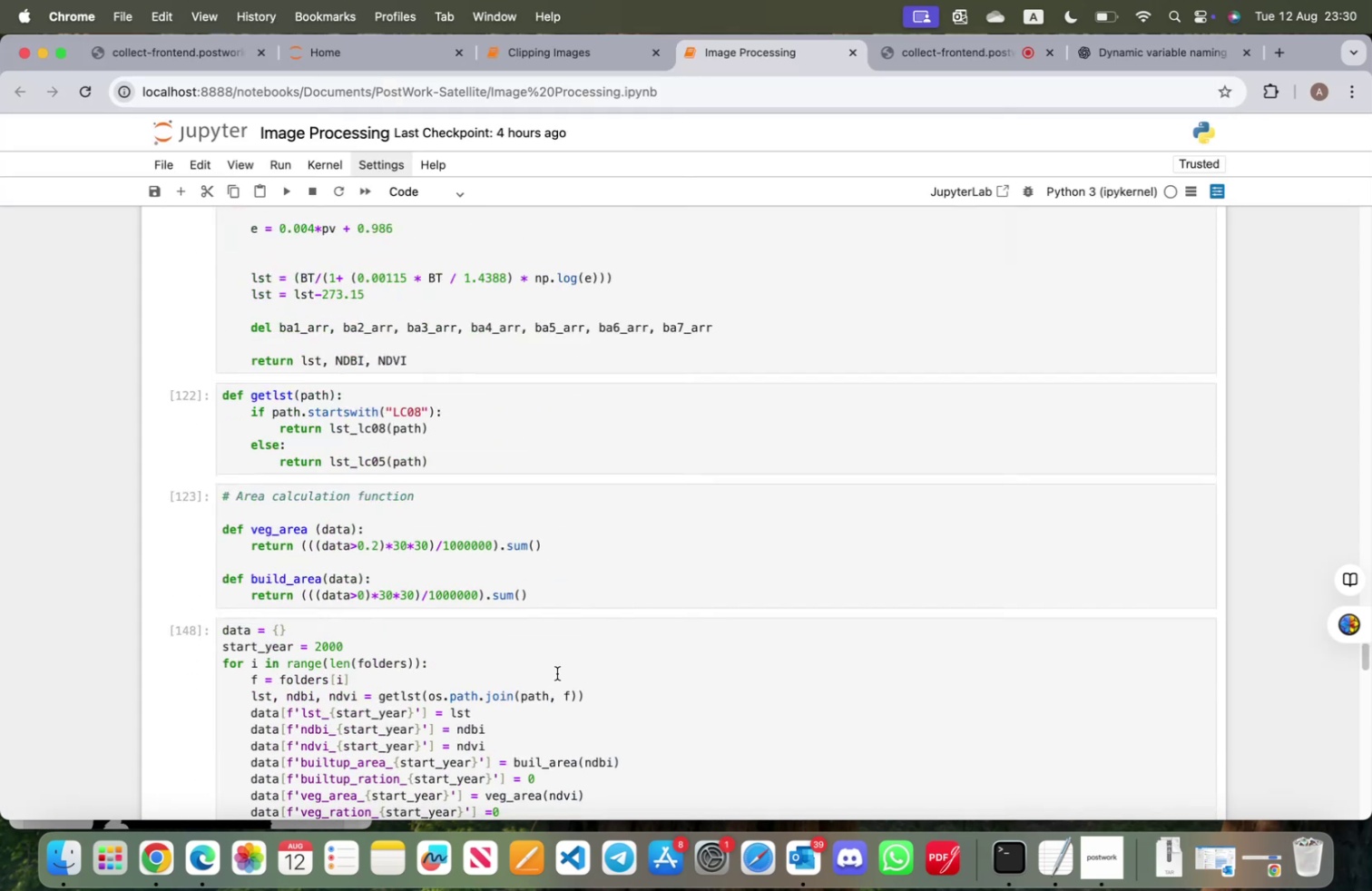 
scroll: coordinate [557, 672], scroll_direction: down, amount: 5.0
 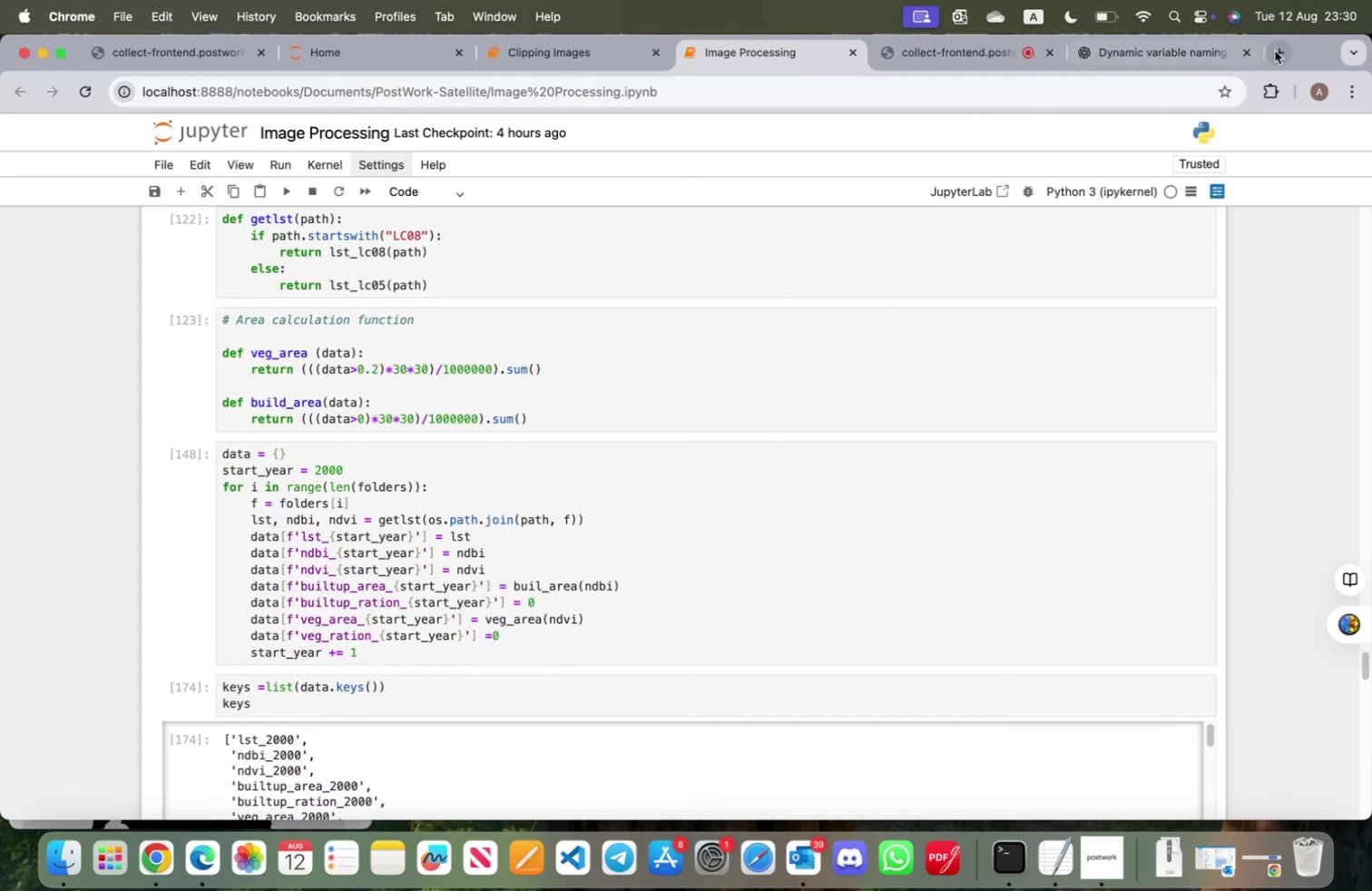 
left_click([1275, 51])
 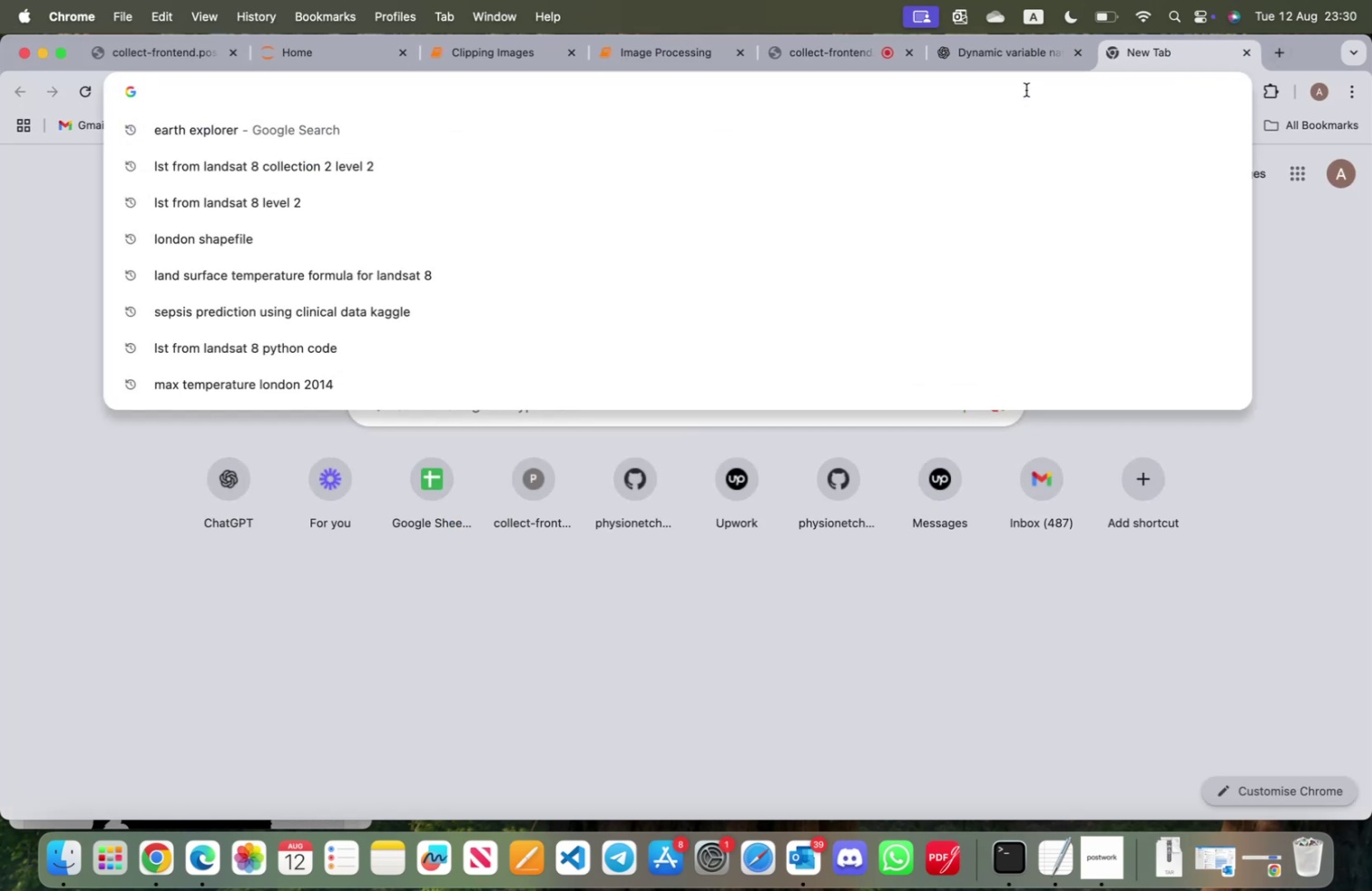 
type(landsat 8 na)
key(Backspace)
type(dbi)
 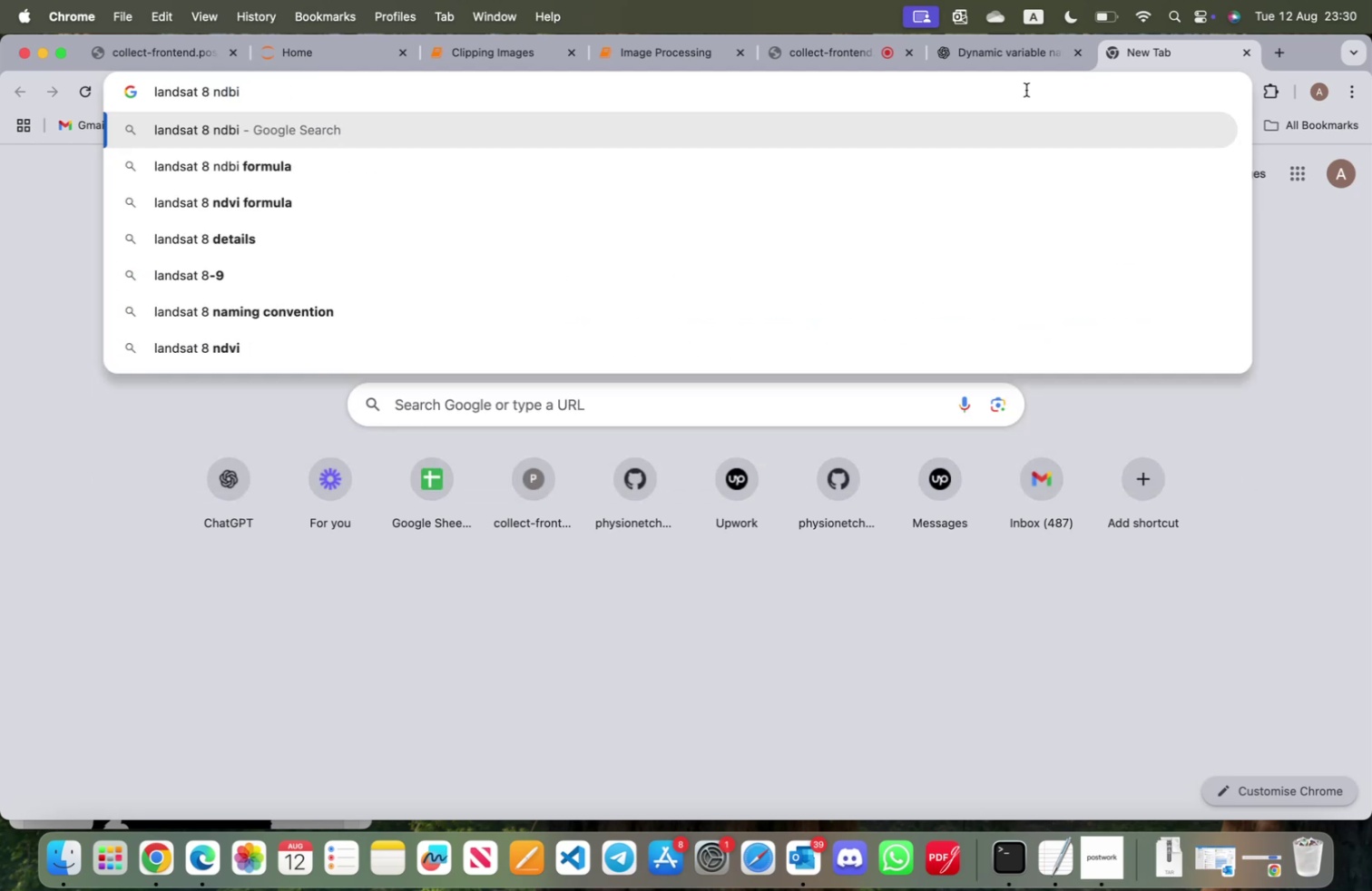 
key(ArrowDown)
 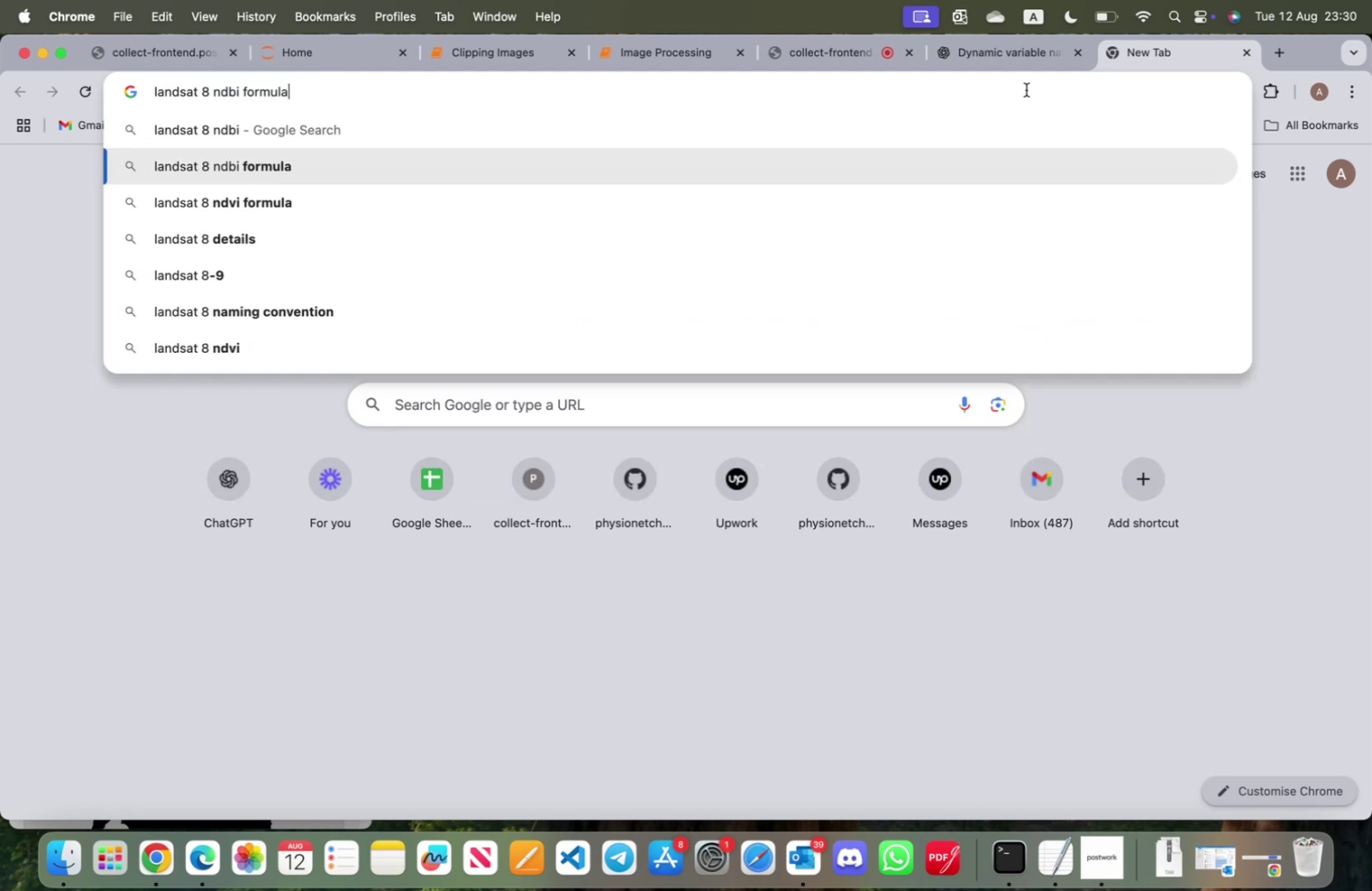 
key(Enter)
 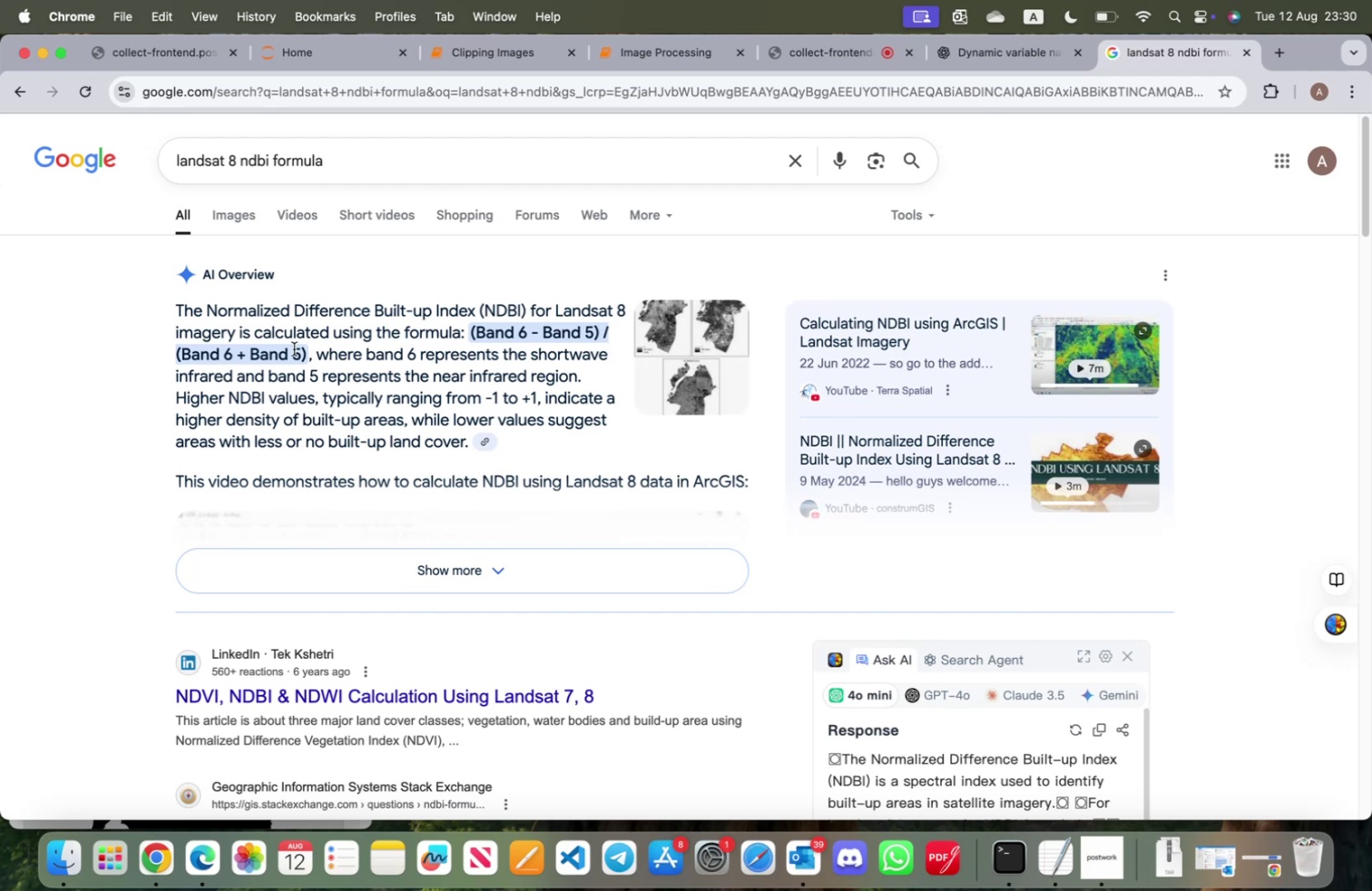 
wait(20.67)
 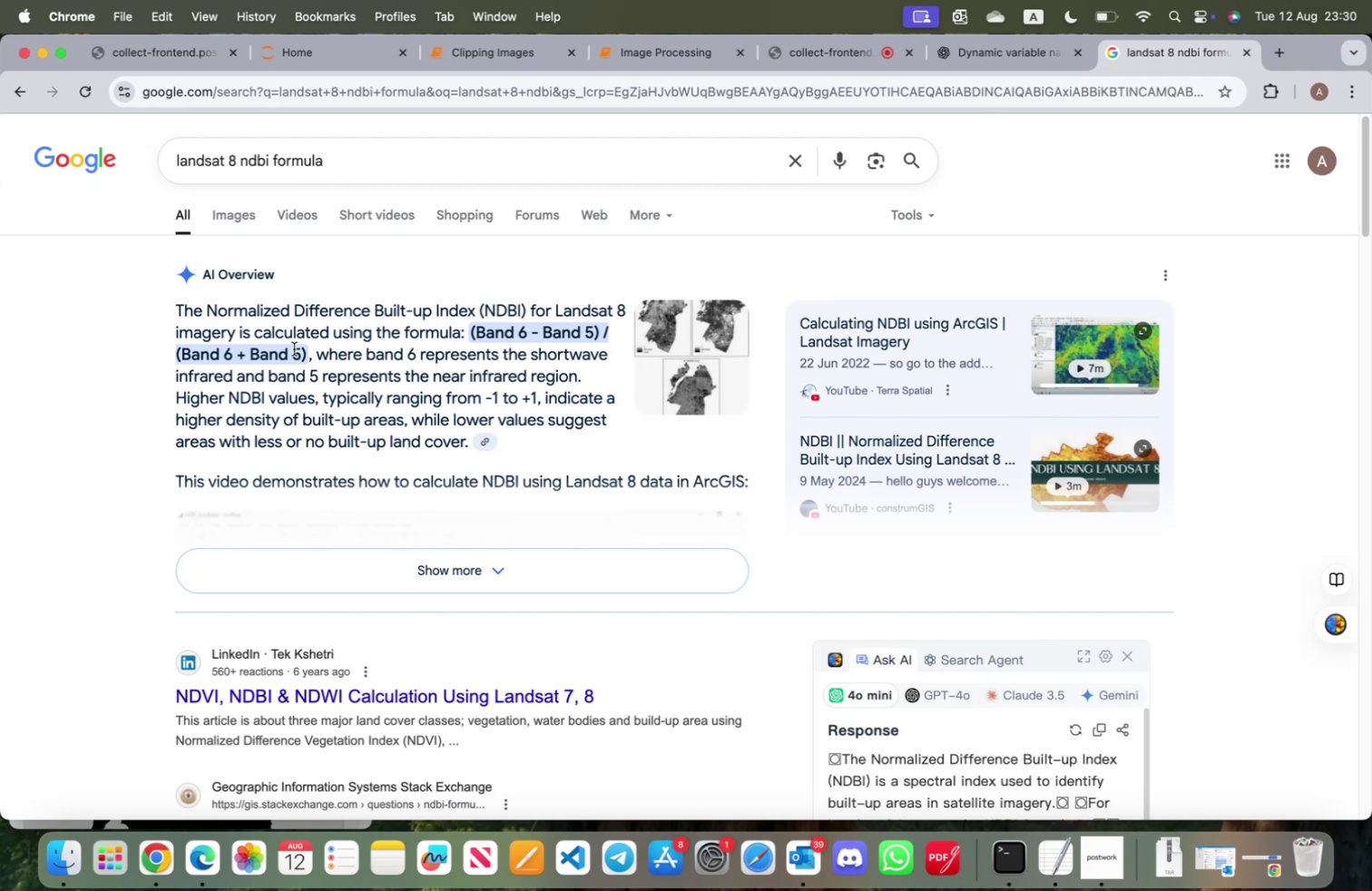 
left_click([661, 63])
 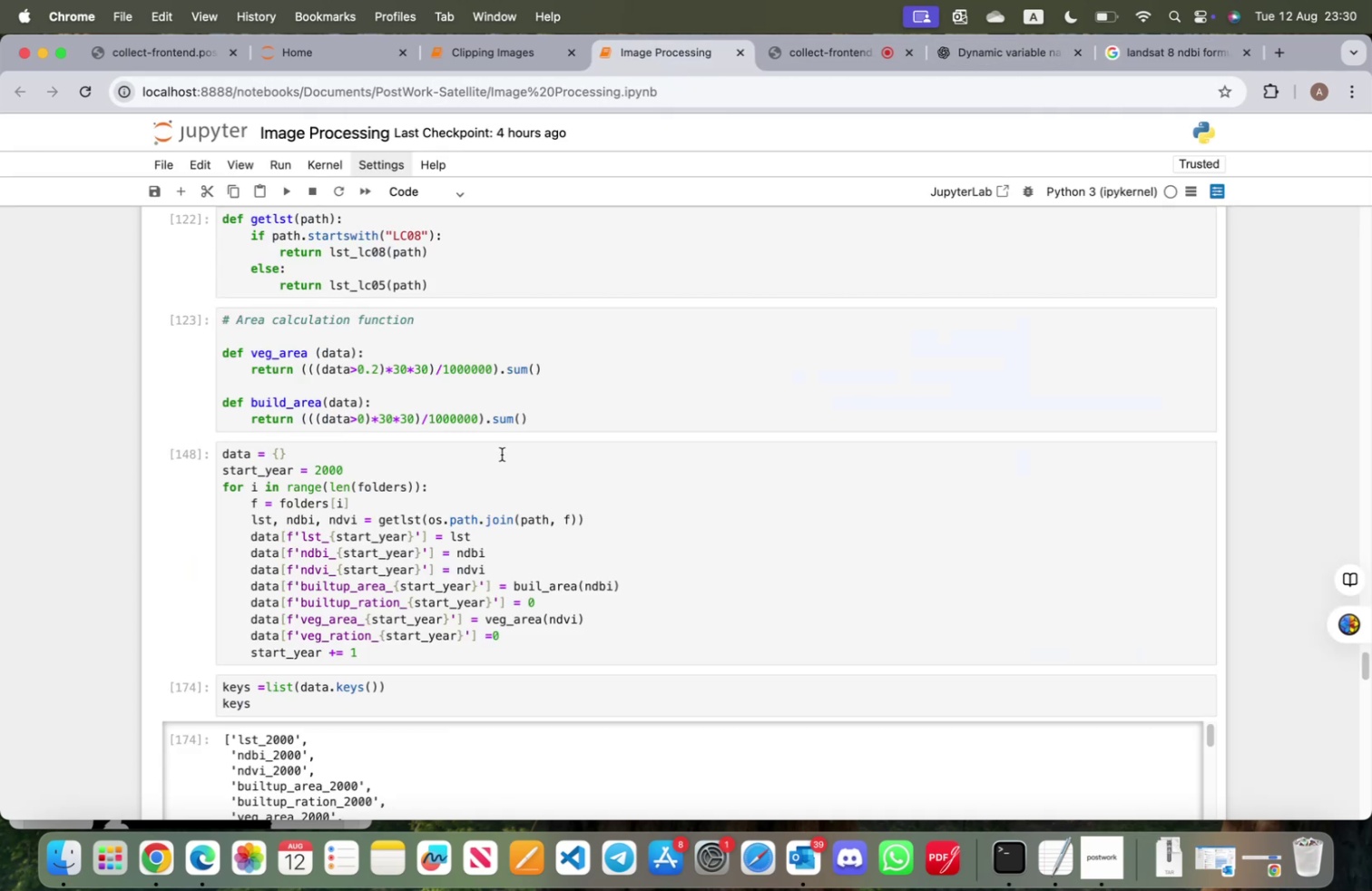 
scroll: coordinate [505, 465], scroll_direction: up, amount: 30.0
 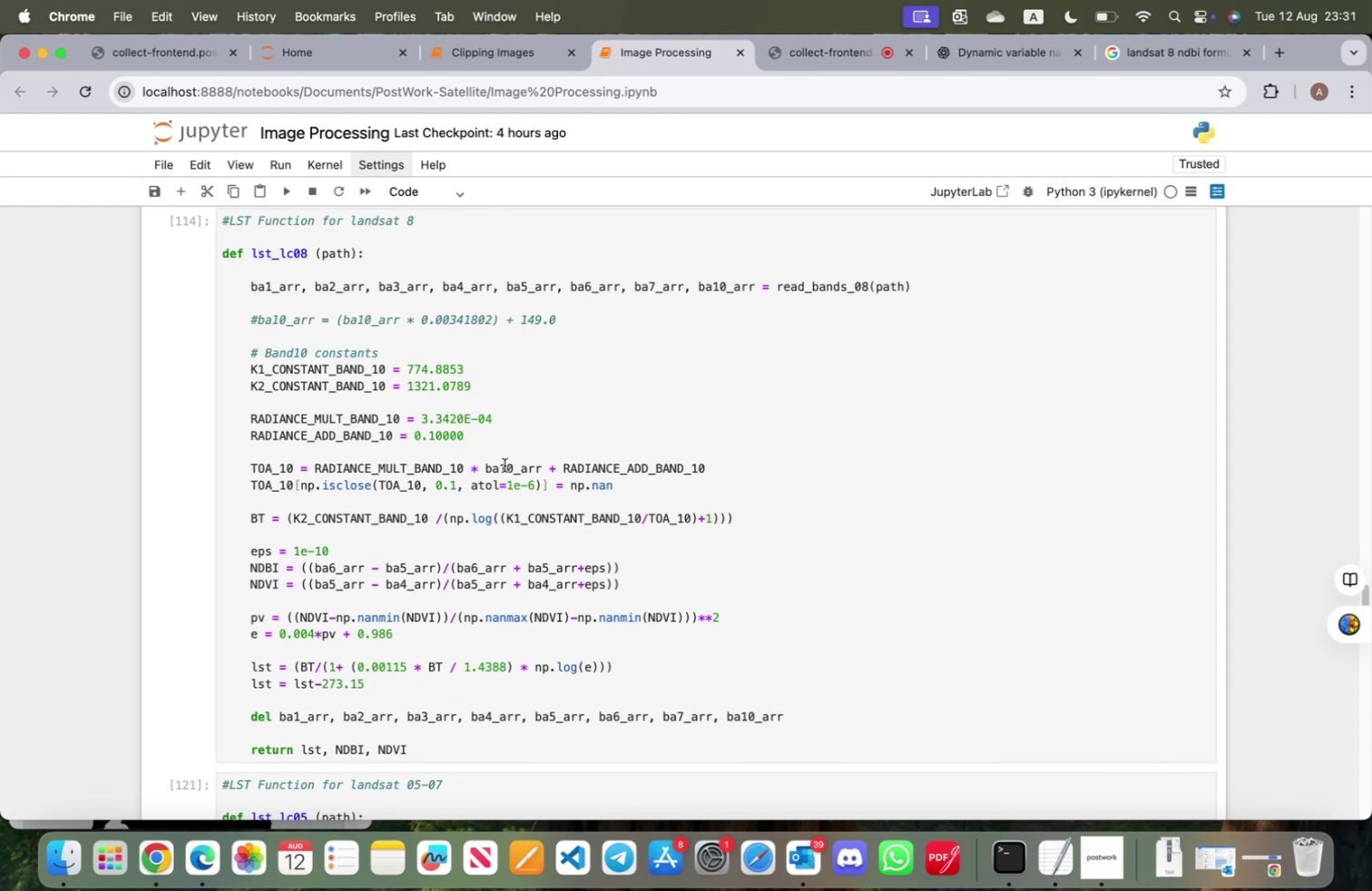 
wait(10.8)
 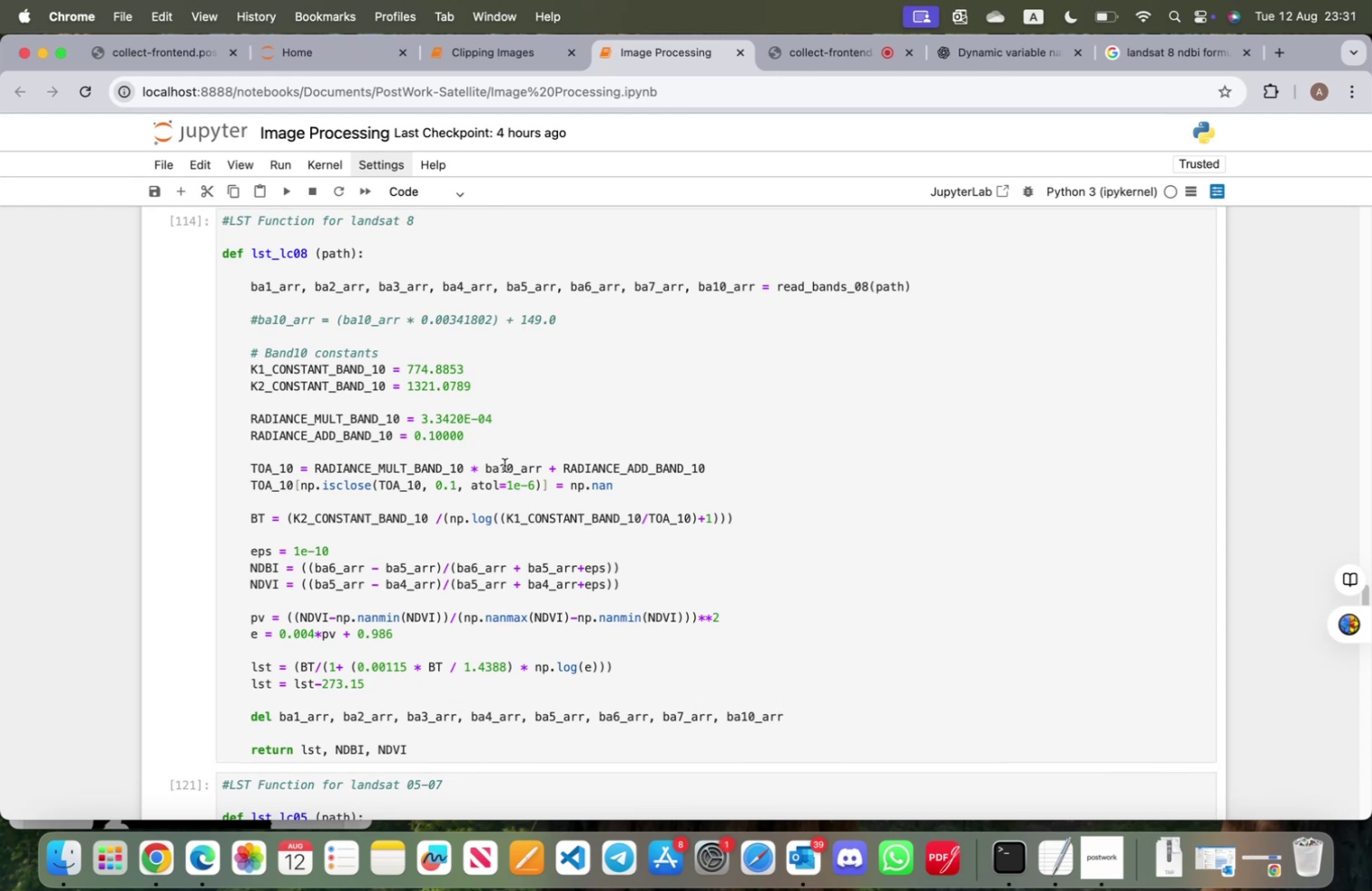 
left_click([1135, 64])
 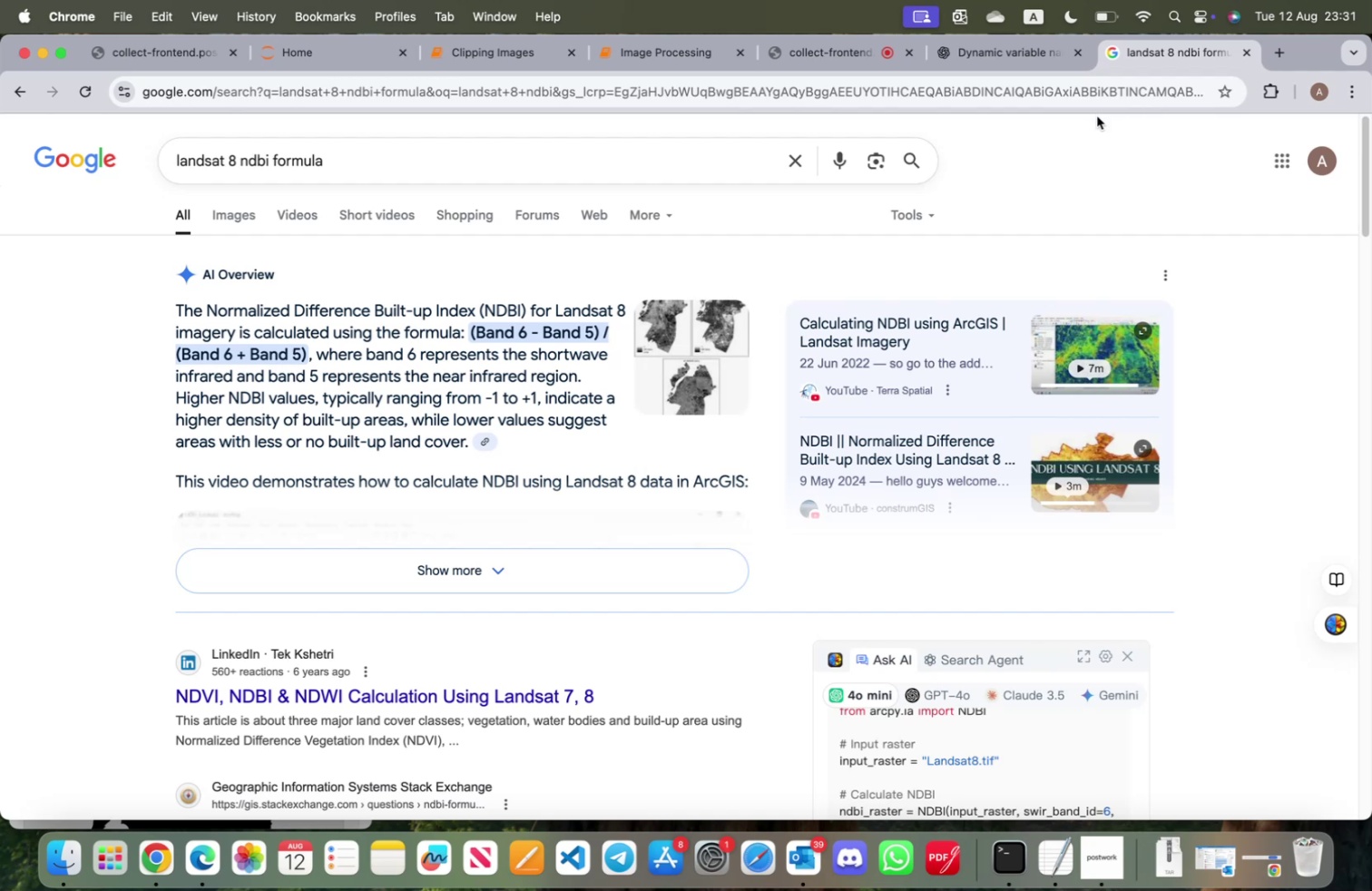 
left_click([1017, 50])
 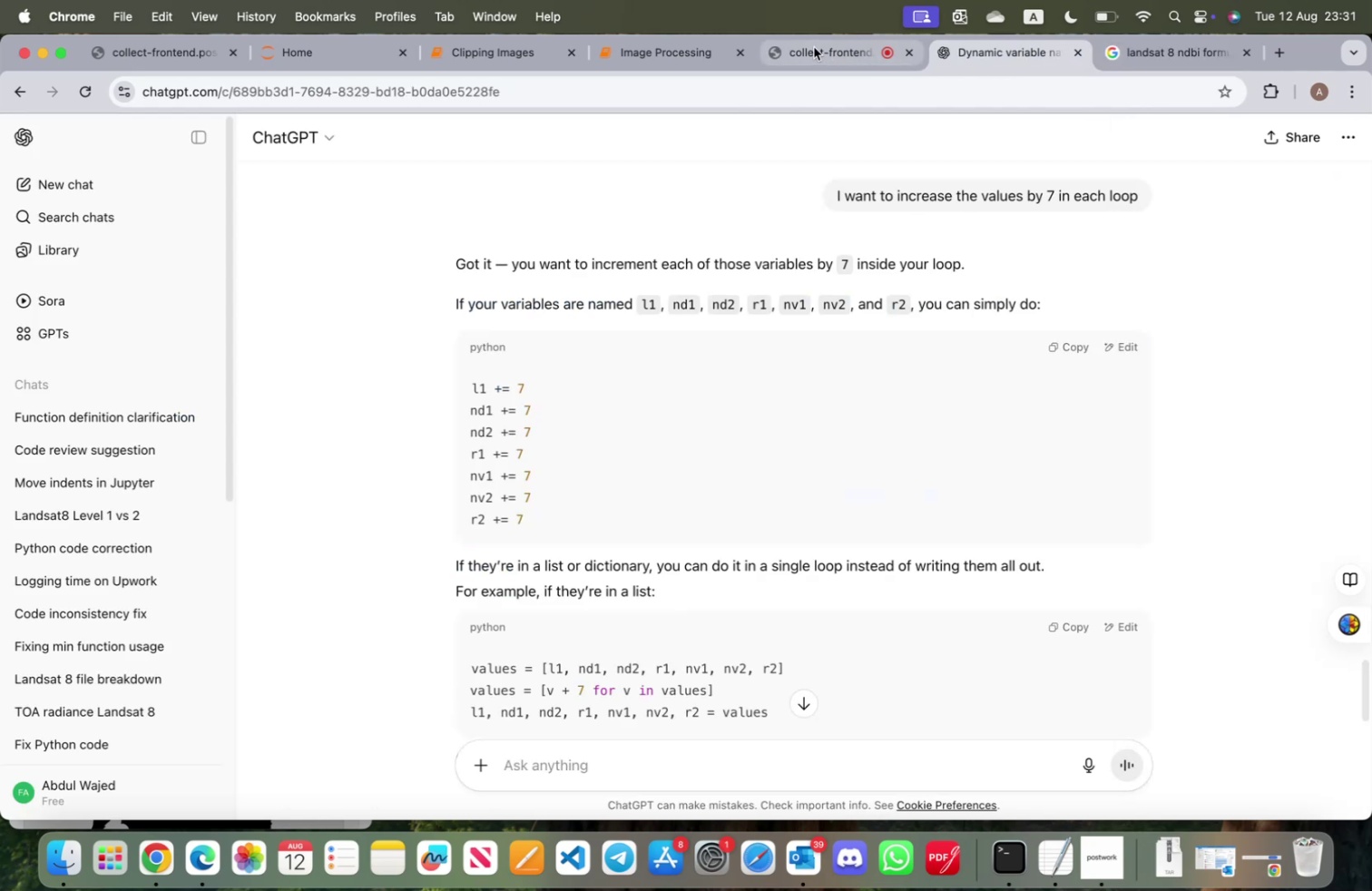 
left_click([814, 47])
 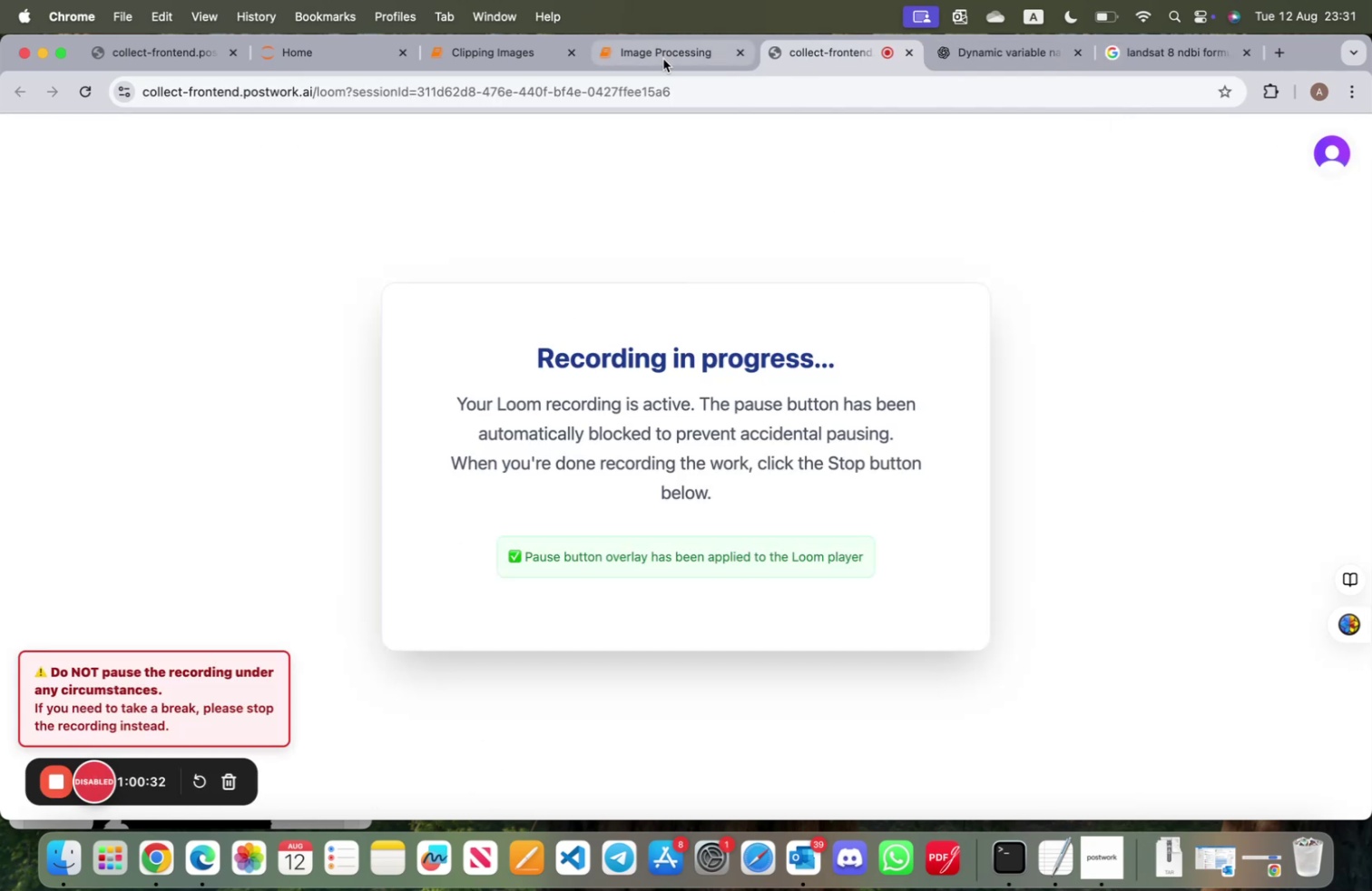 
left_click([663, 59])
 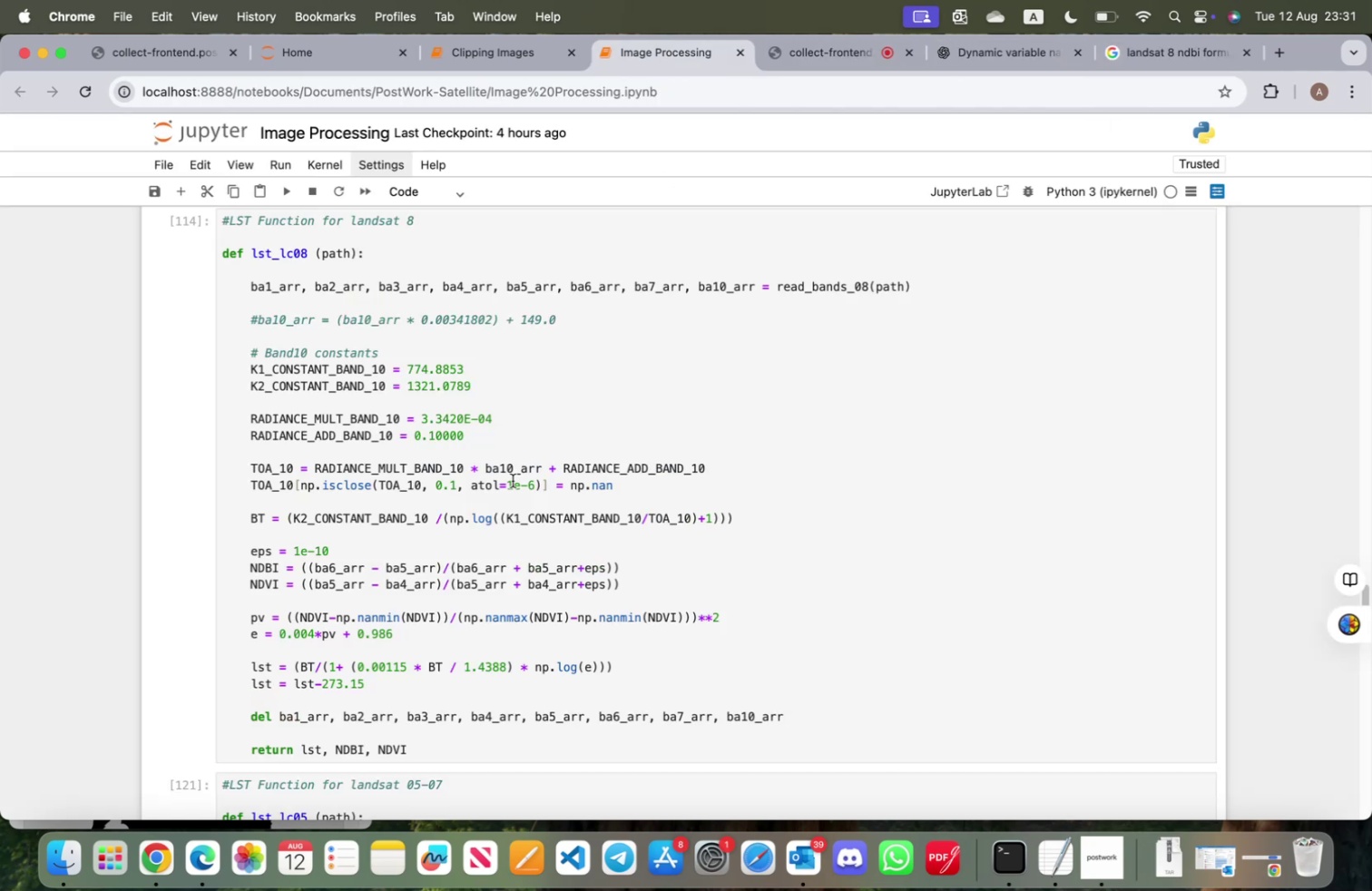 
scroll: coordinate [512, 514], scroll_direction: down, amount: 79.0
 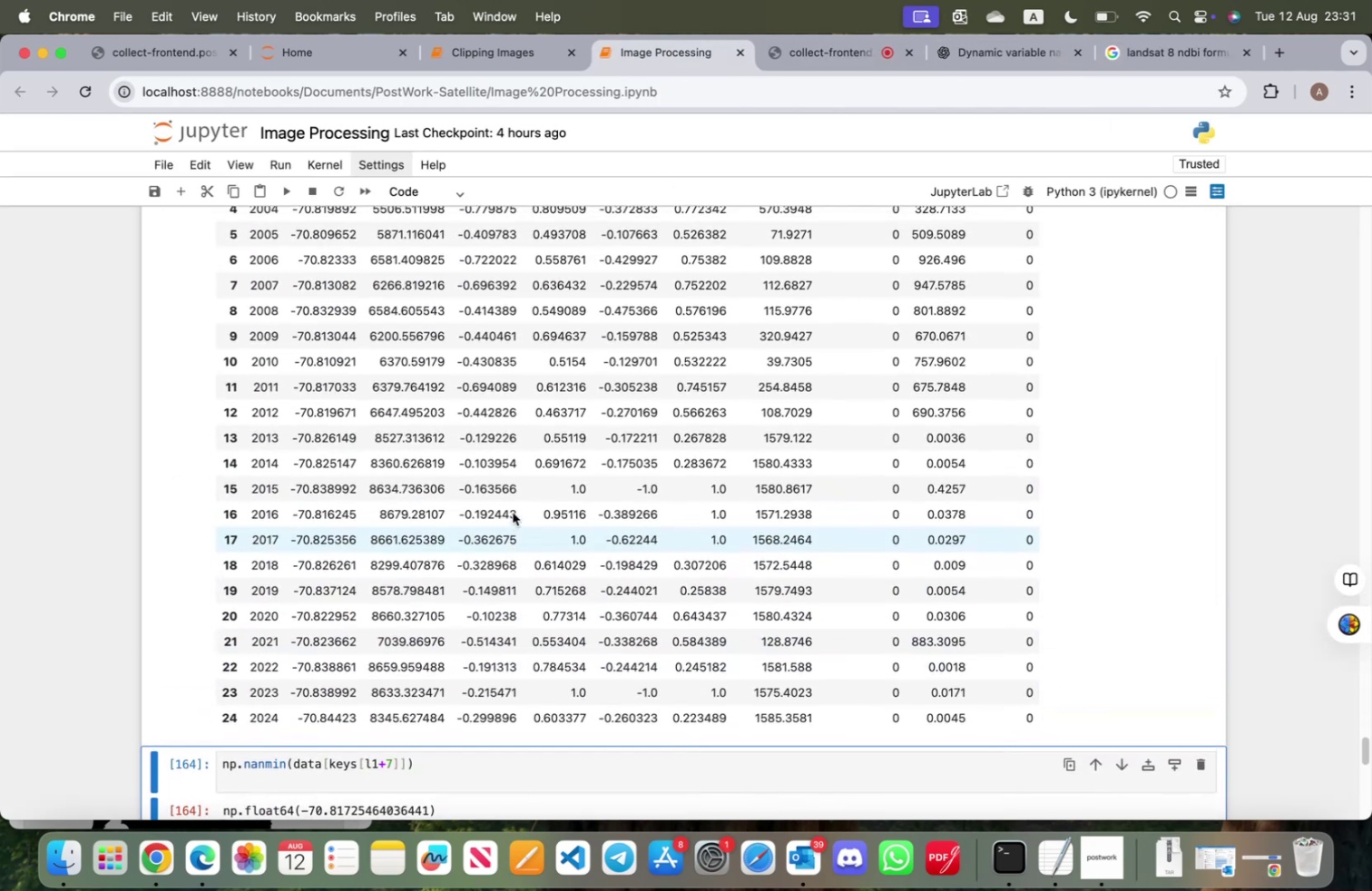 
scroll: coordinate [514, 511], scroll_direction: up, amount: 6.0
 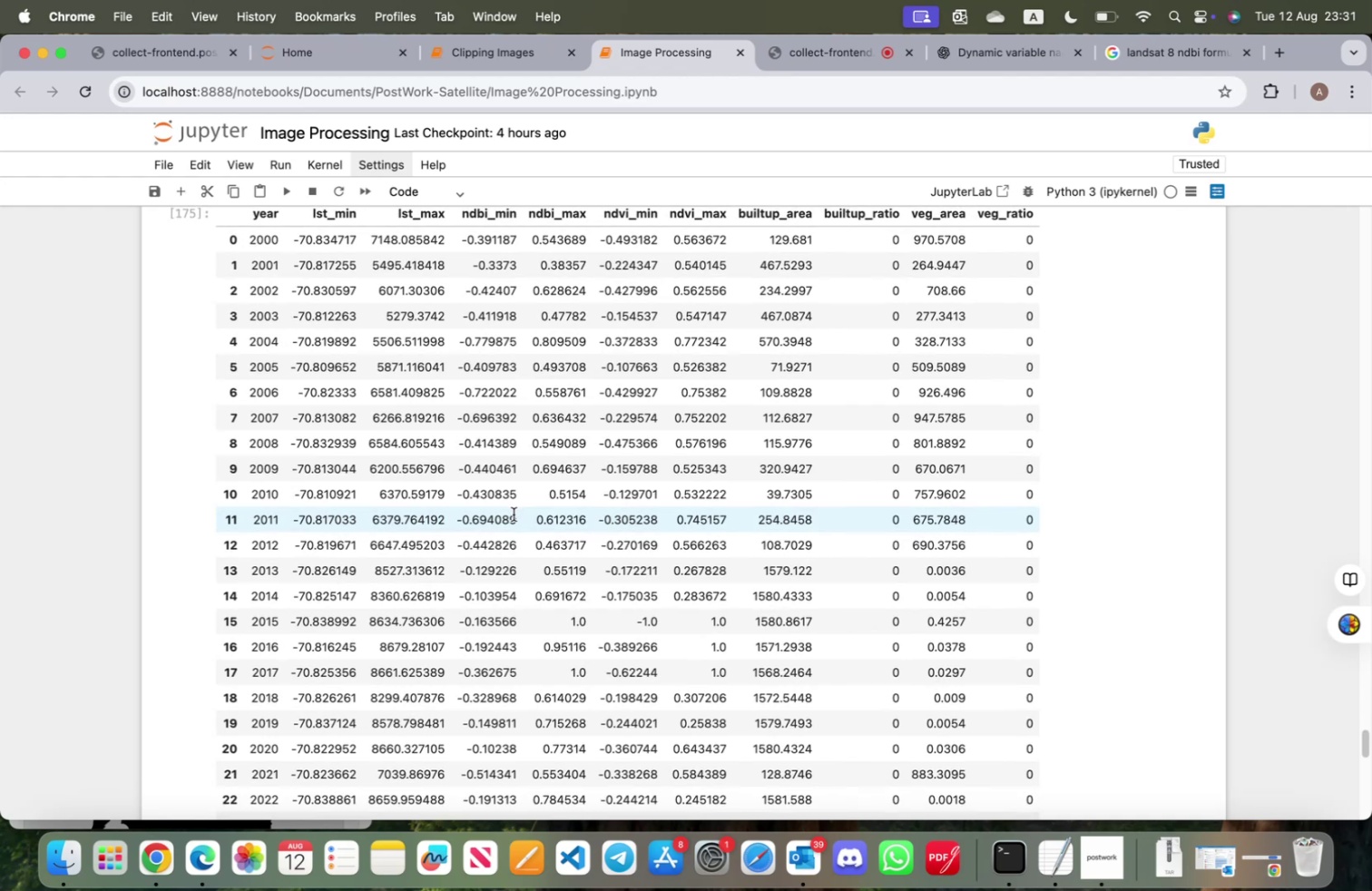 
wait(9.58)
 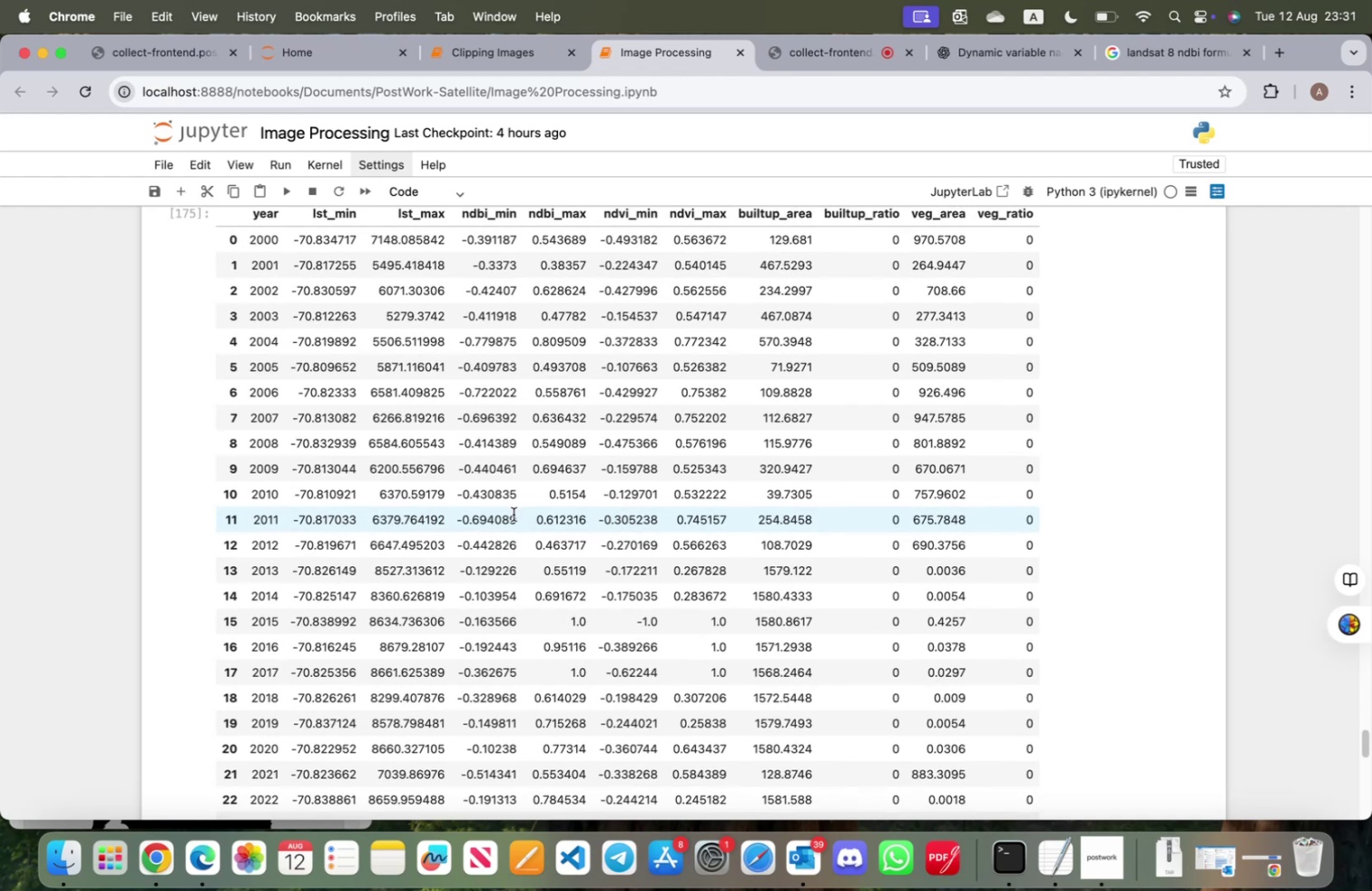 
scroll: coordinate [510, 518], scroll_direction: up, amount: 7.0
 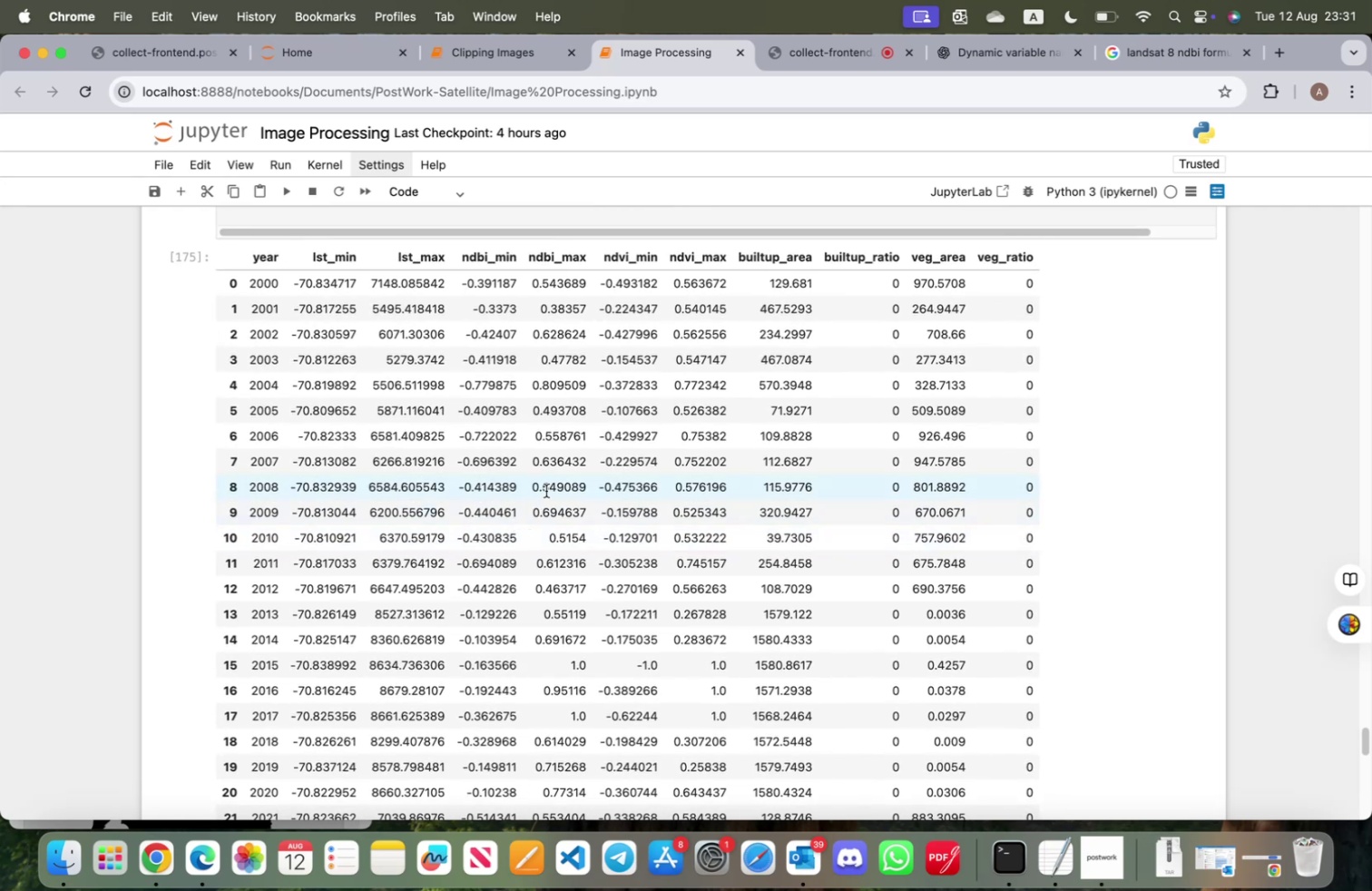 
scroll: coordinate [583, 424], scroll_direction: up, amount: 9.0
 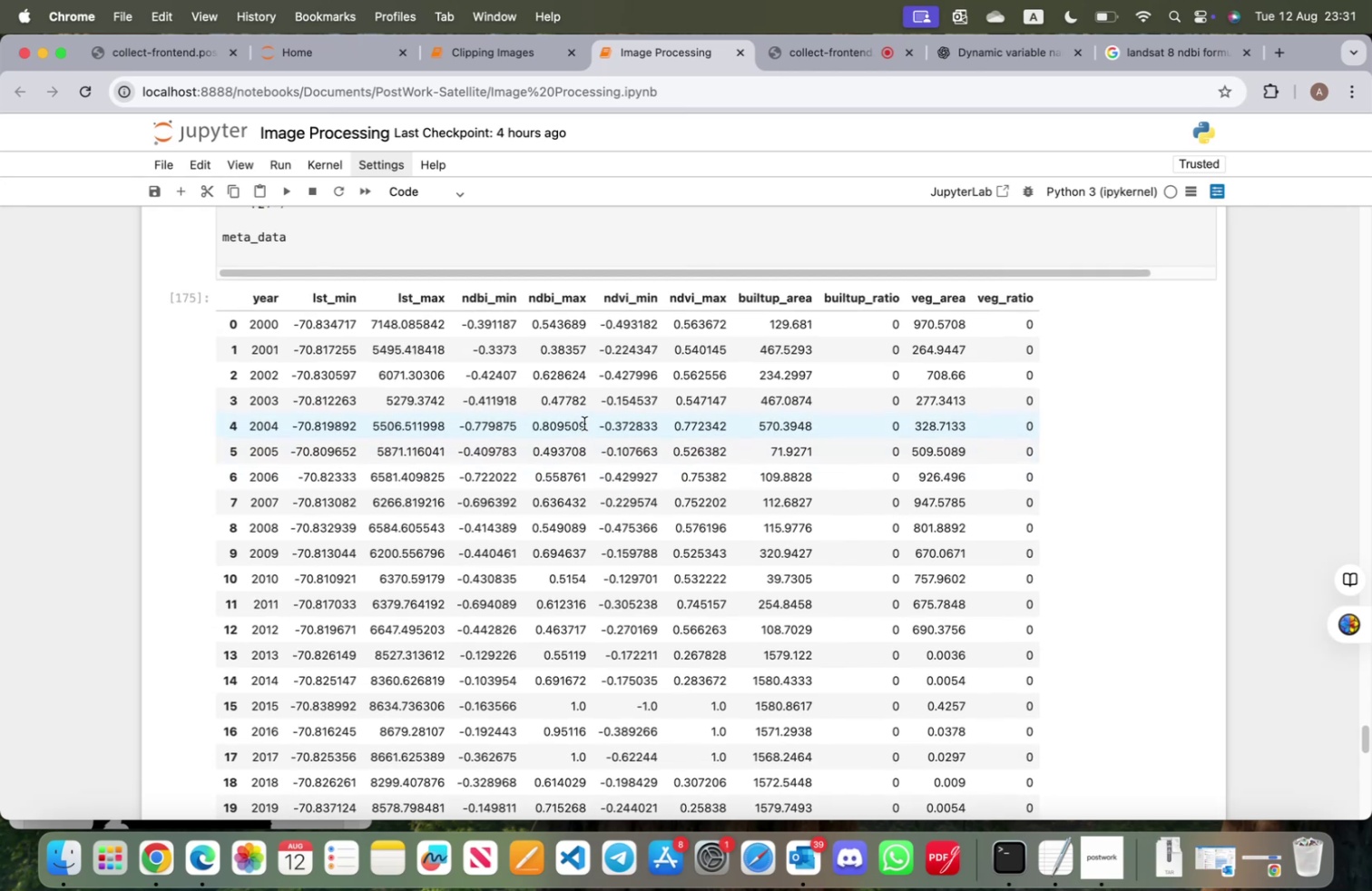 
scroll: coordinate [584, 424], scroll_direction: up, amount: 6.0
 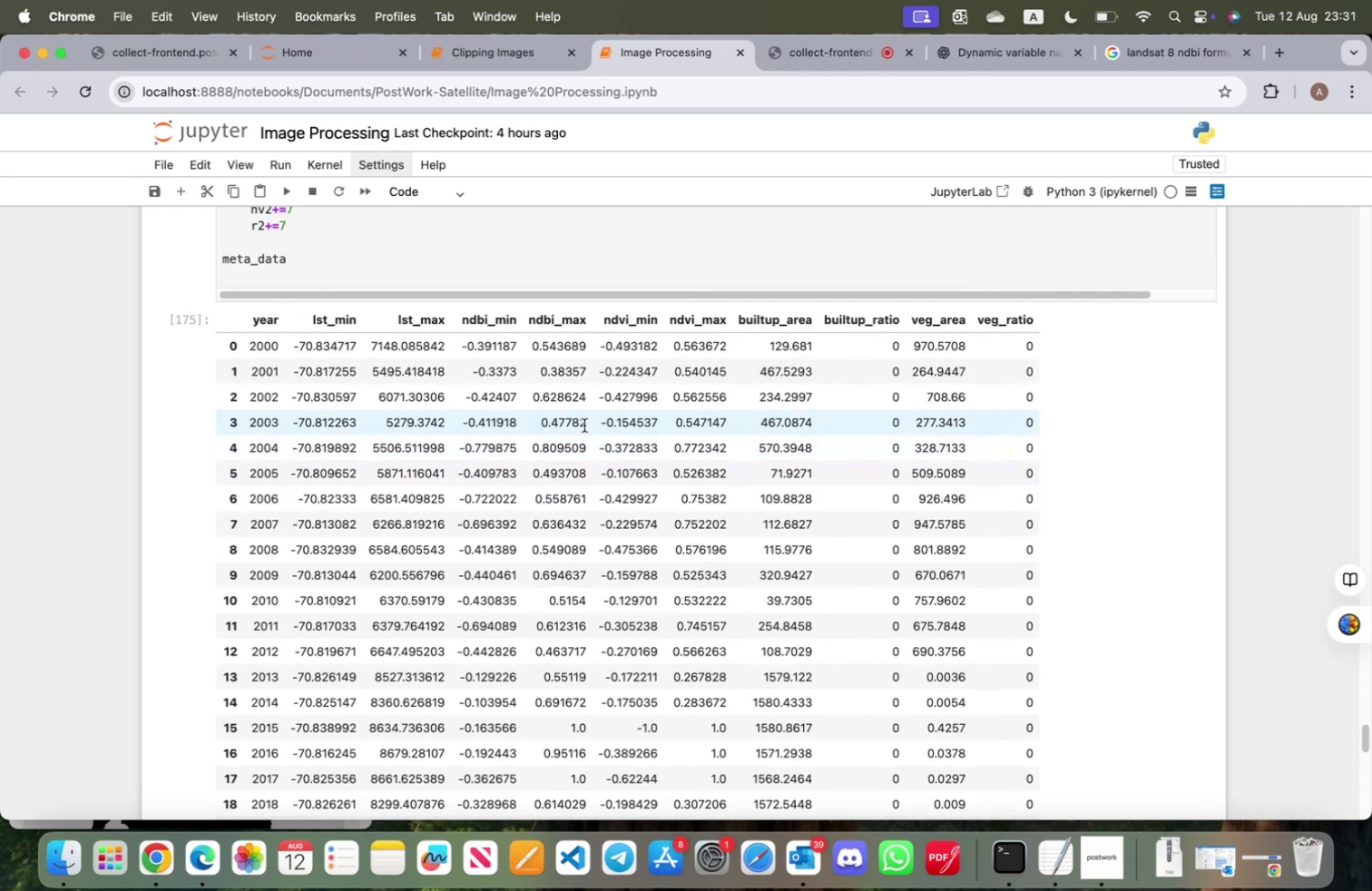 